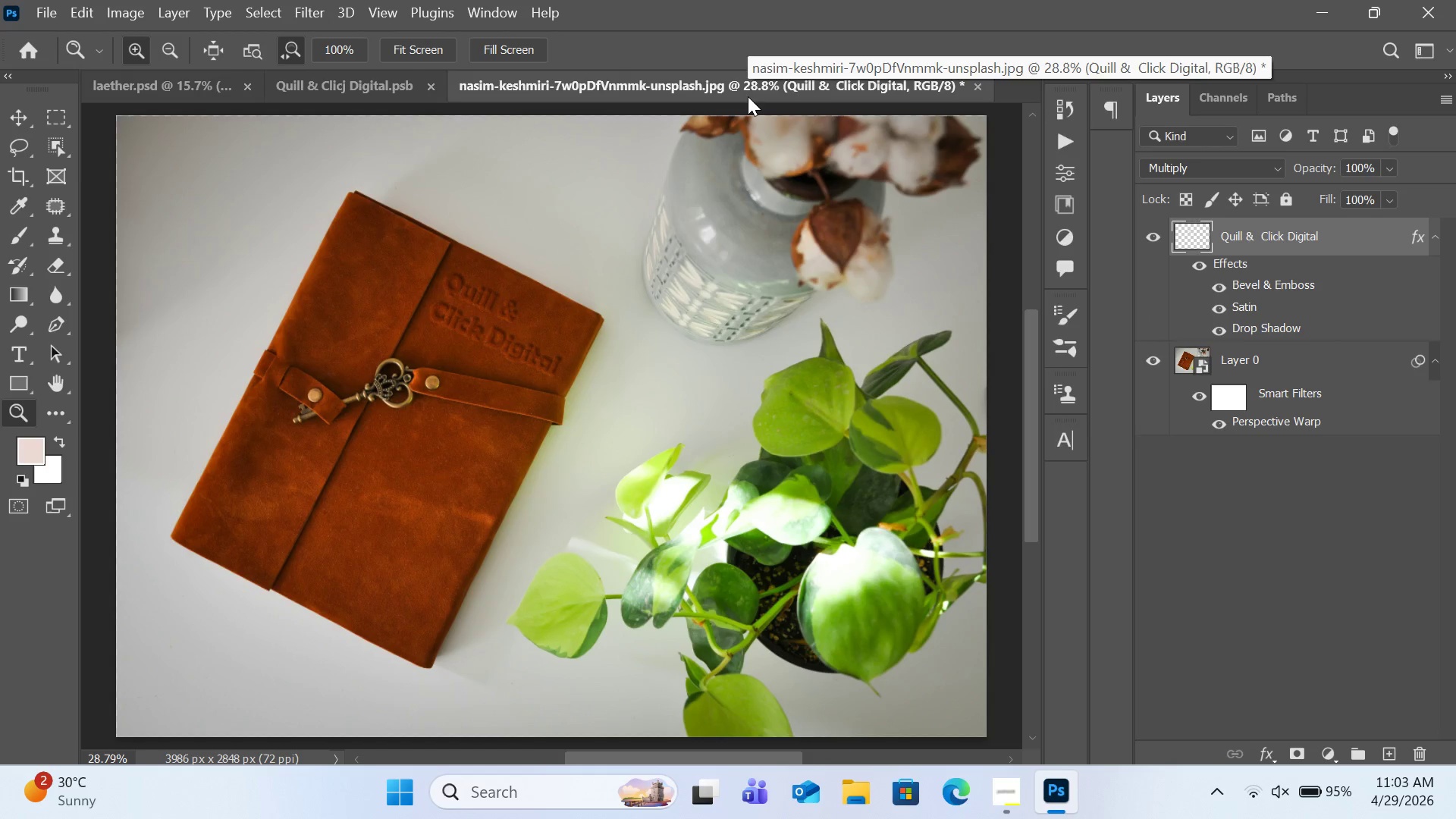 
left_click([502, 331])
 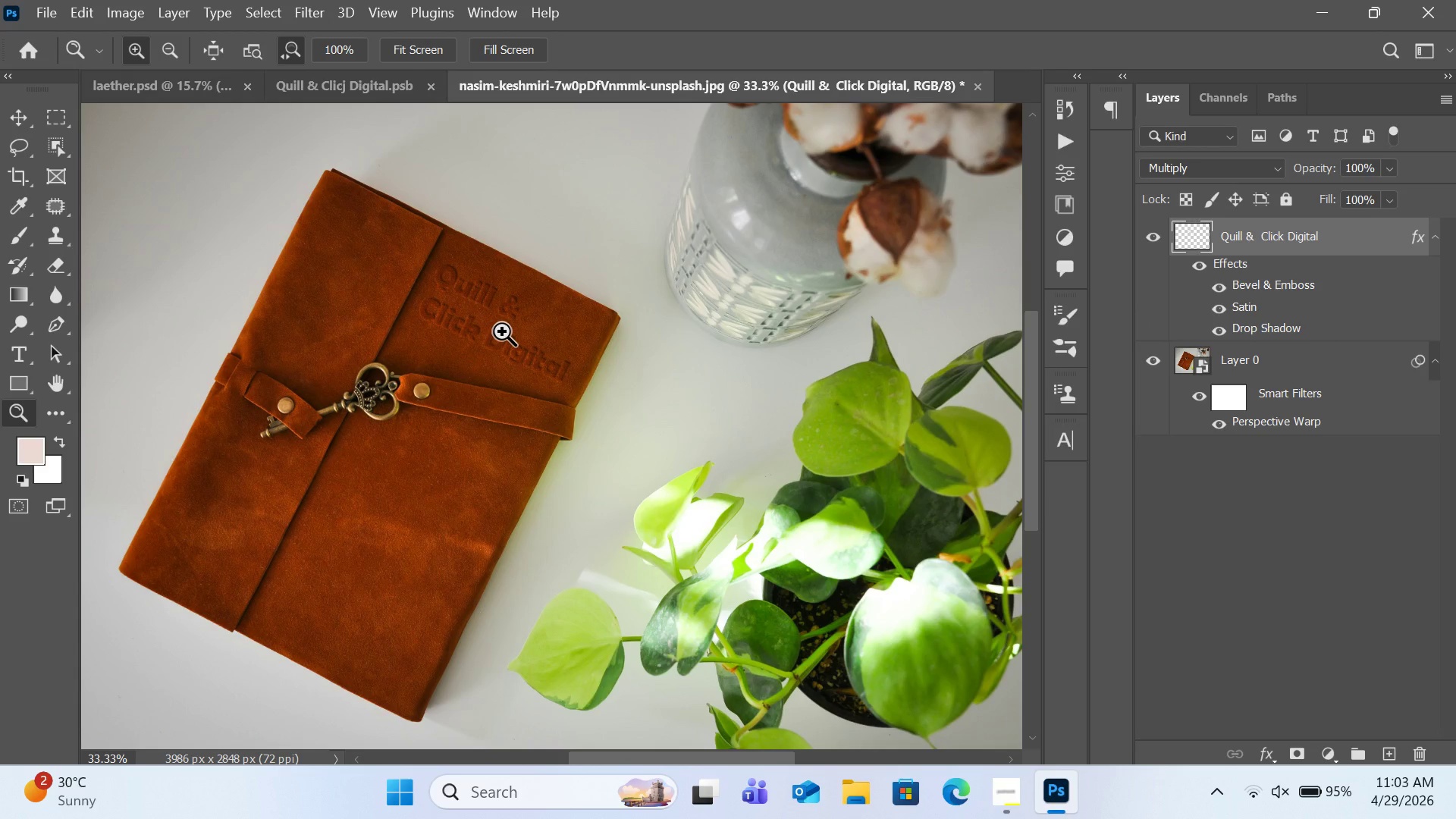 
left_click([502, 331])
 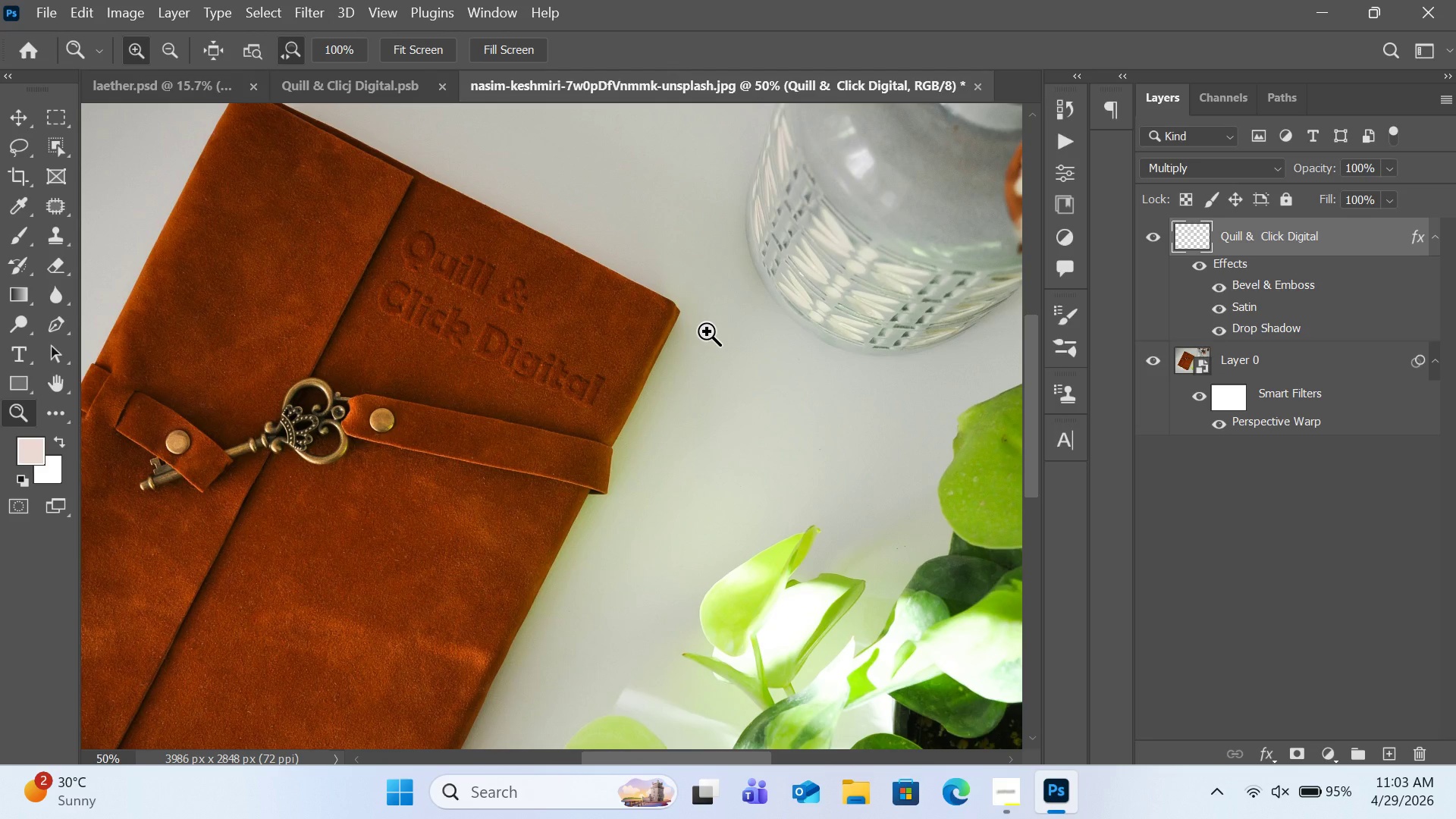 
wait(26.11)
 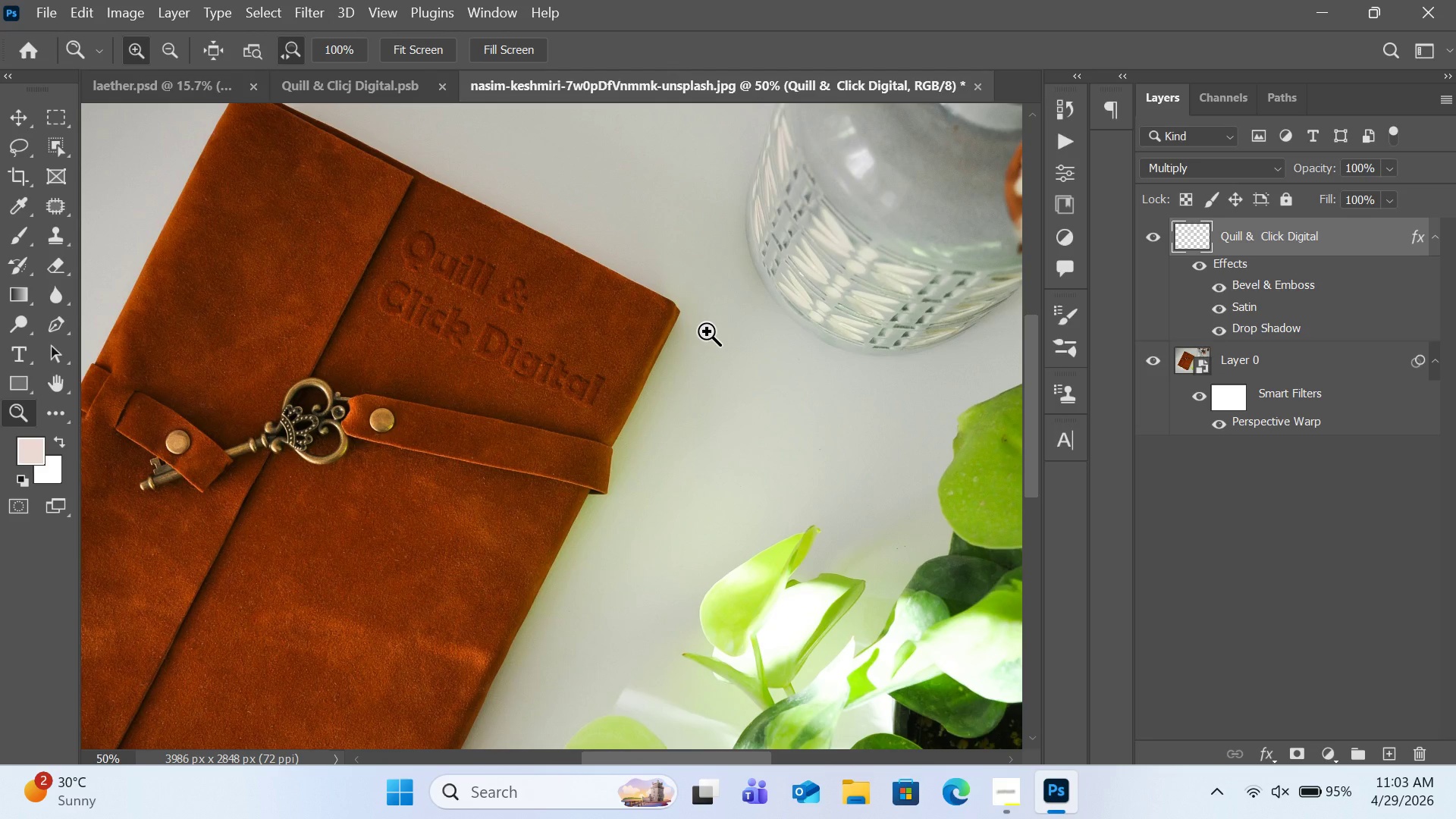 
left_click([353, 81])
 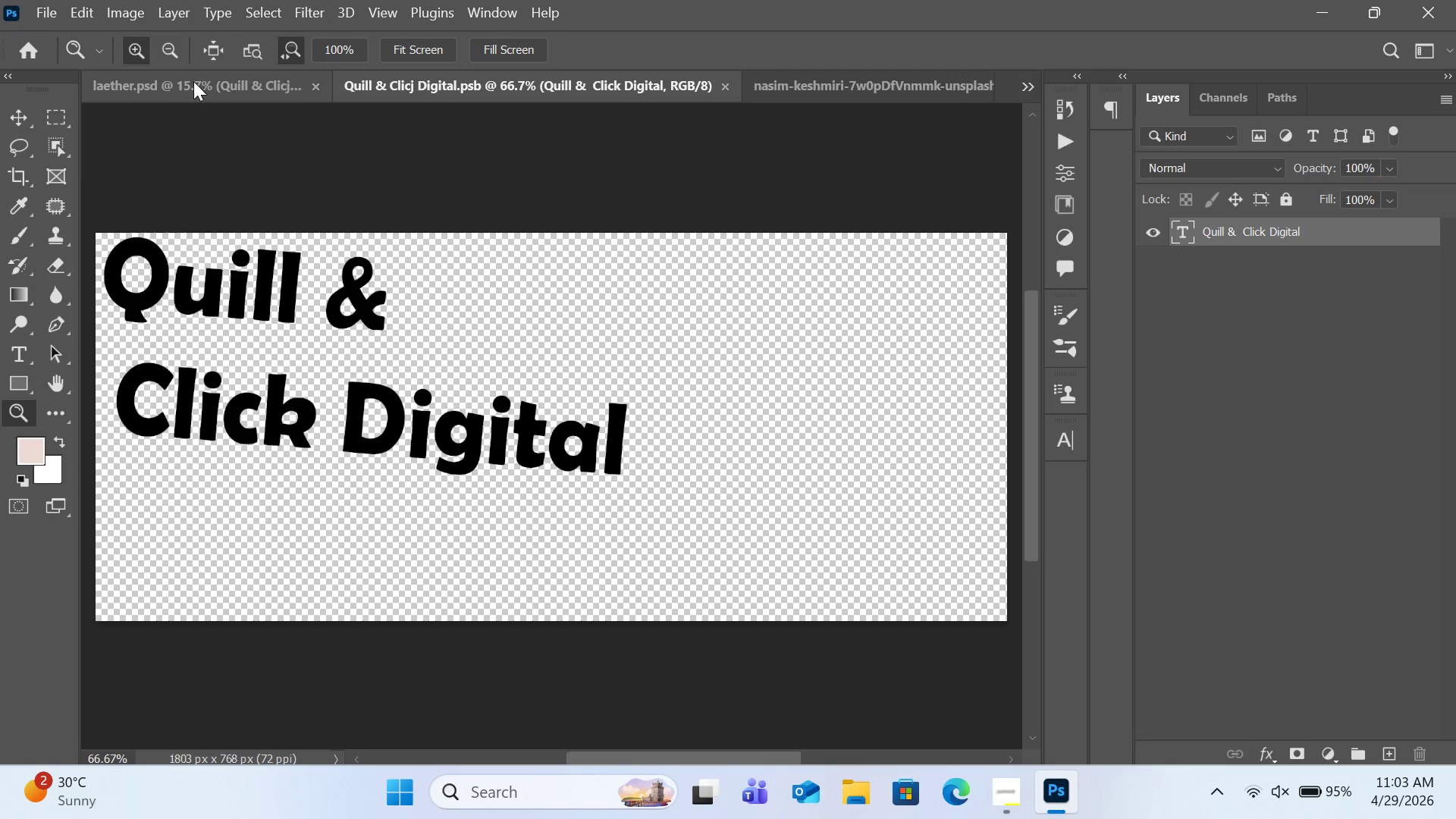 
left_click([168, 81])
 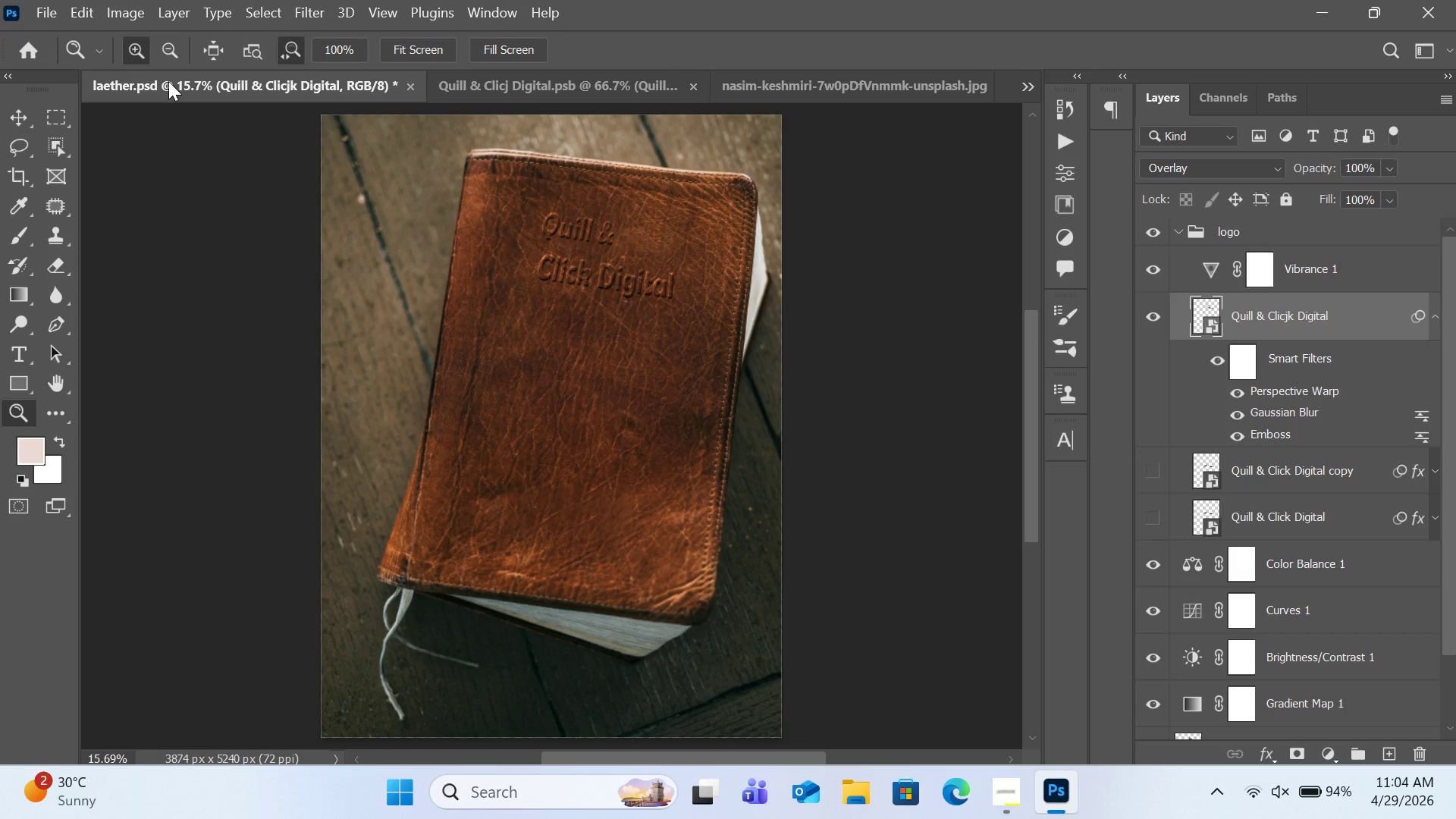 
wait(35.09)
 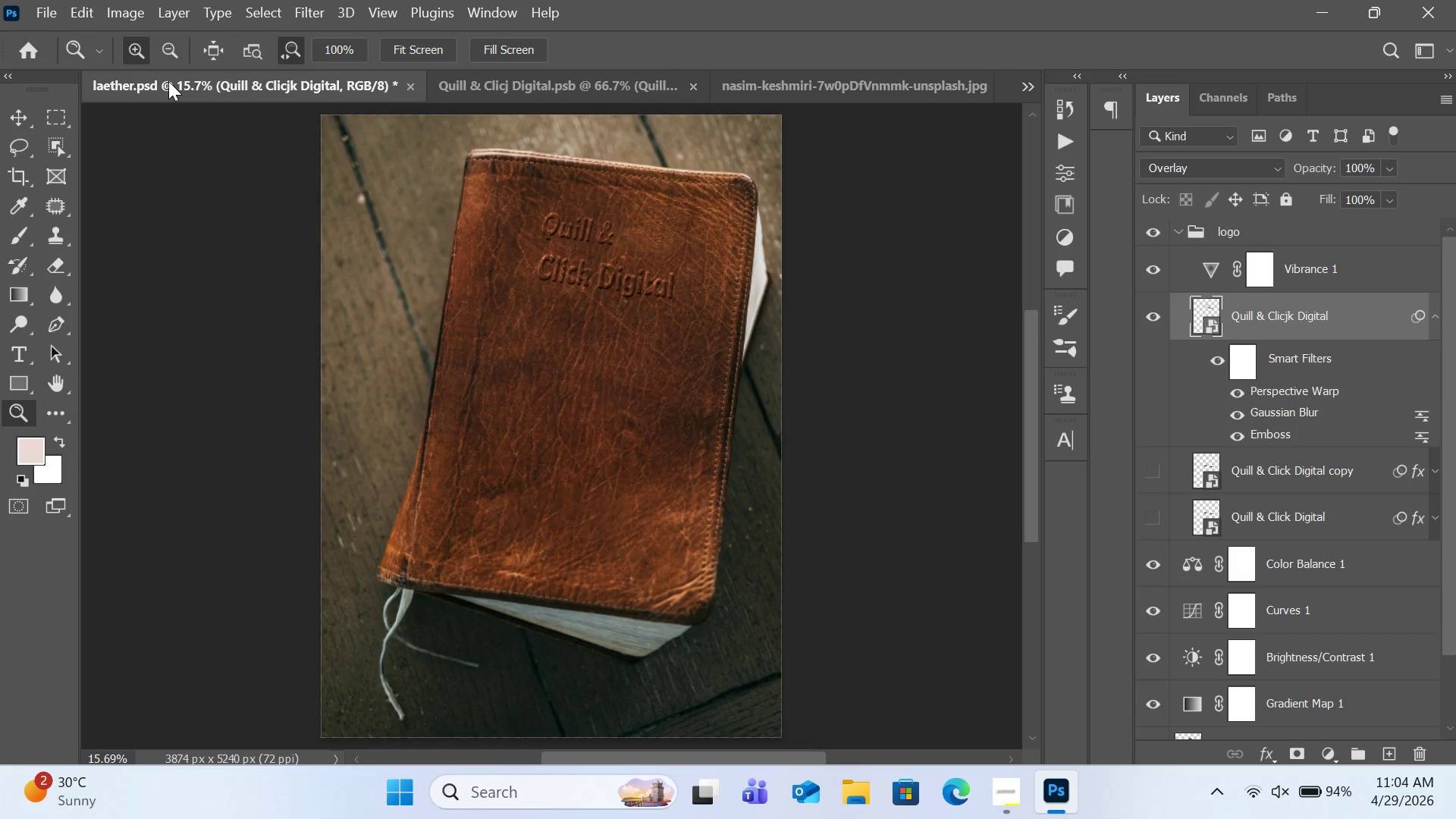 
left_click([875, 89])
 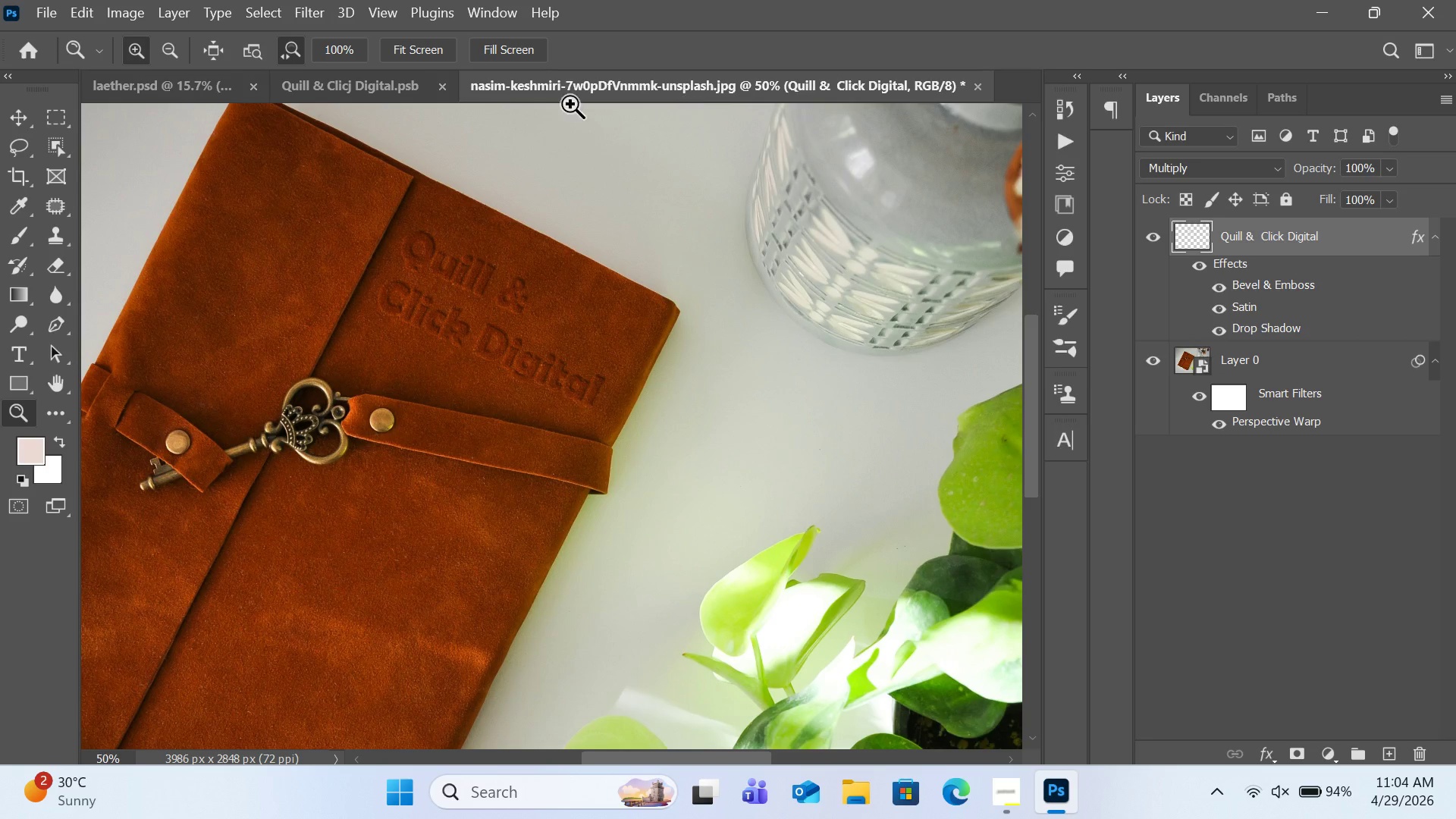 
wait(6.44)
 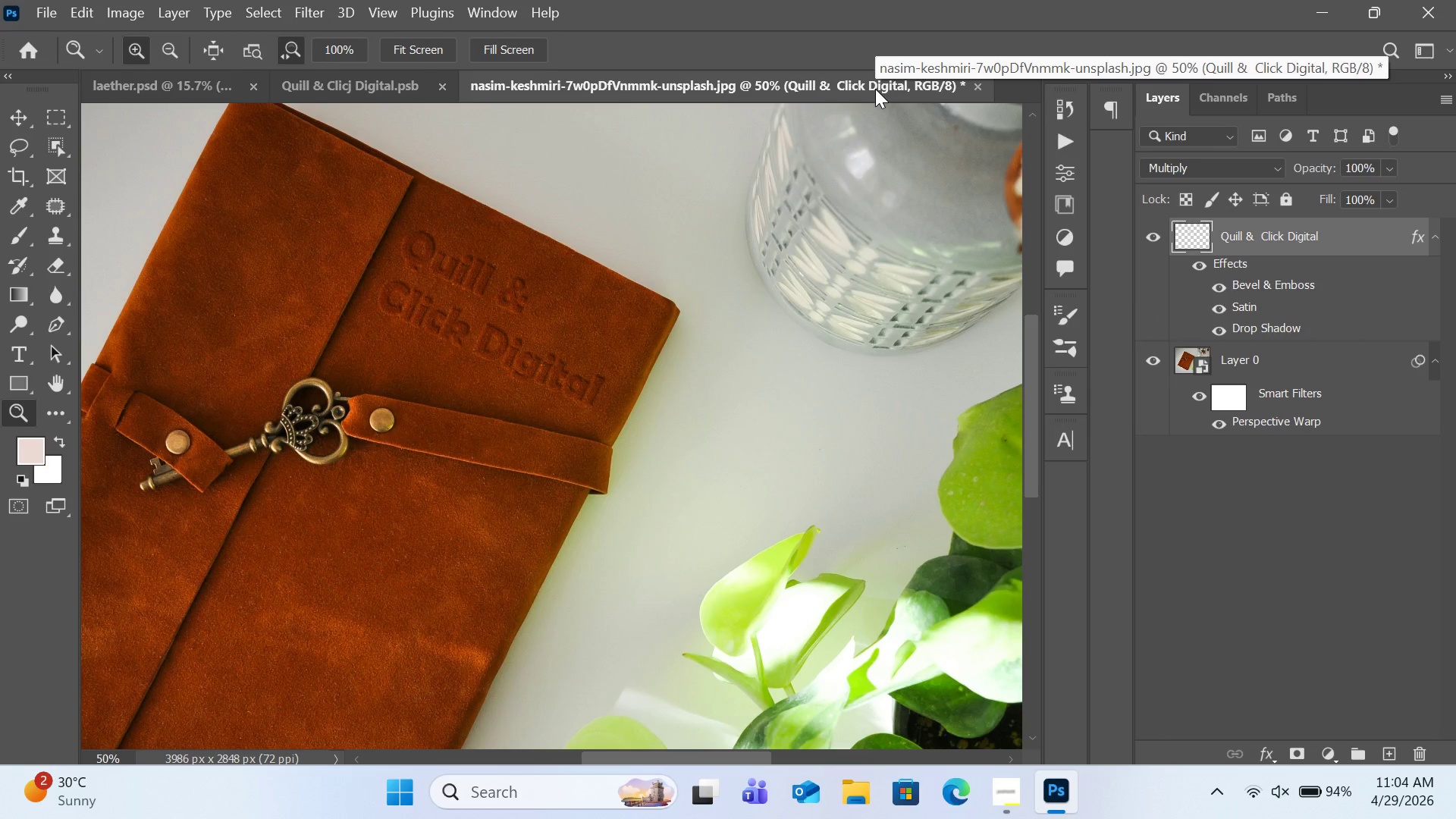 
left_click([165, 87])
 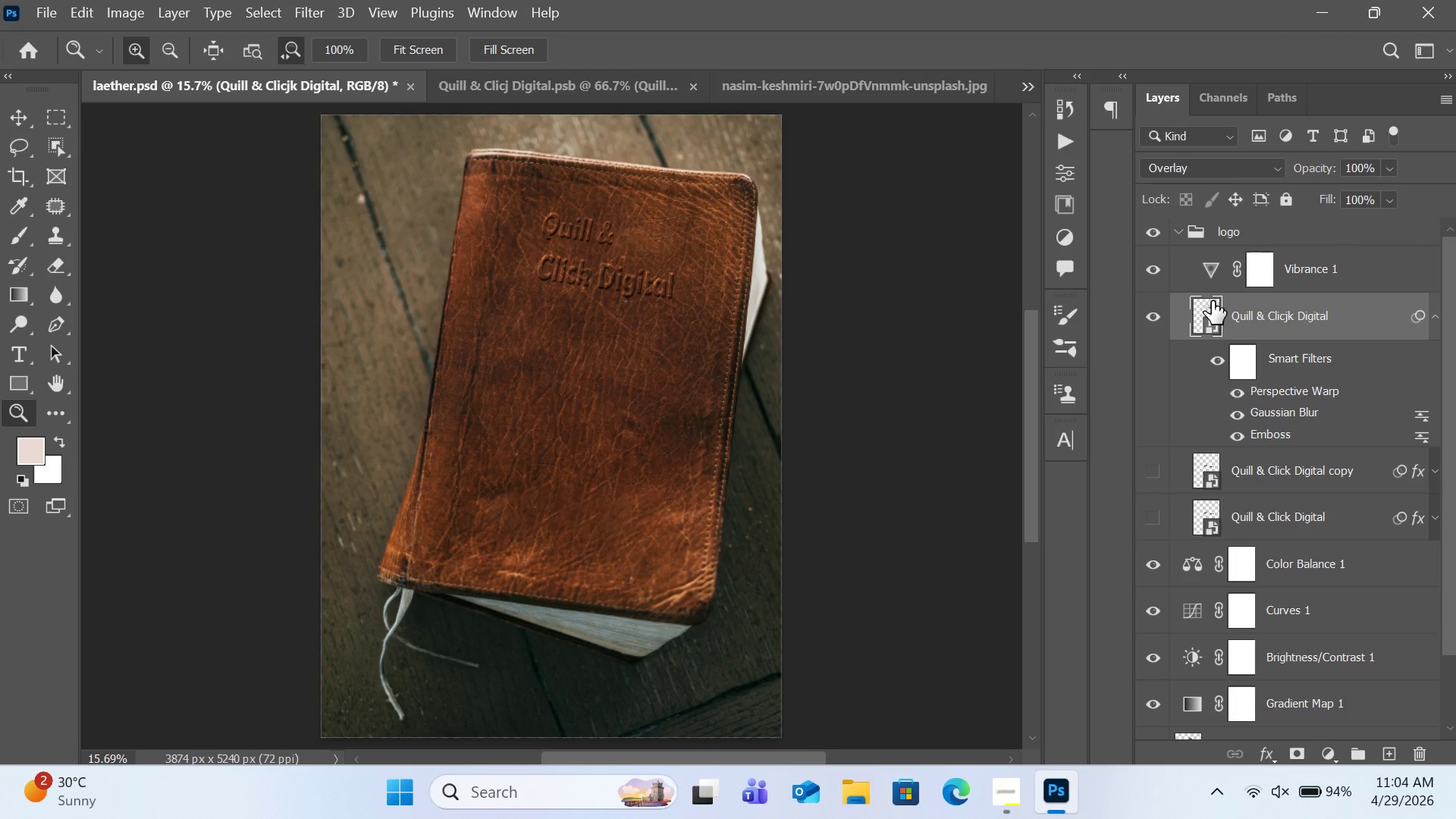 
wait(6.06)
 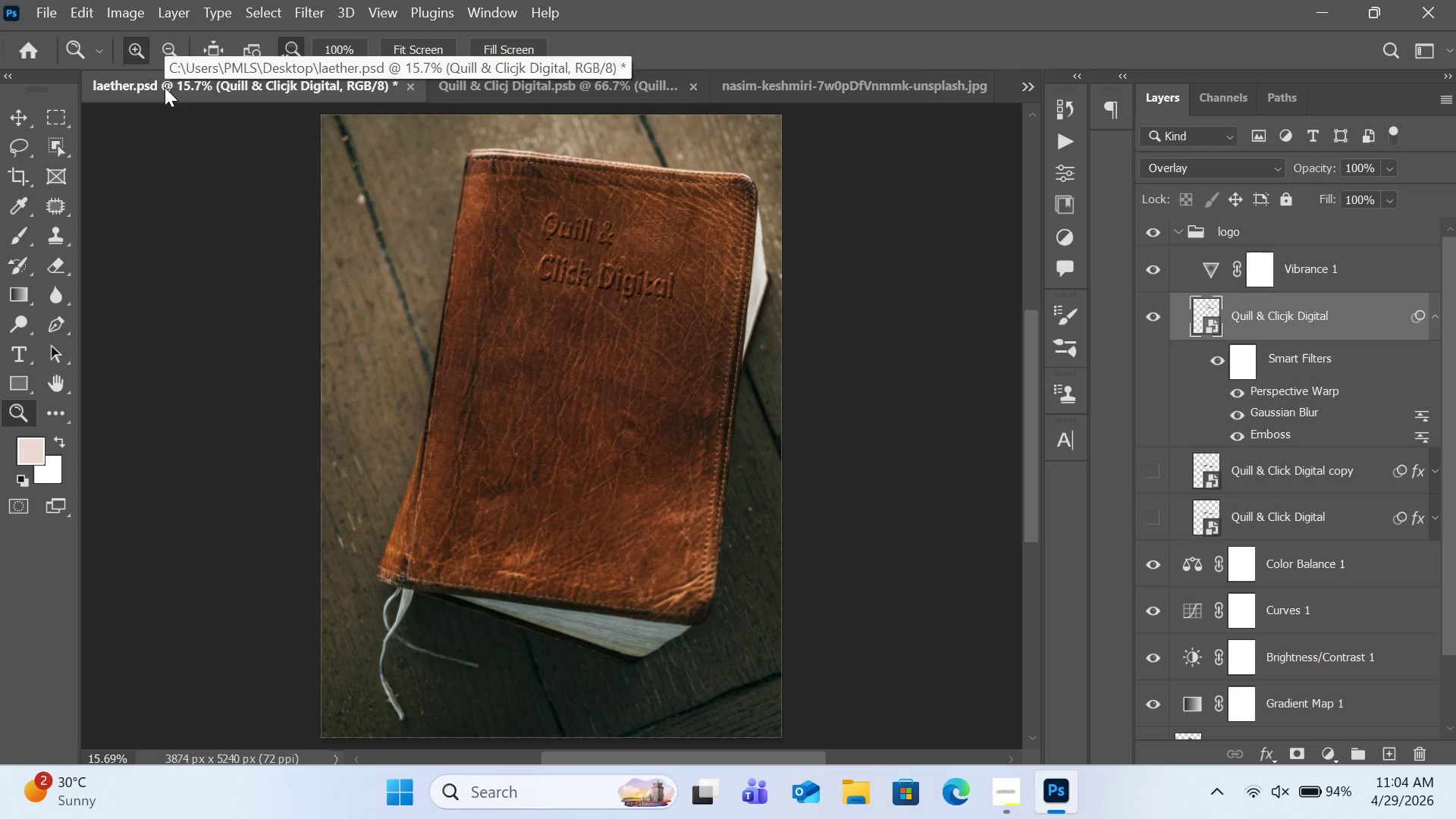 
double_click([592, 98])
 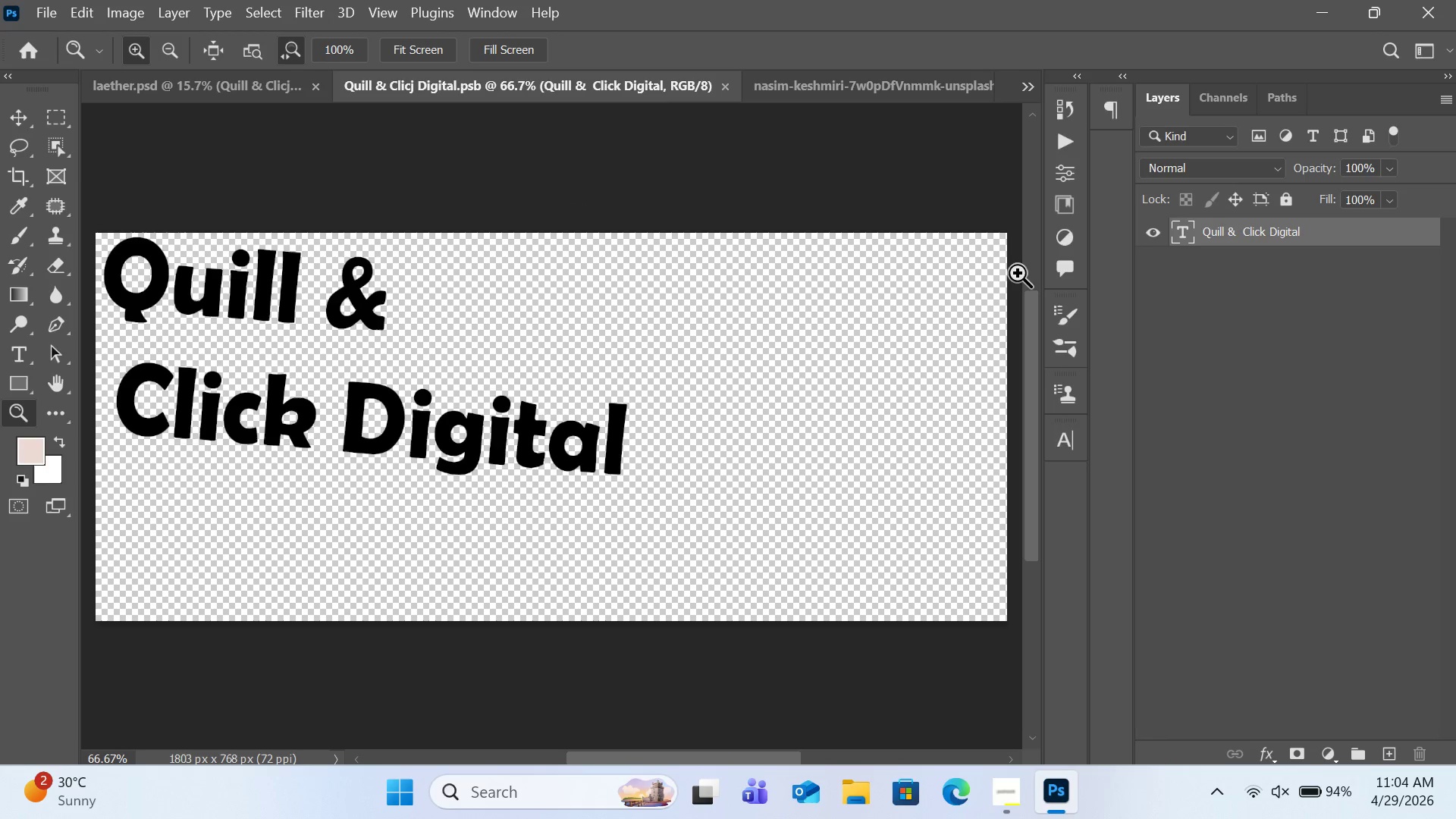 
double_click([1179, 230])
 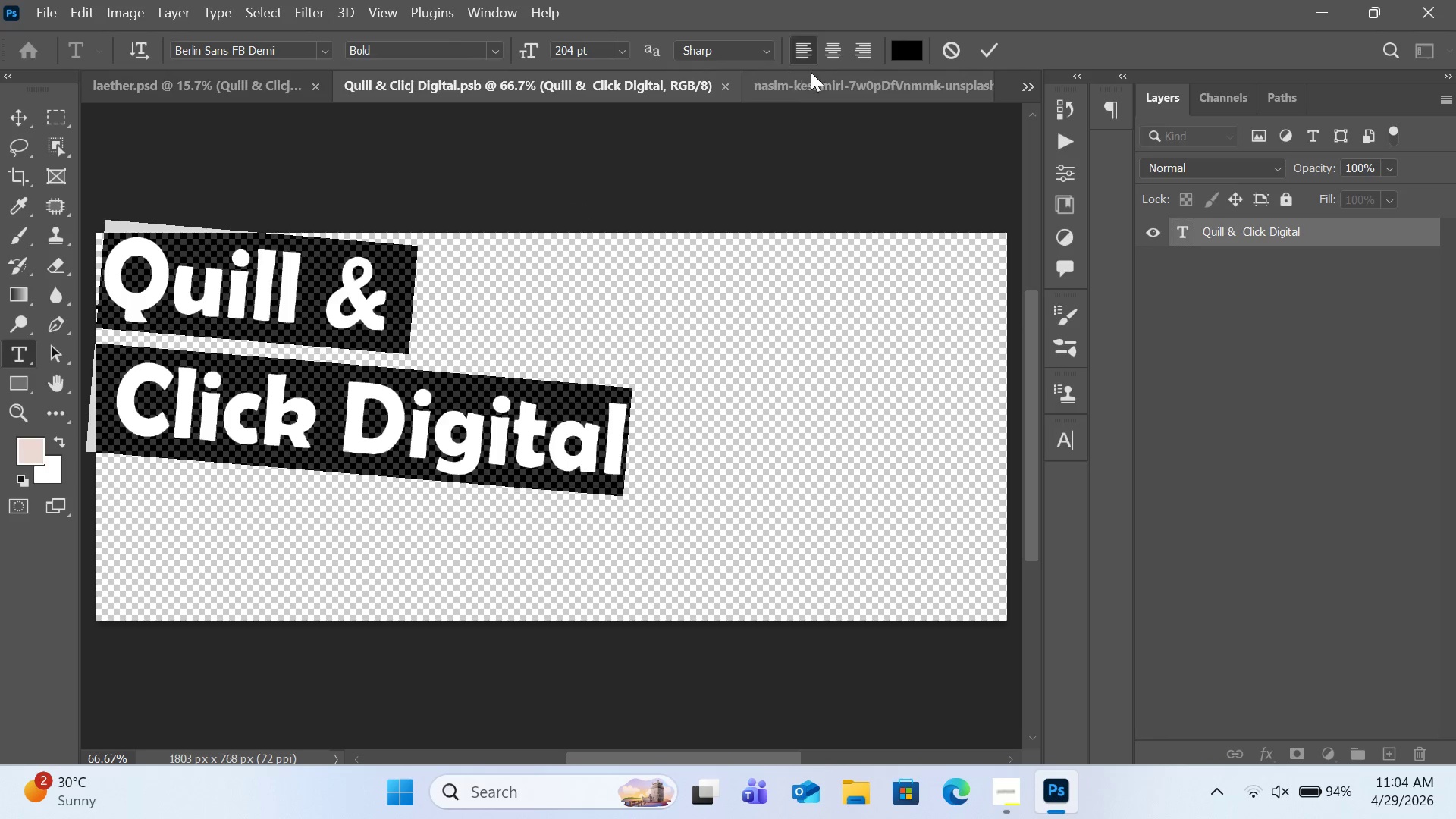 
wait(9.16)
 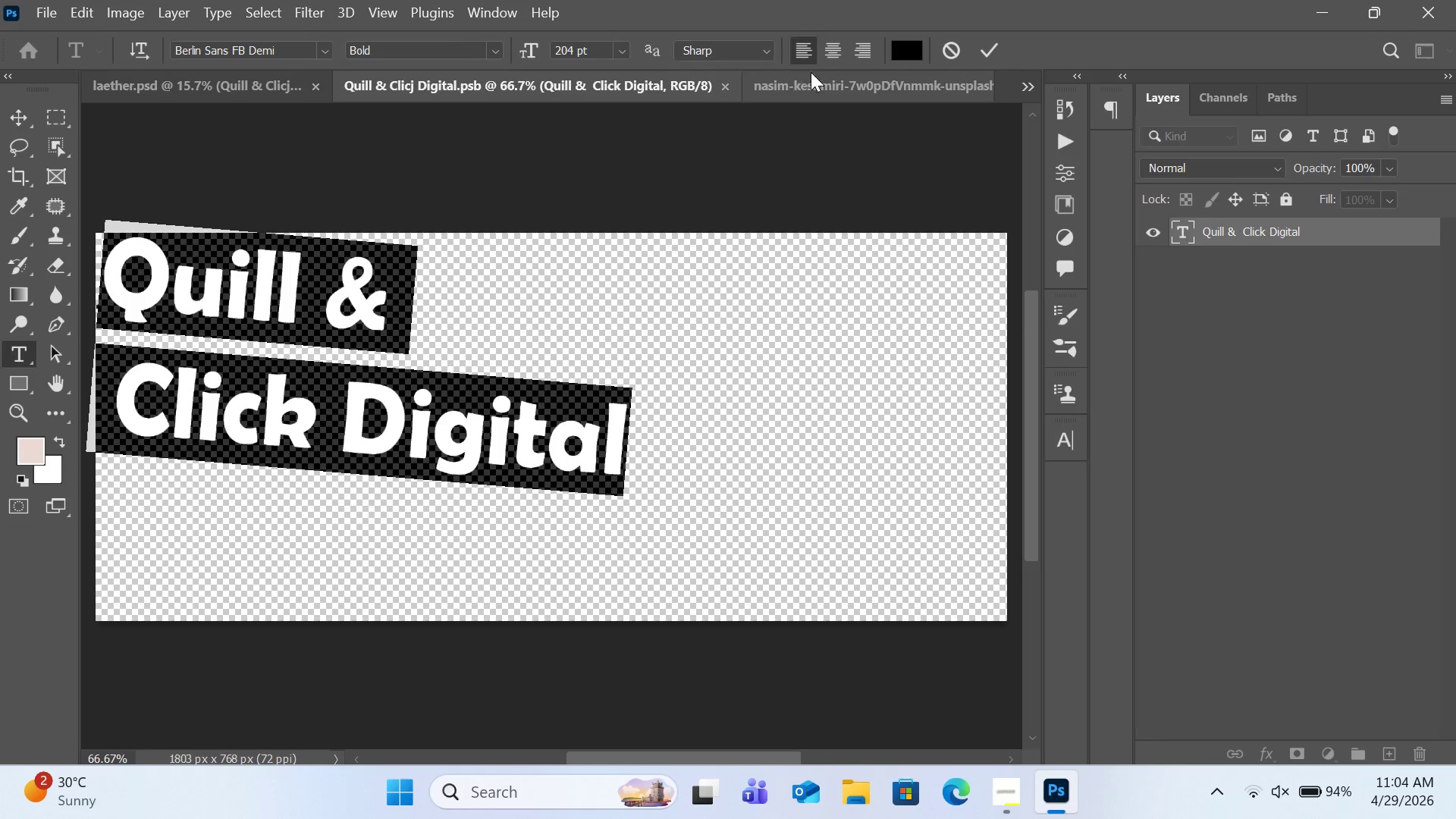 
left_click([976, 42])
 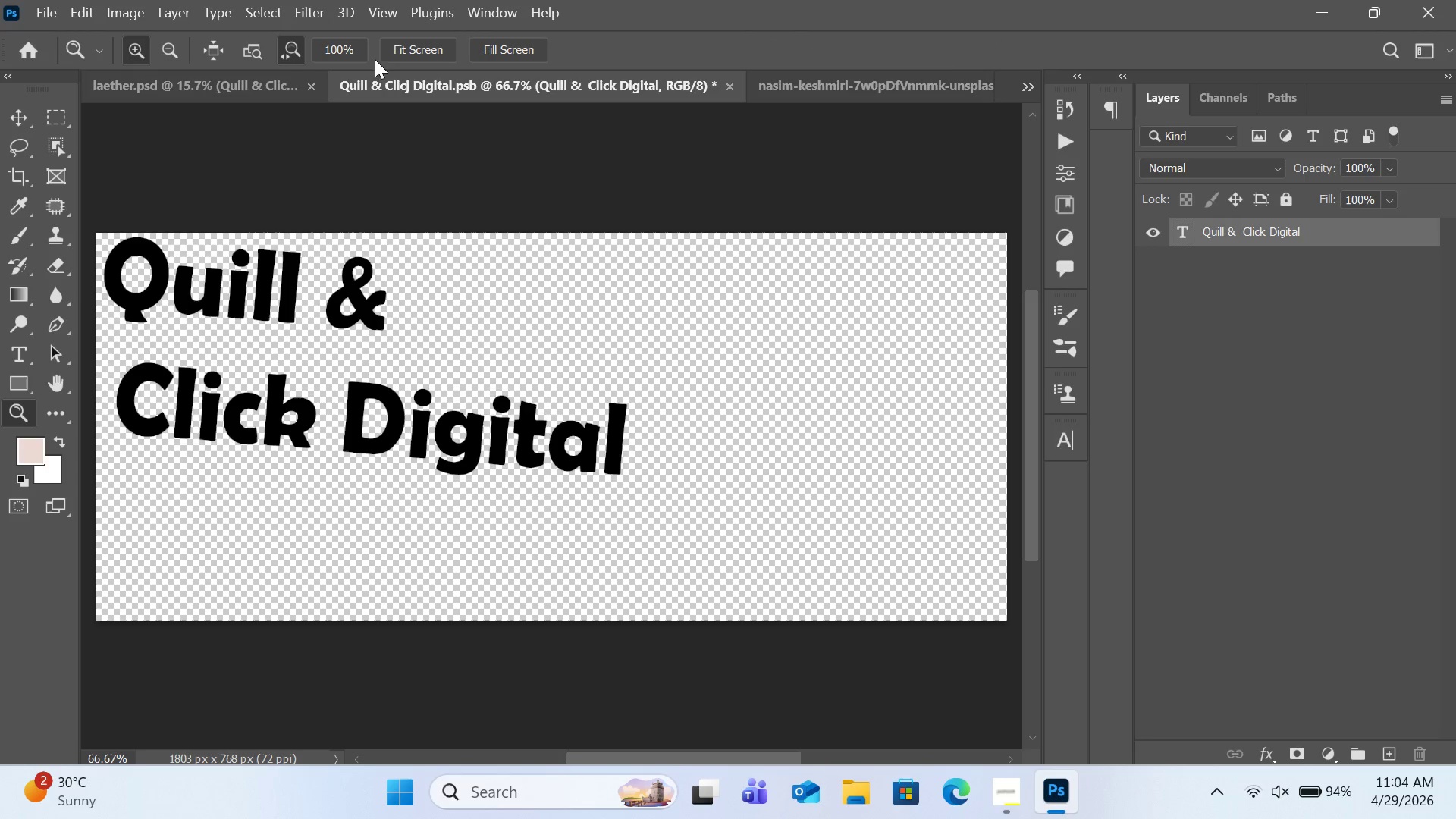 
left_click([783, 83])
 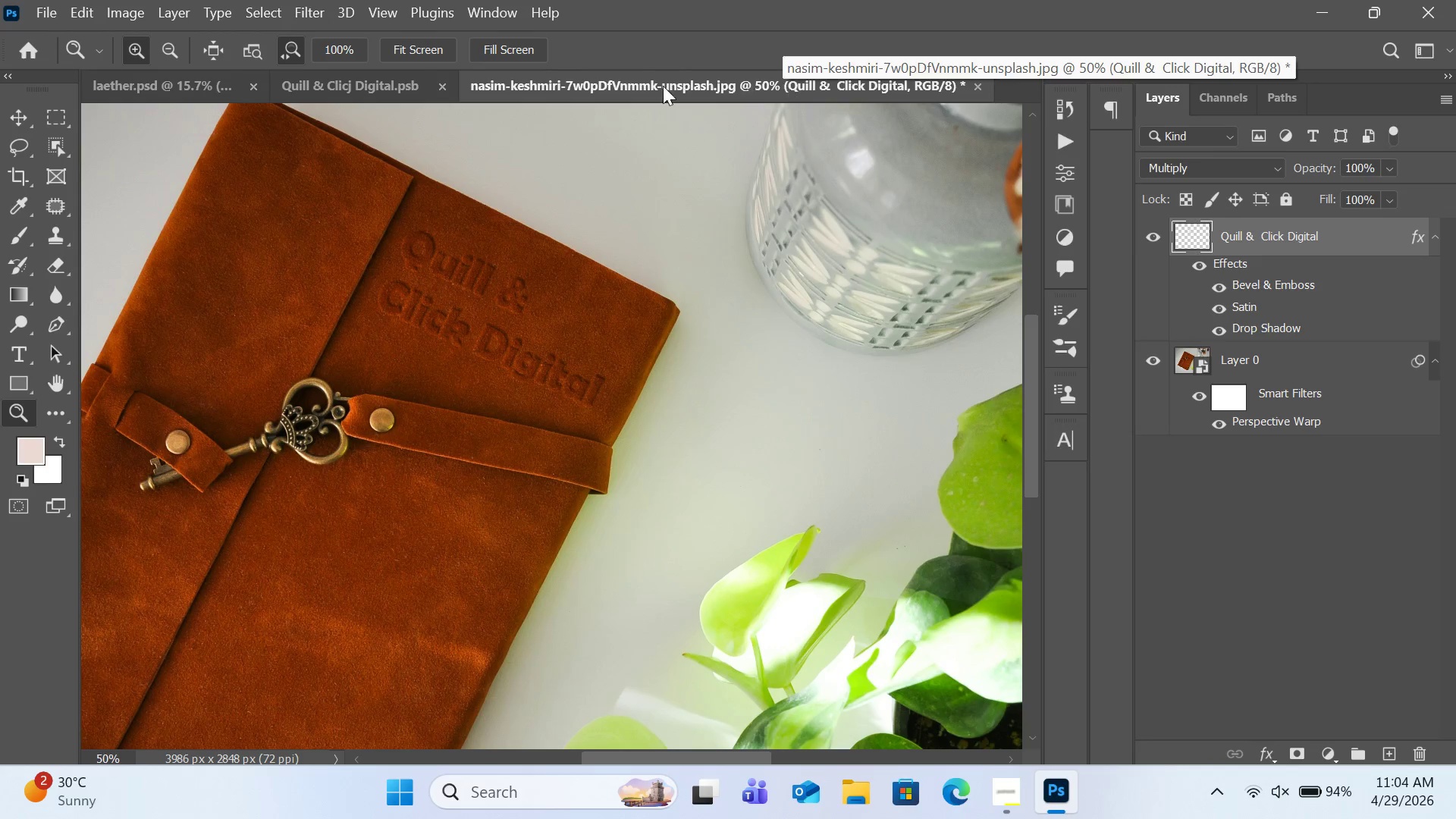 
left_click([565, 86])
 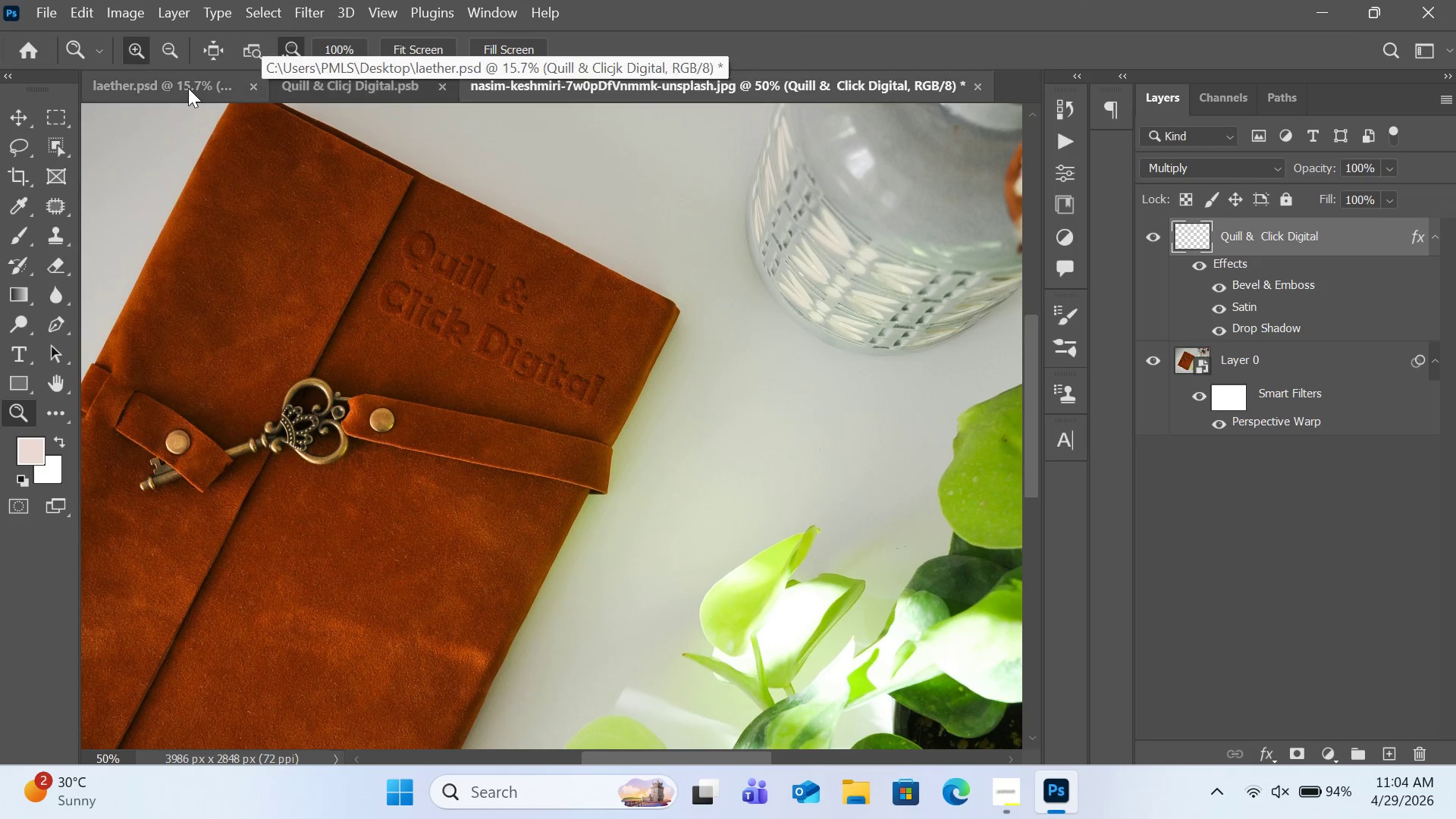 
left_click([176, 88])
 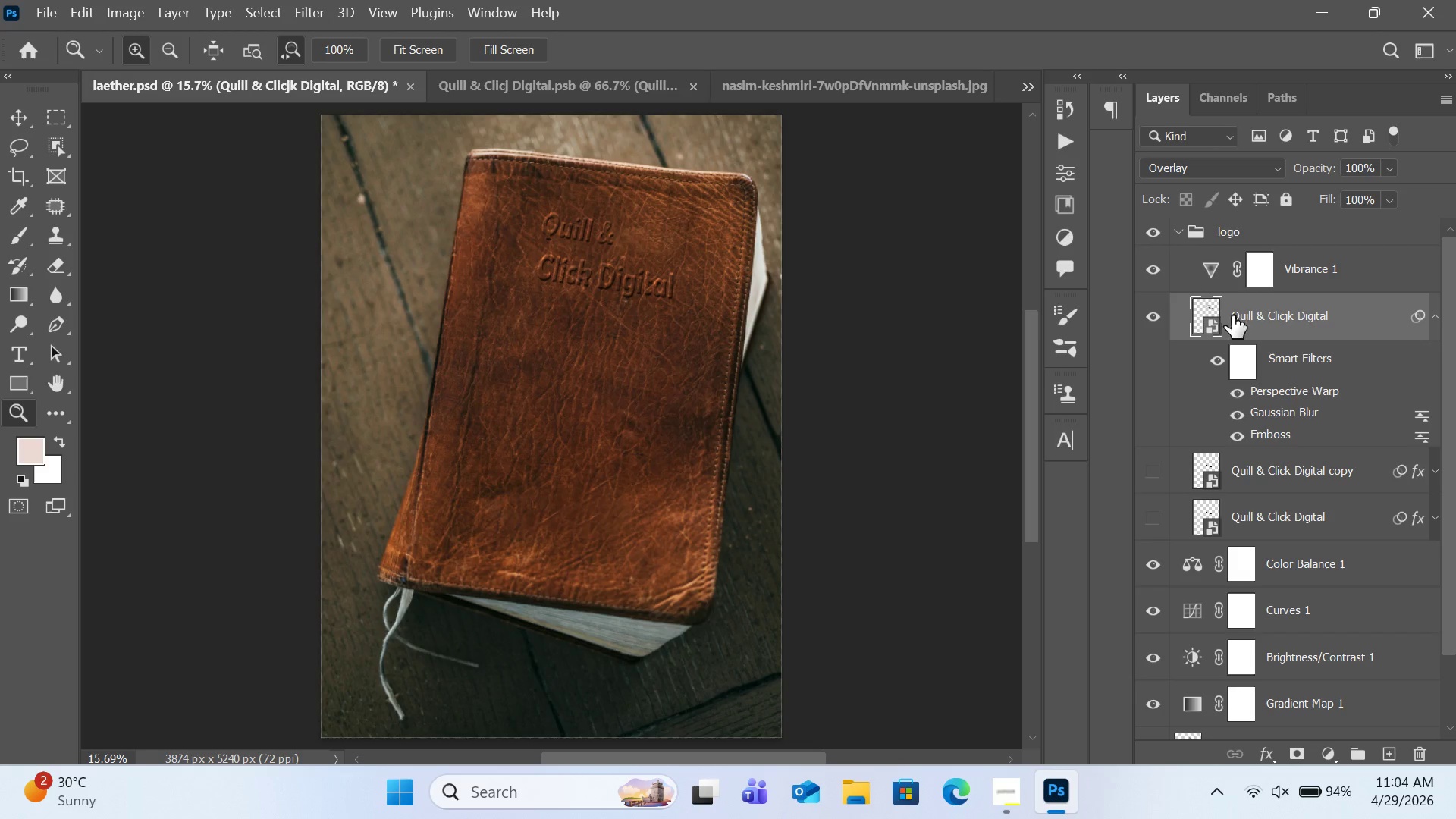 
wait(5.84)
 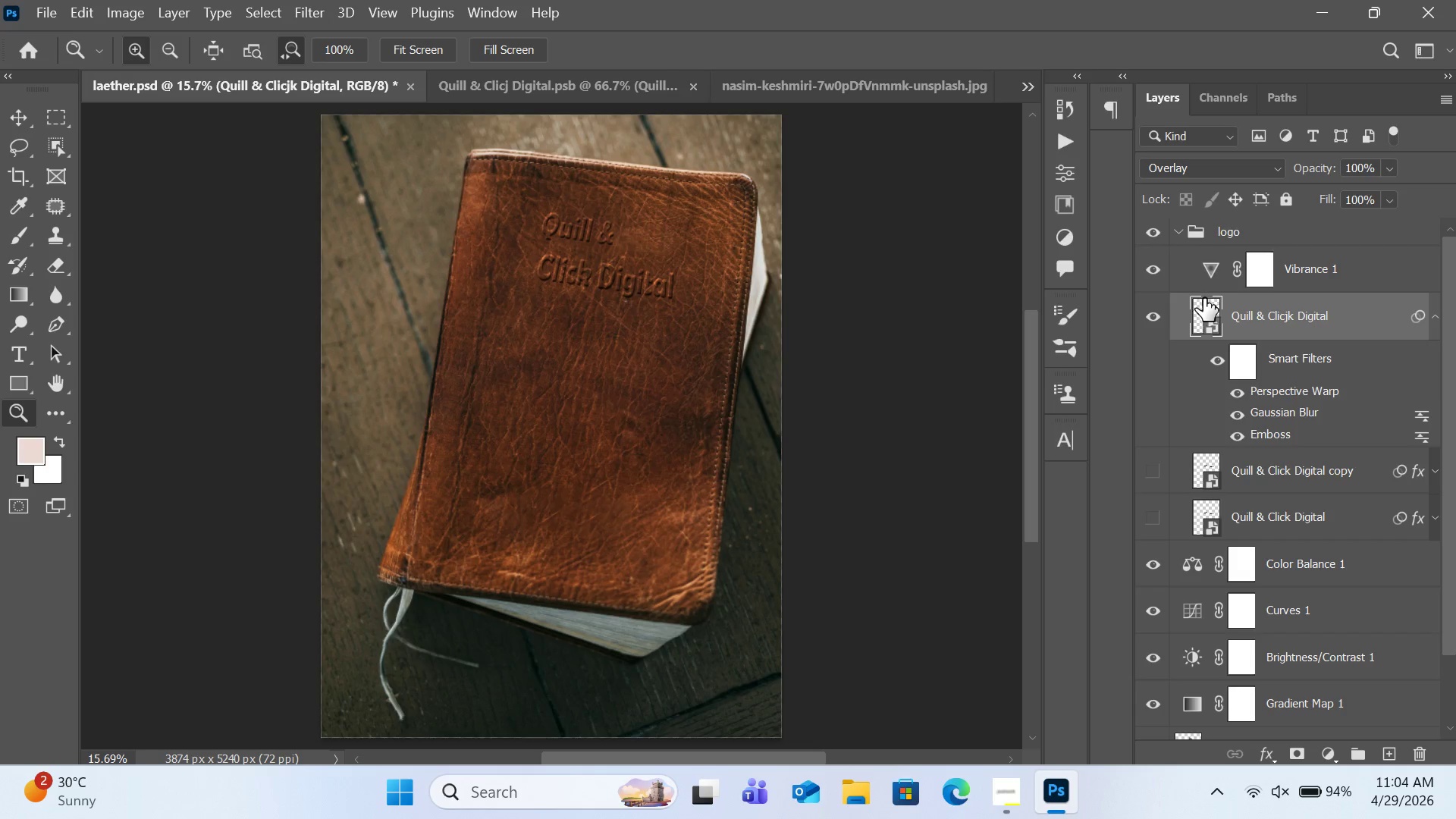 
double_click([1281, 318])
 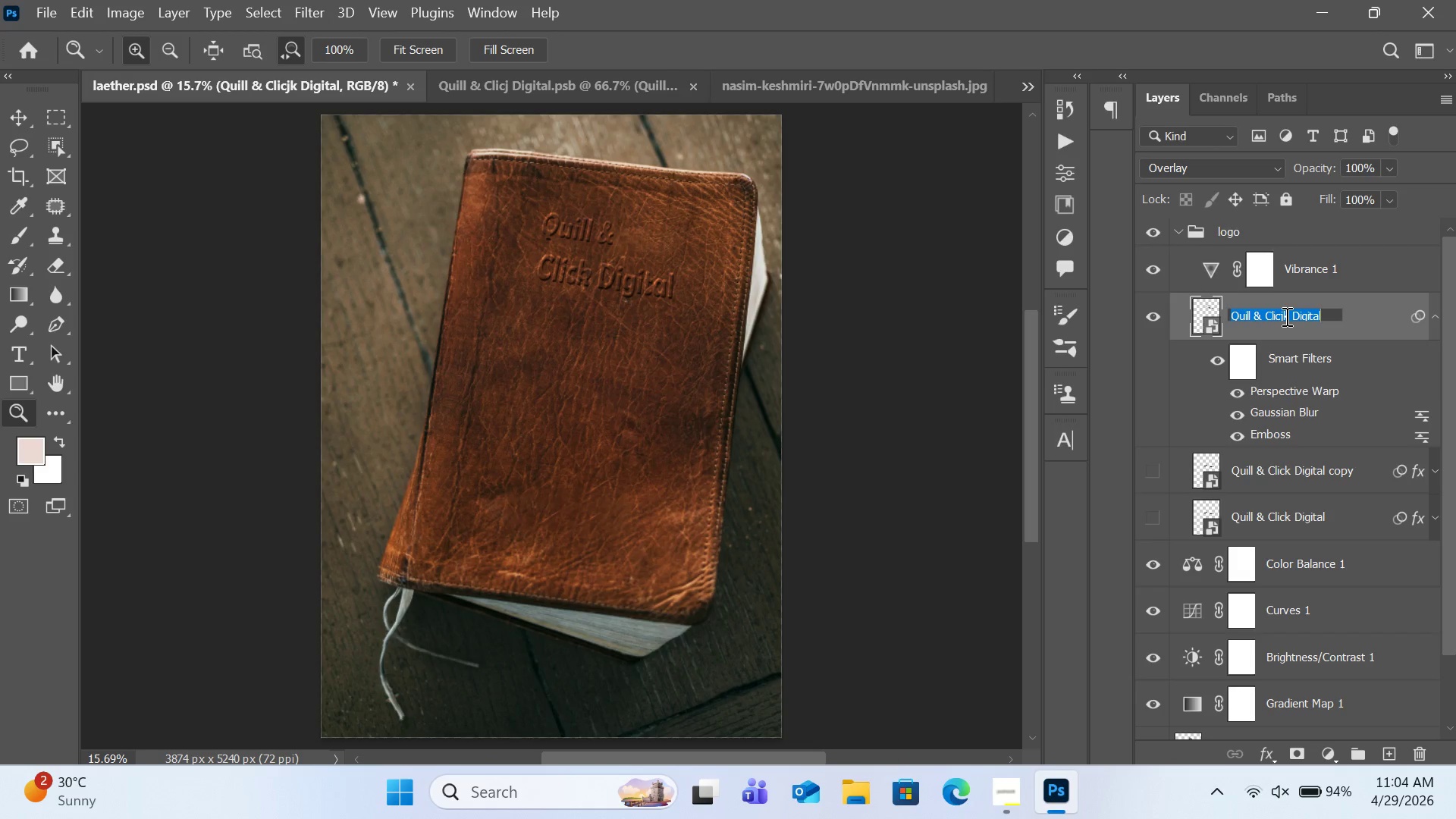 
left_click([1285, 316])
 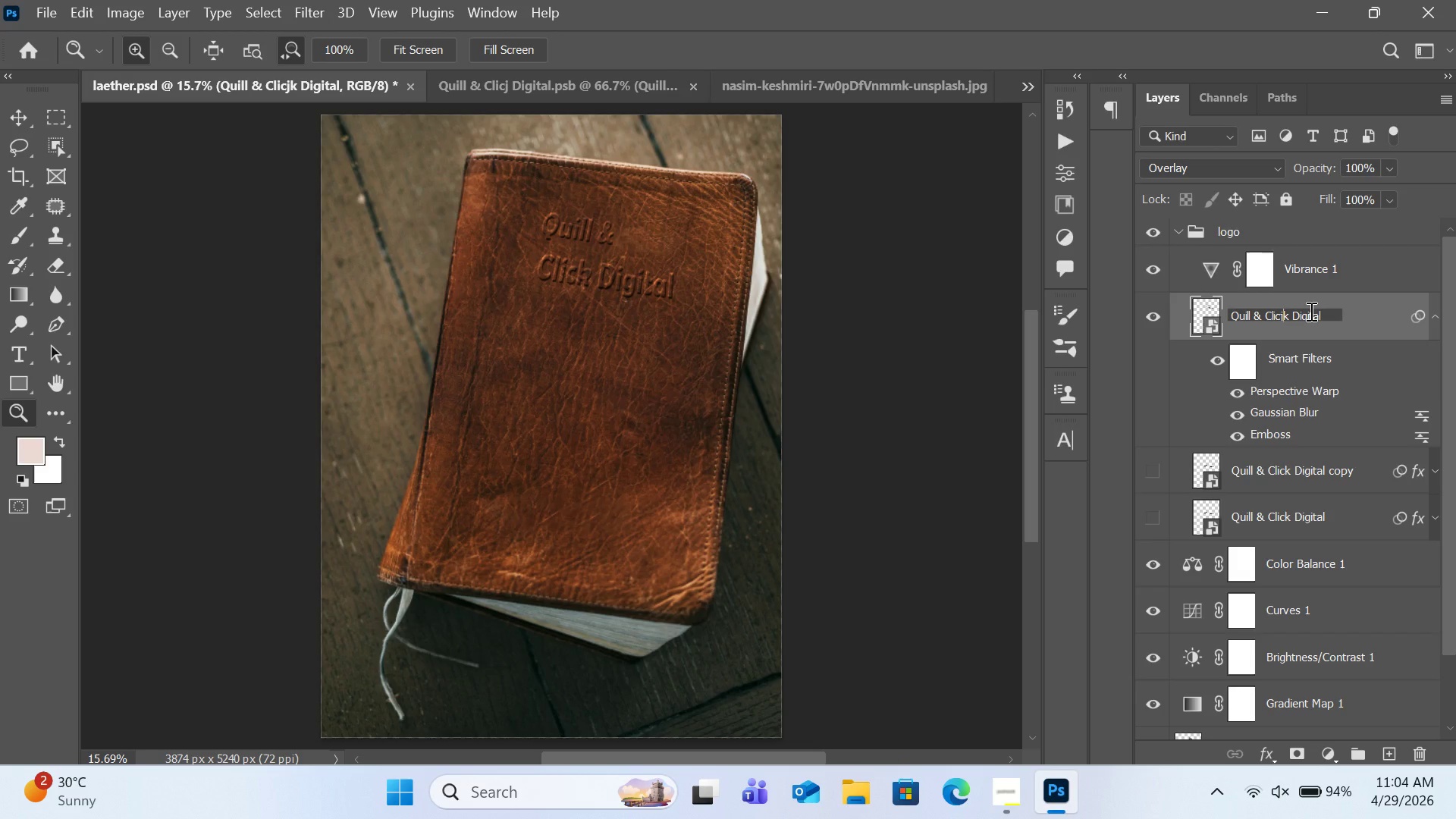 
key(Backspace)
 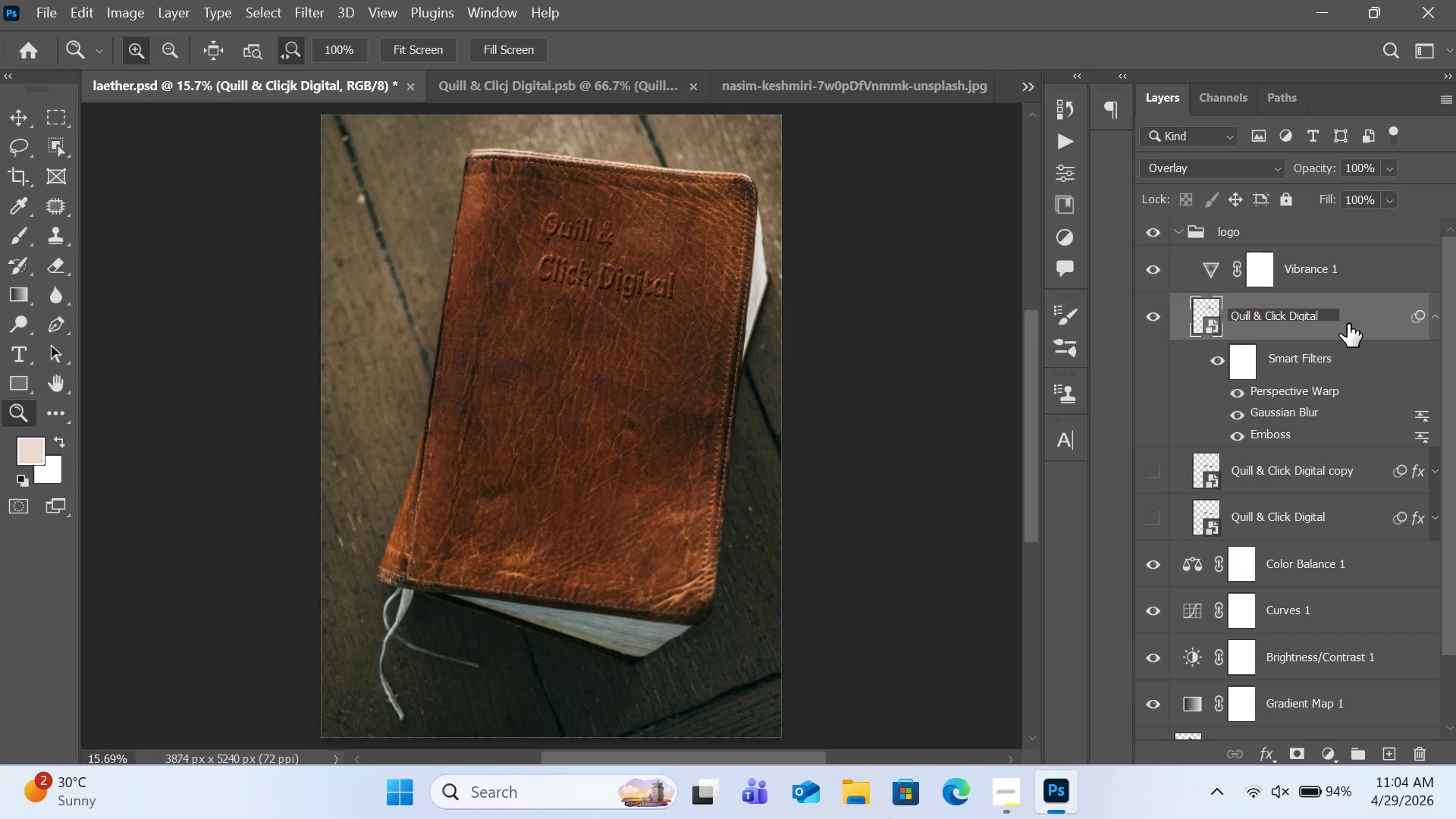 
left_click([1350, 324])
 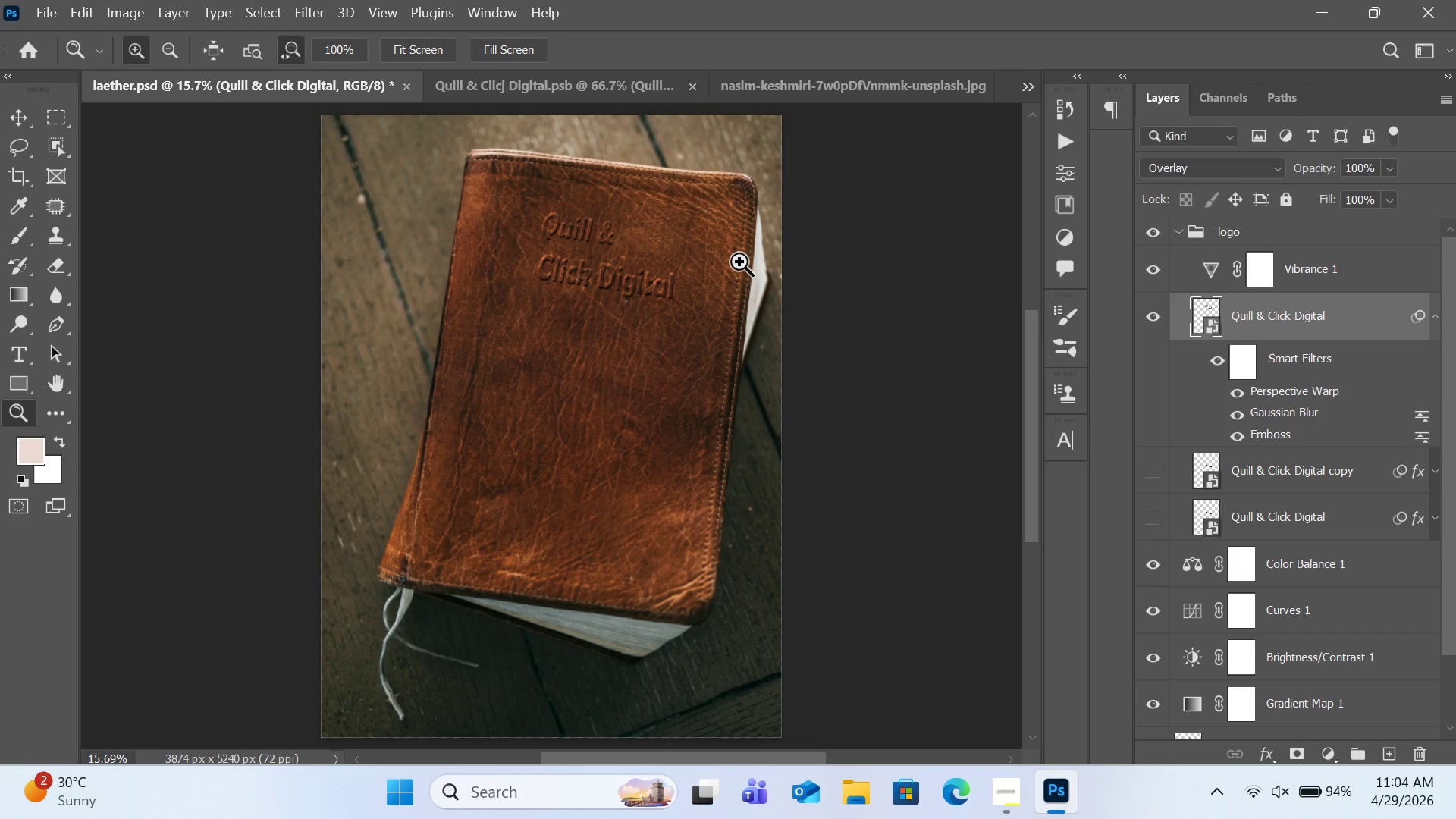 
wait(7.19)
 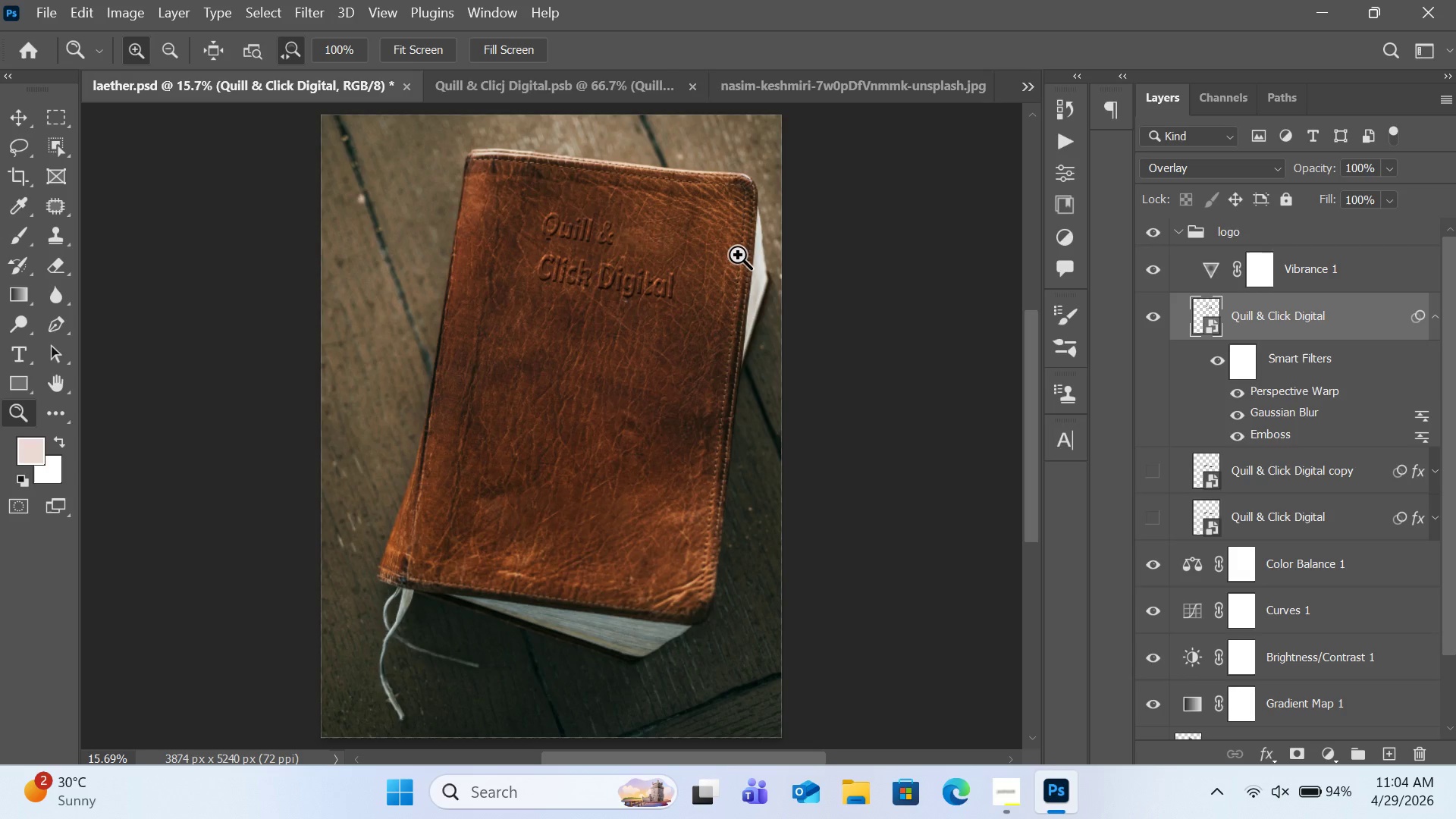 
left_click([687, 271])
 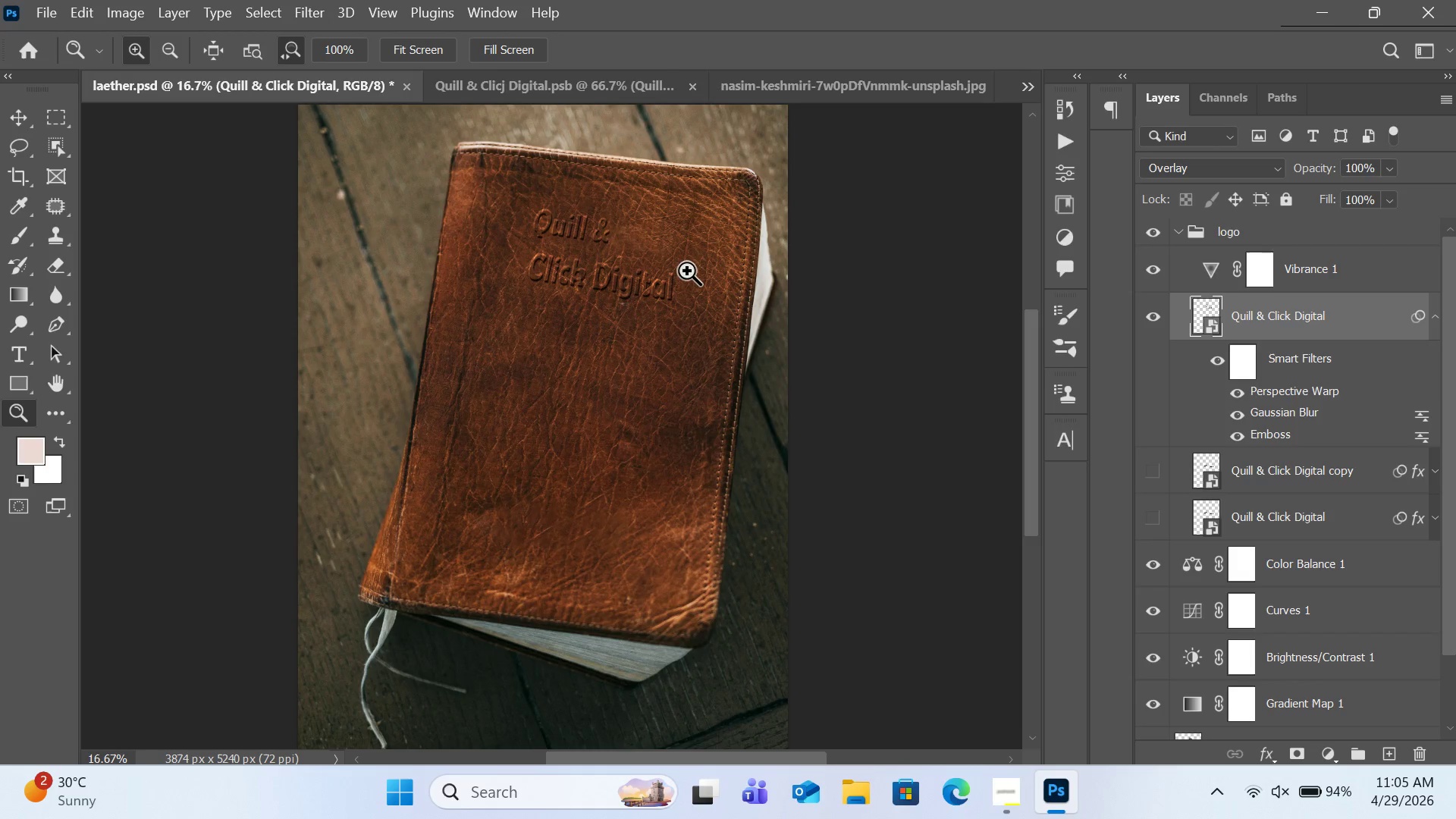 
left_click([687, 271])
 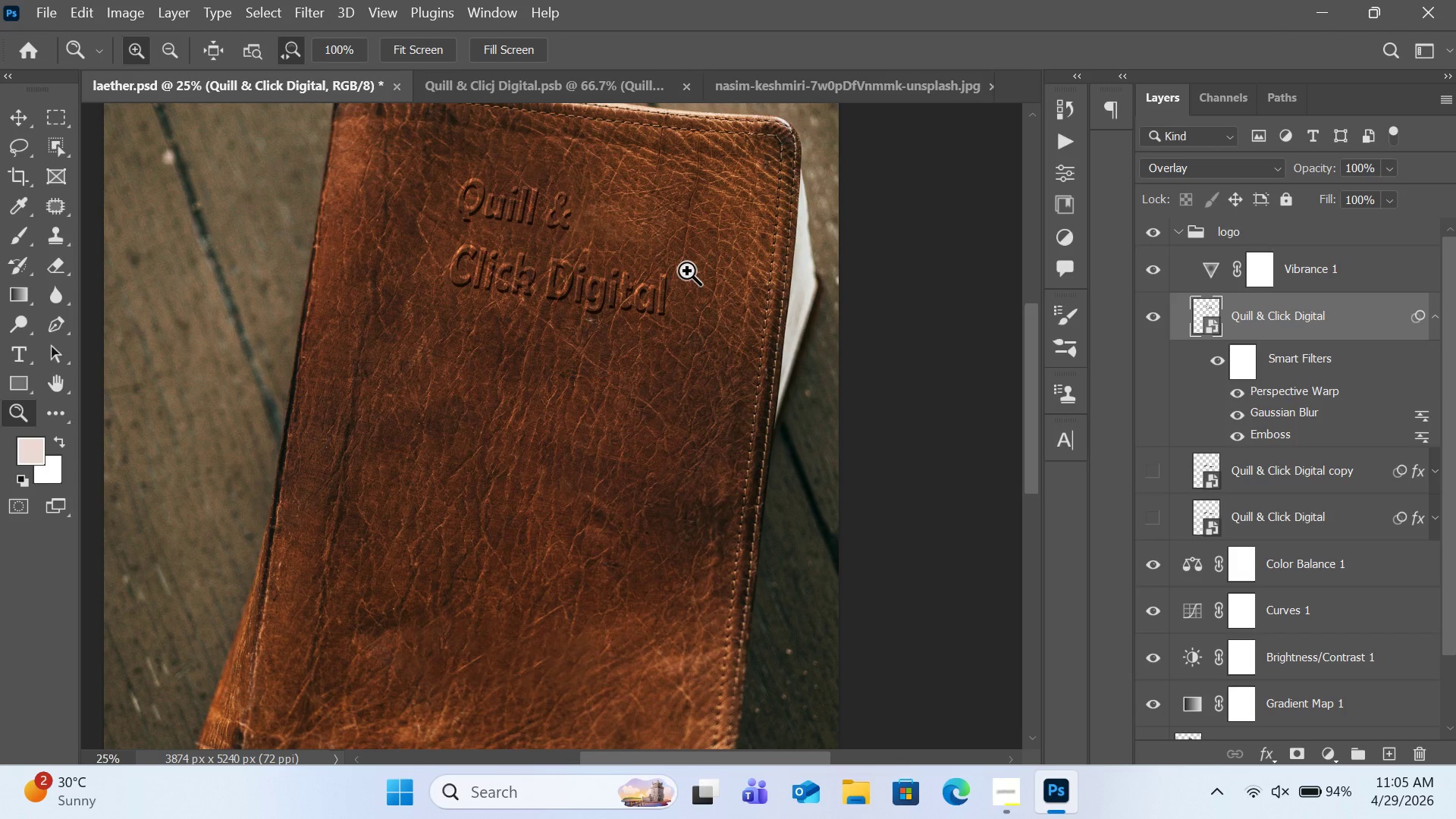 
scroll: coordinate [687, 271], scroll_direction: up, amount: 6.0
 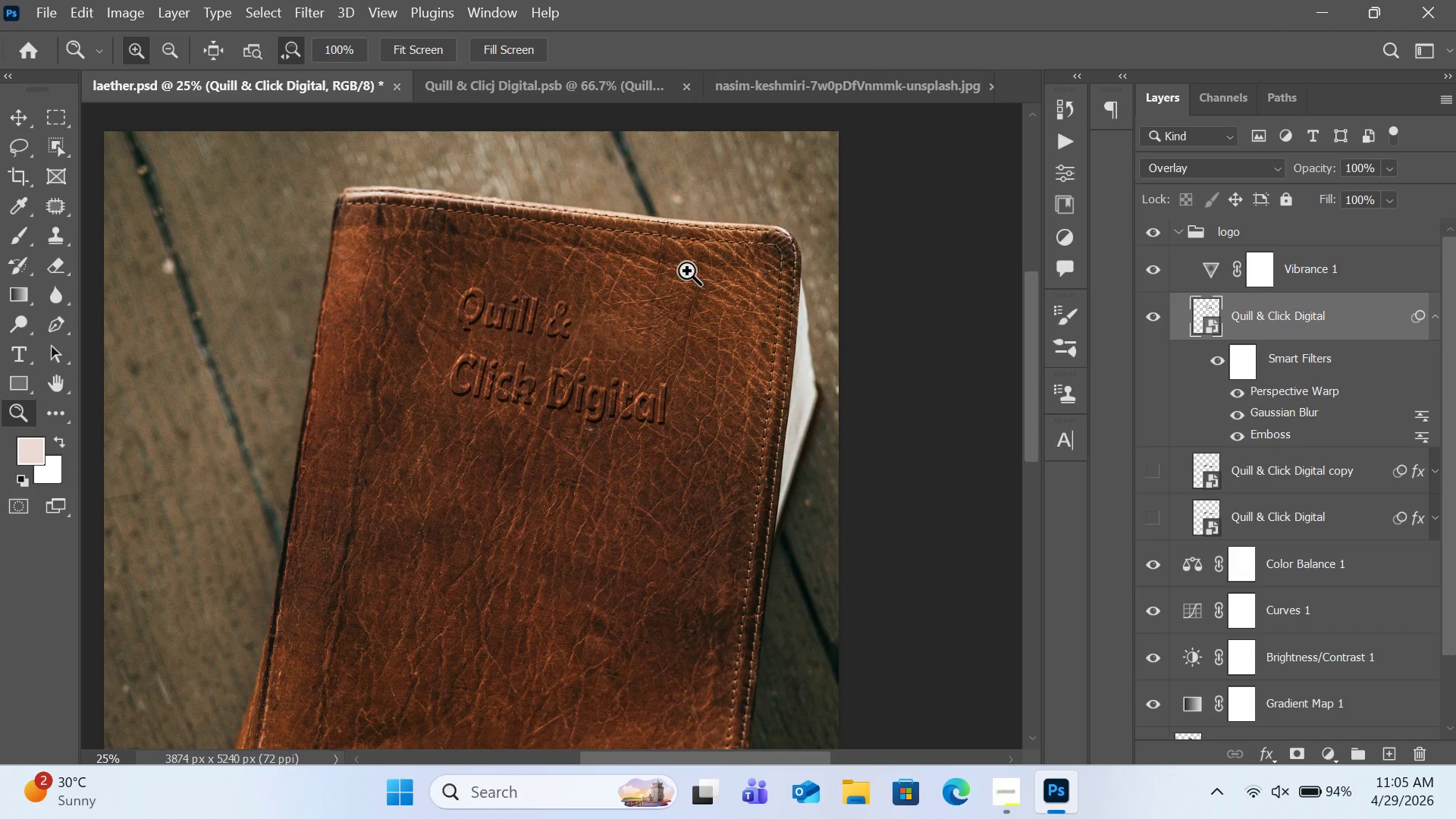 
key(Control+T)
 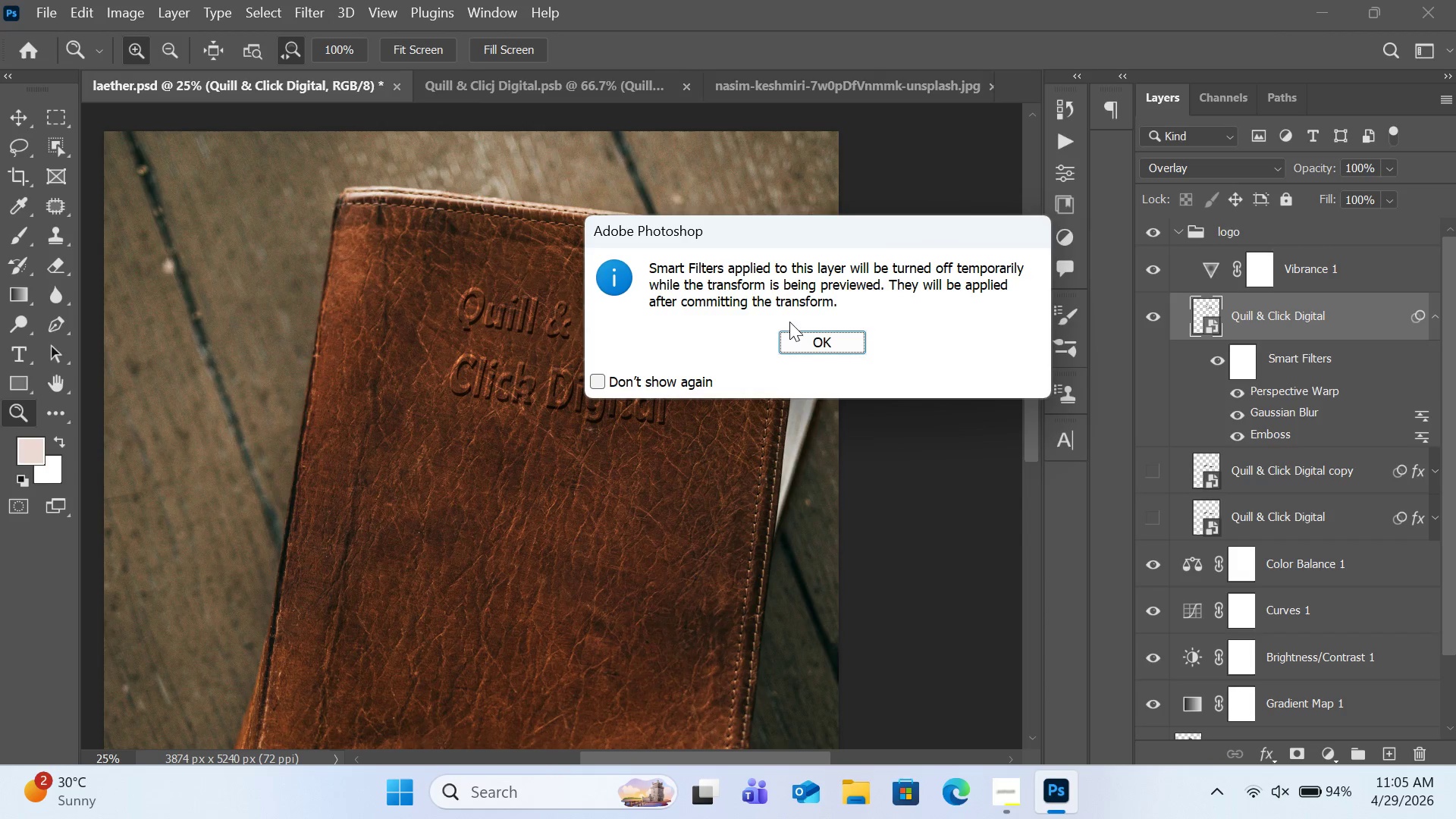 
left_click([805, 338])
 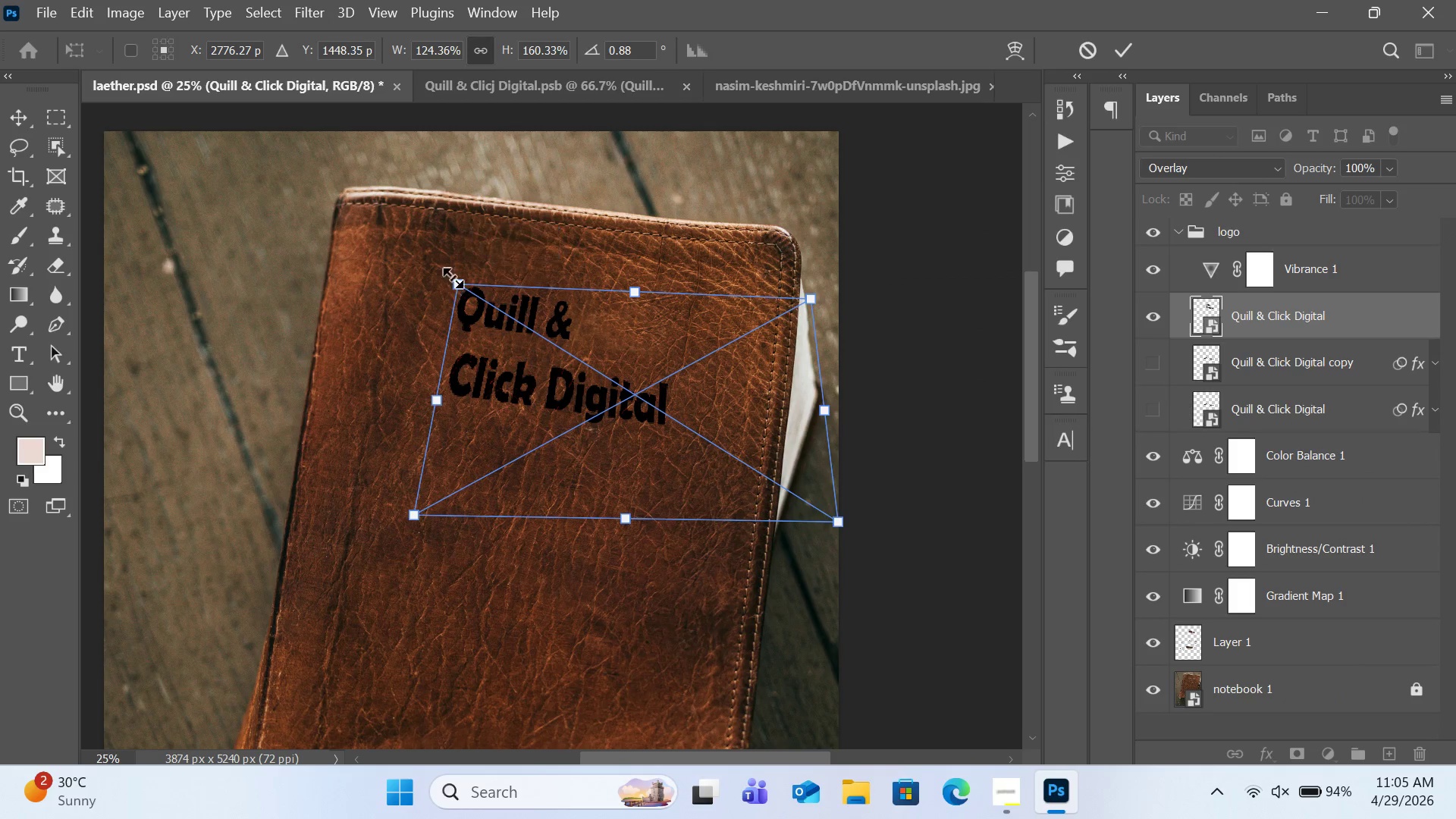 
right_click([519, 450])
 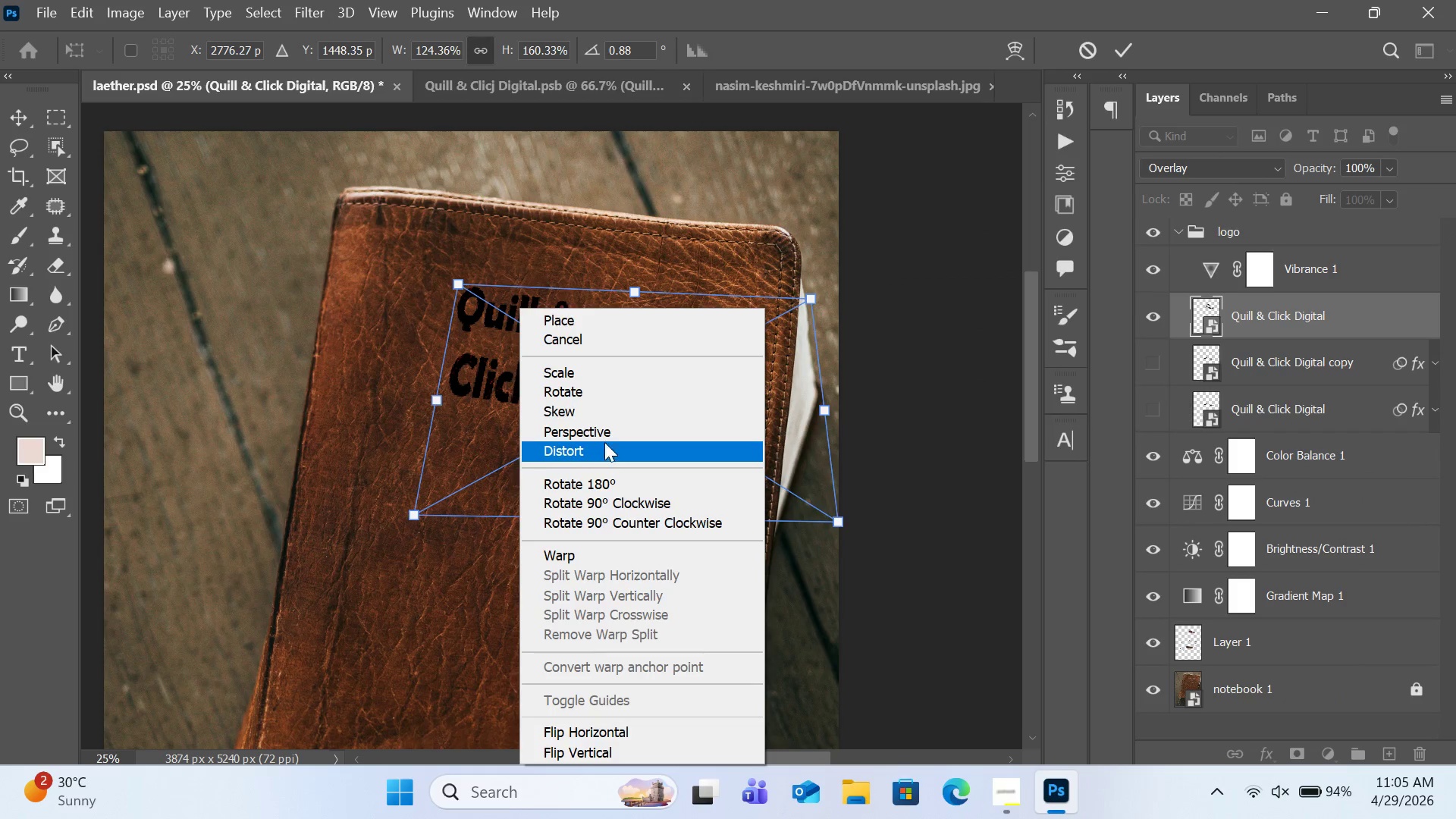 
left_click([605, 440])
 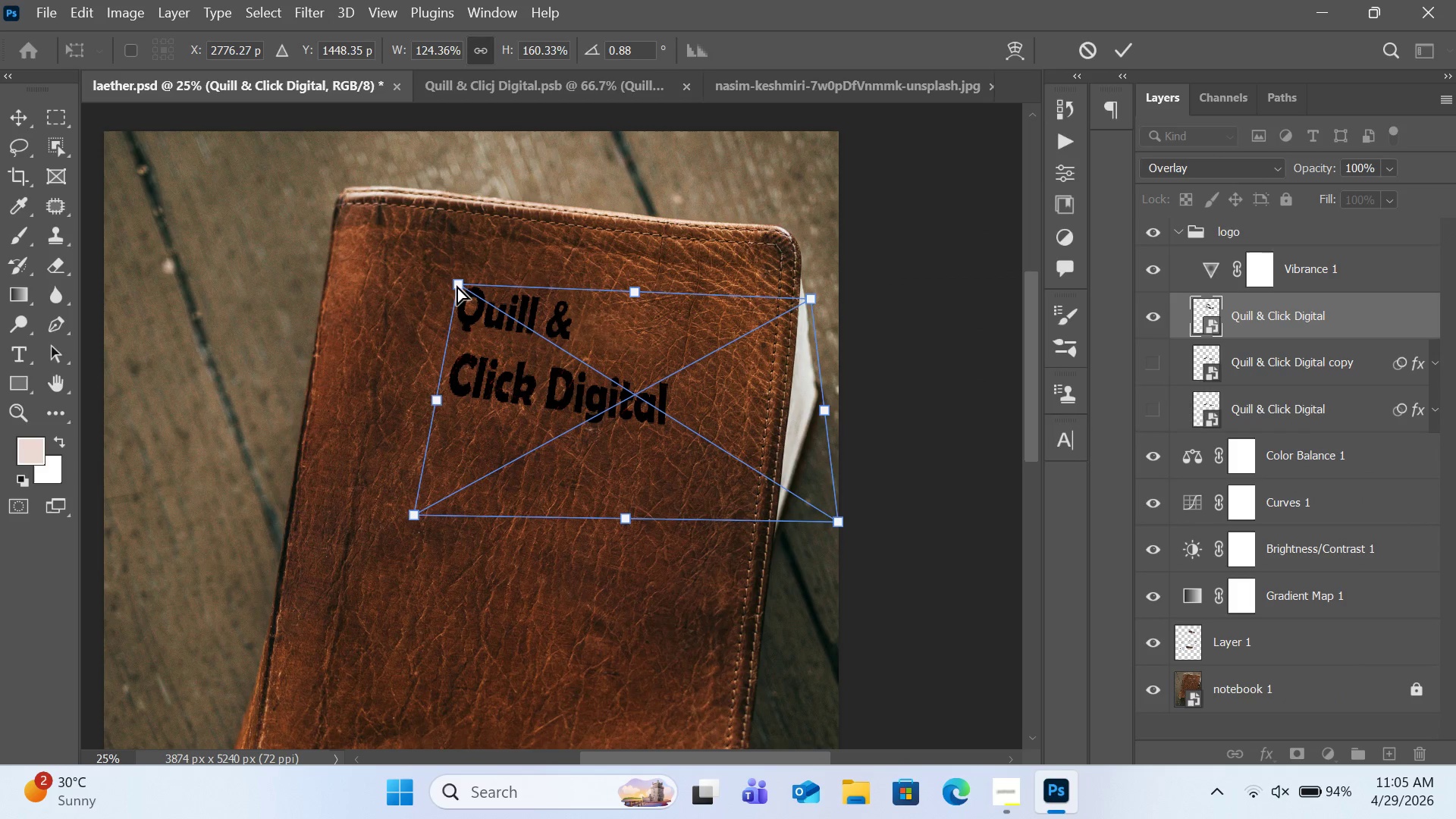 
left_click_drag(start_coordinate=[454, 284], to_coordinate=[448, 275])
 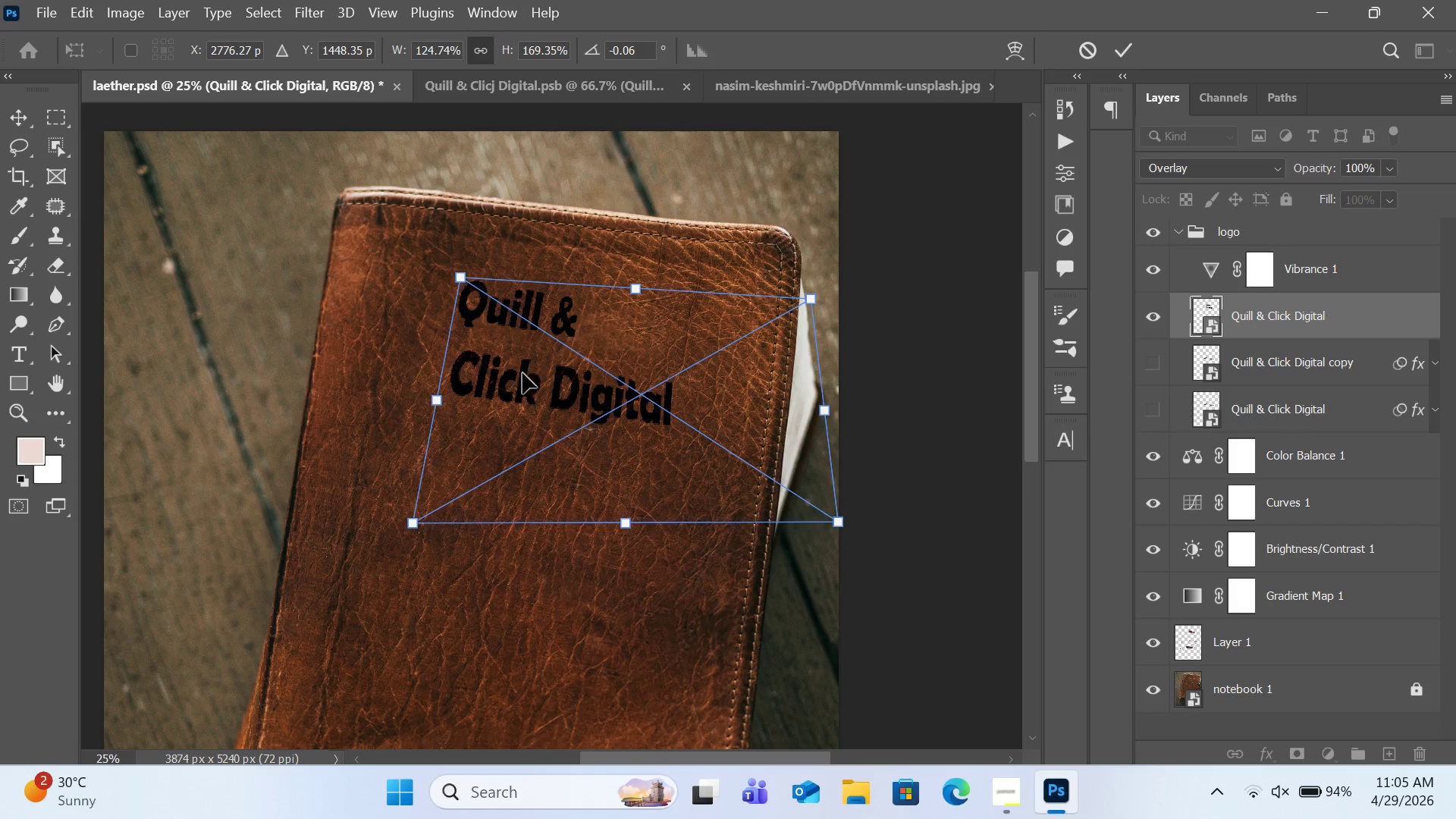 
left_click_drag(start_coordinate=[524, 377], to_coordinate=[529, 444])
 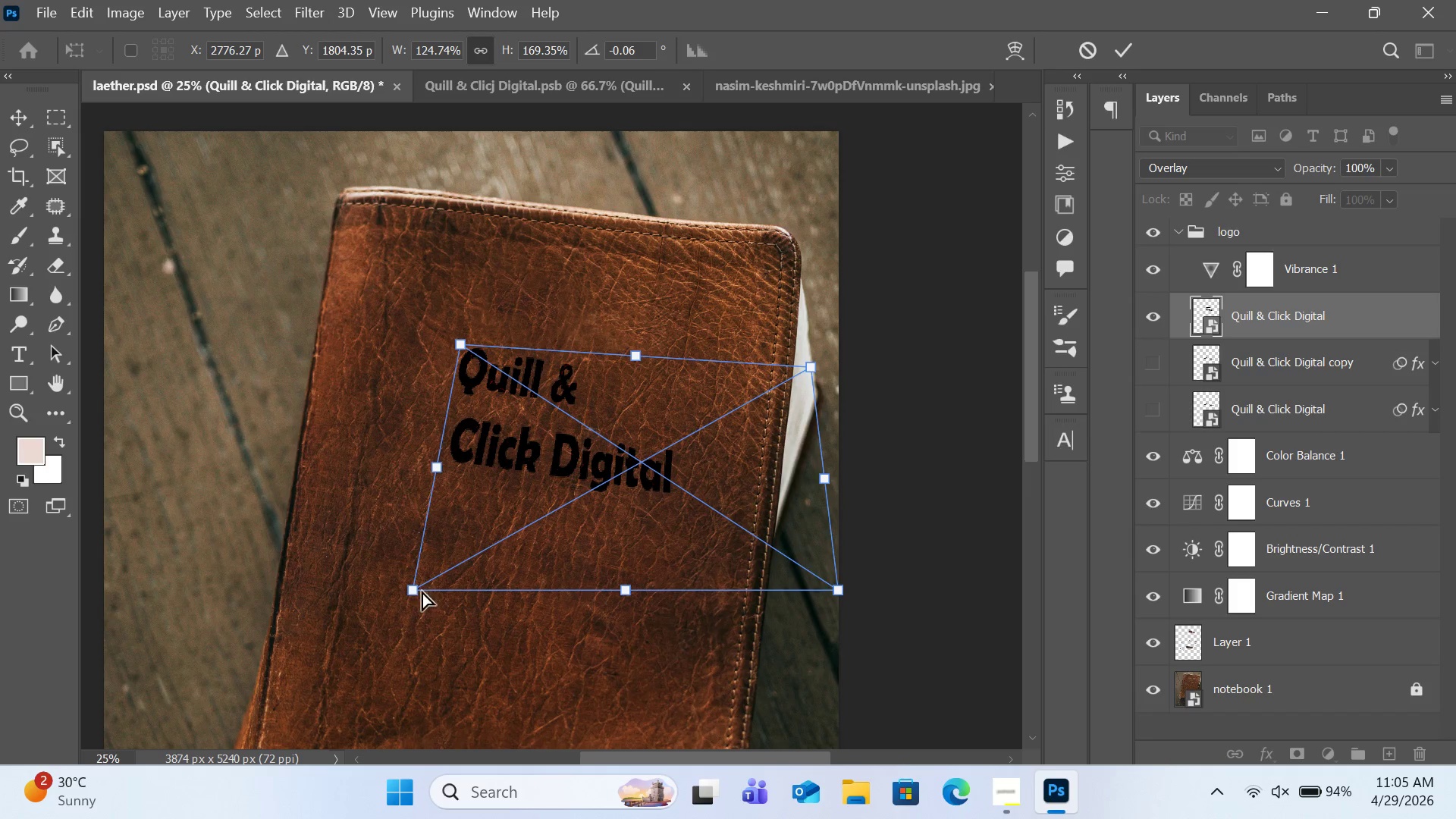 
left_click_drag(start_coordinate=[417, 591], to_coordinate=[433, 585])
 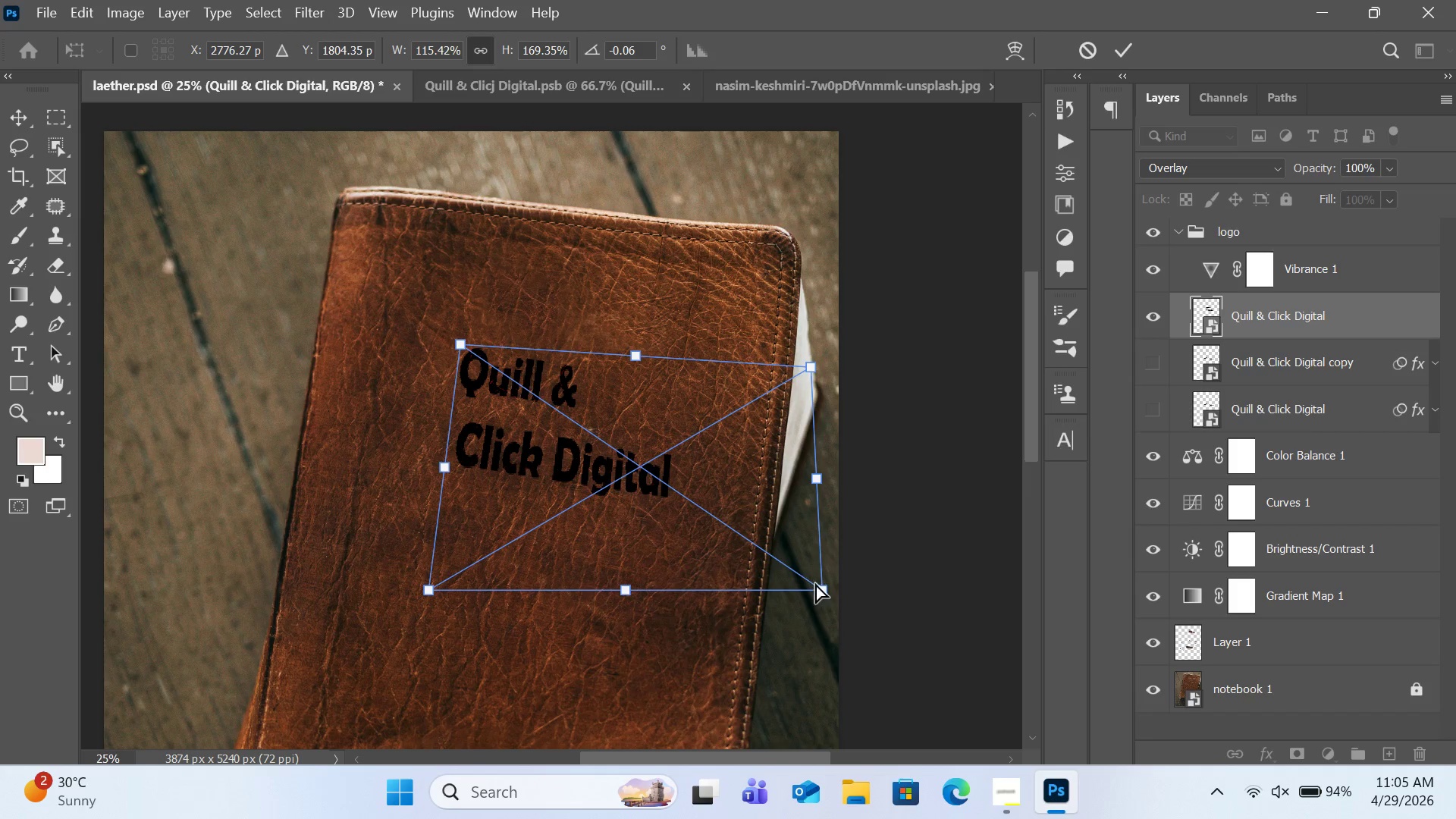 
left_click([826, 595])
 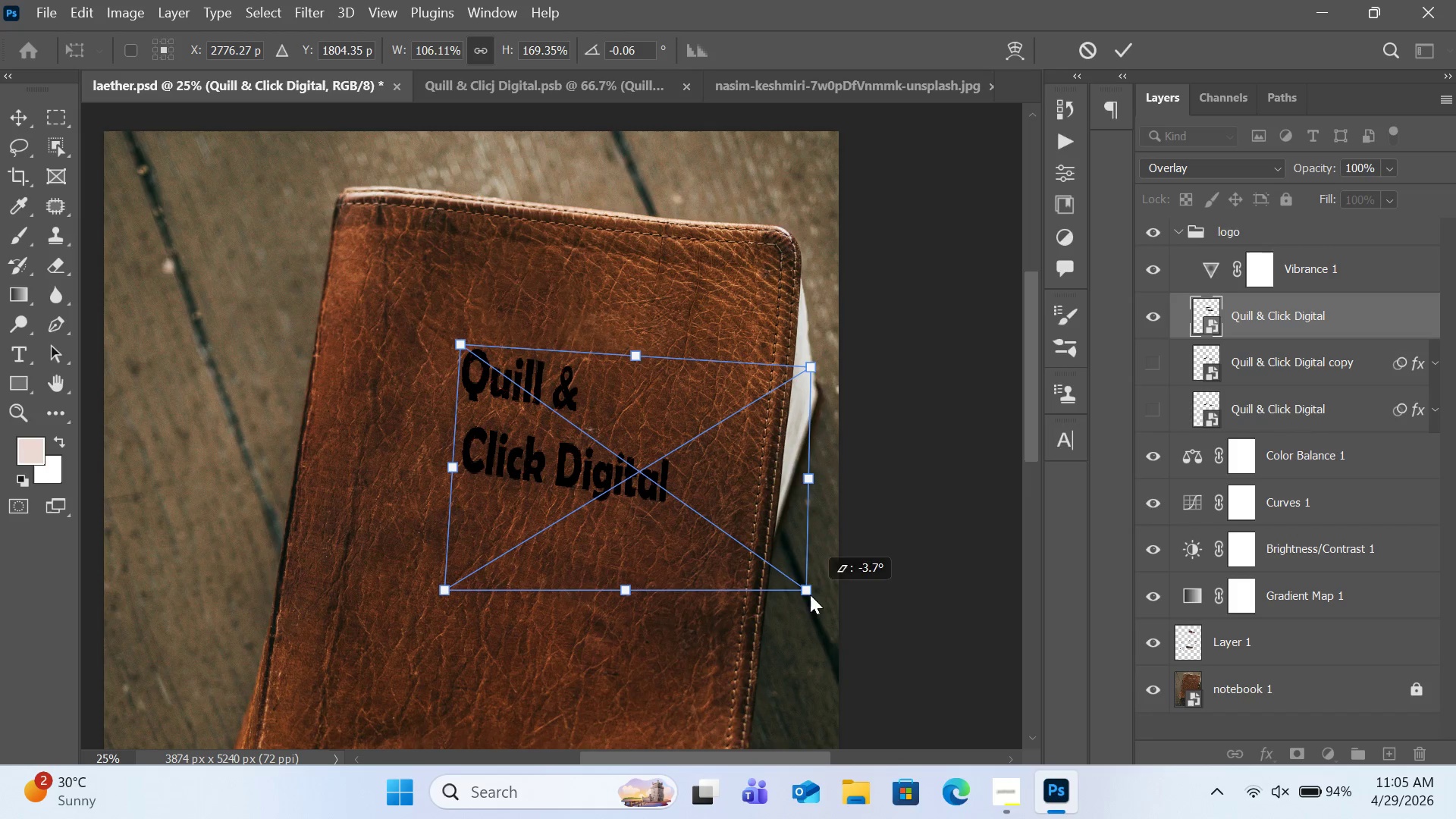 
left_click_drag(start_coordinate=[807, 482], to_coordinate=[799, 482])
 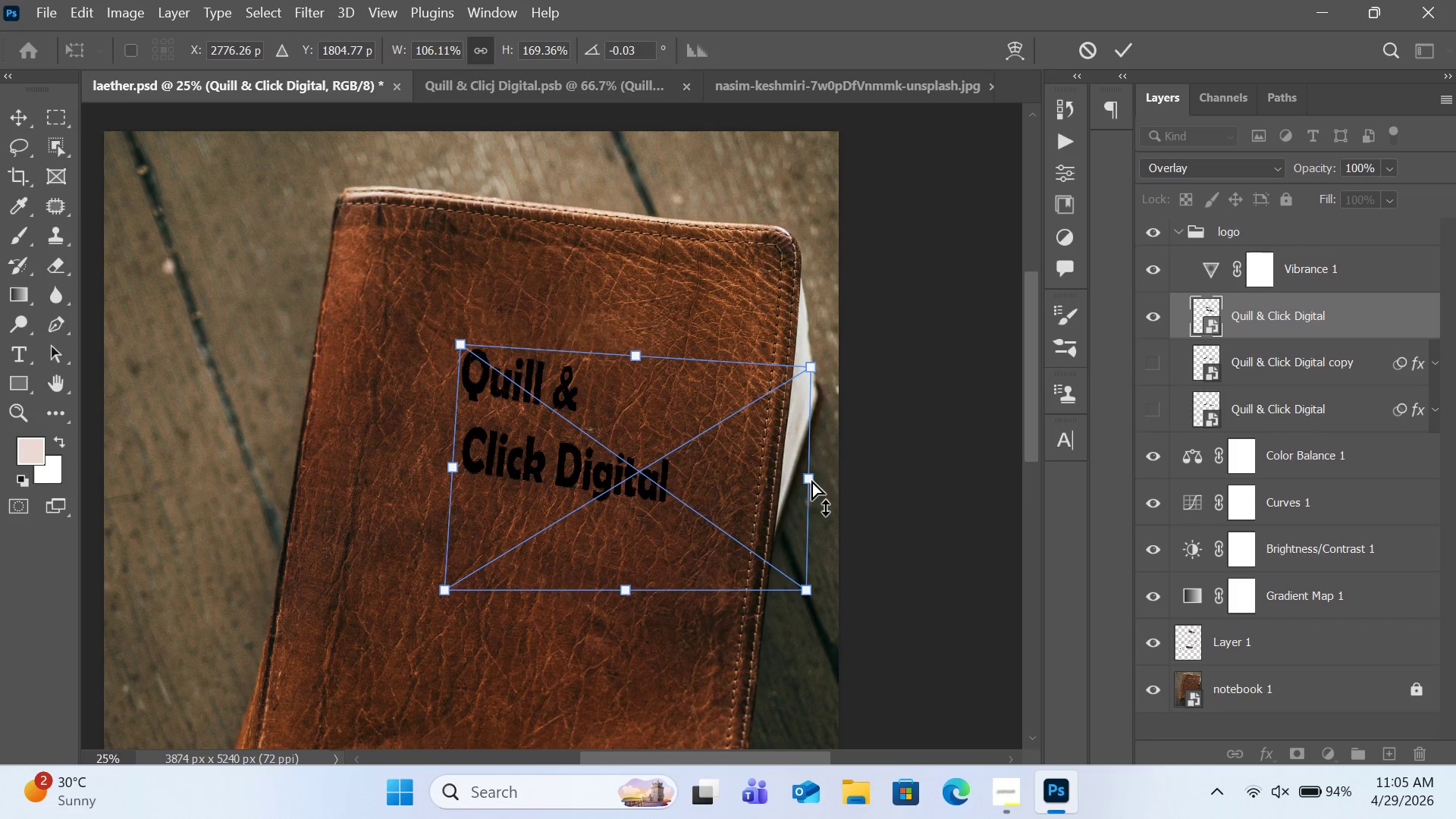 
left_click_drag(start_coordinate=[811, 480], to_coordinate=[804, 480])
 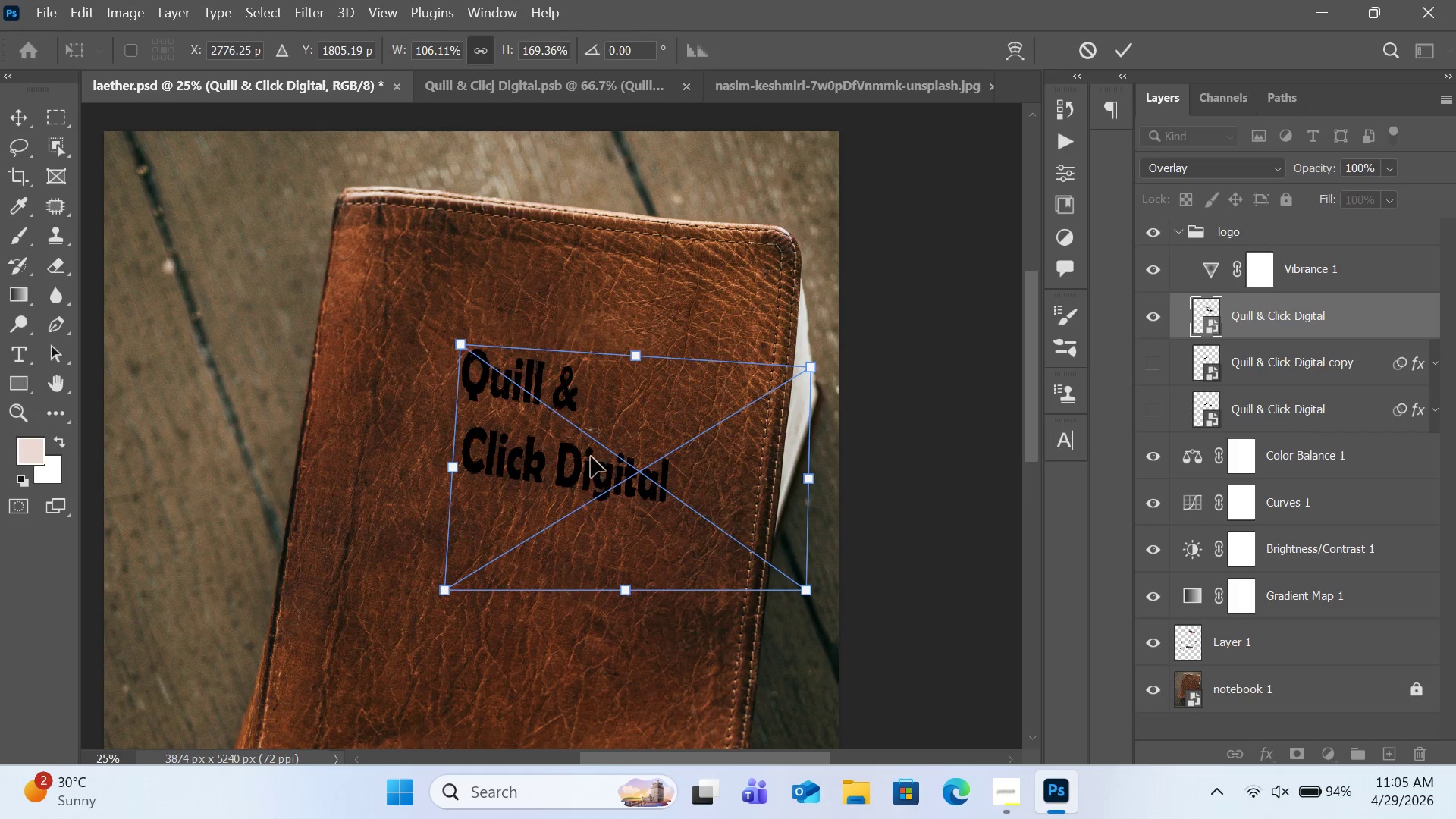 
left_click_drag(start_coordinate=[590, 457], to_coordinate=[564, 432])
 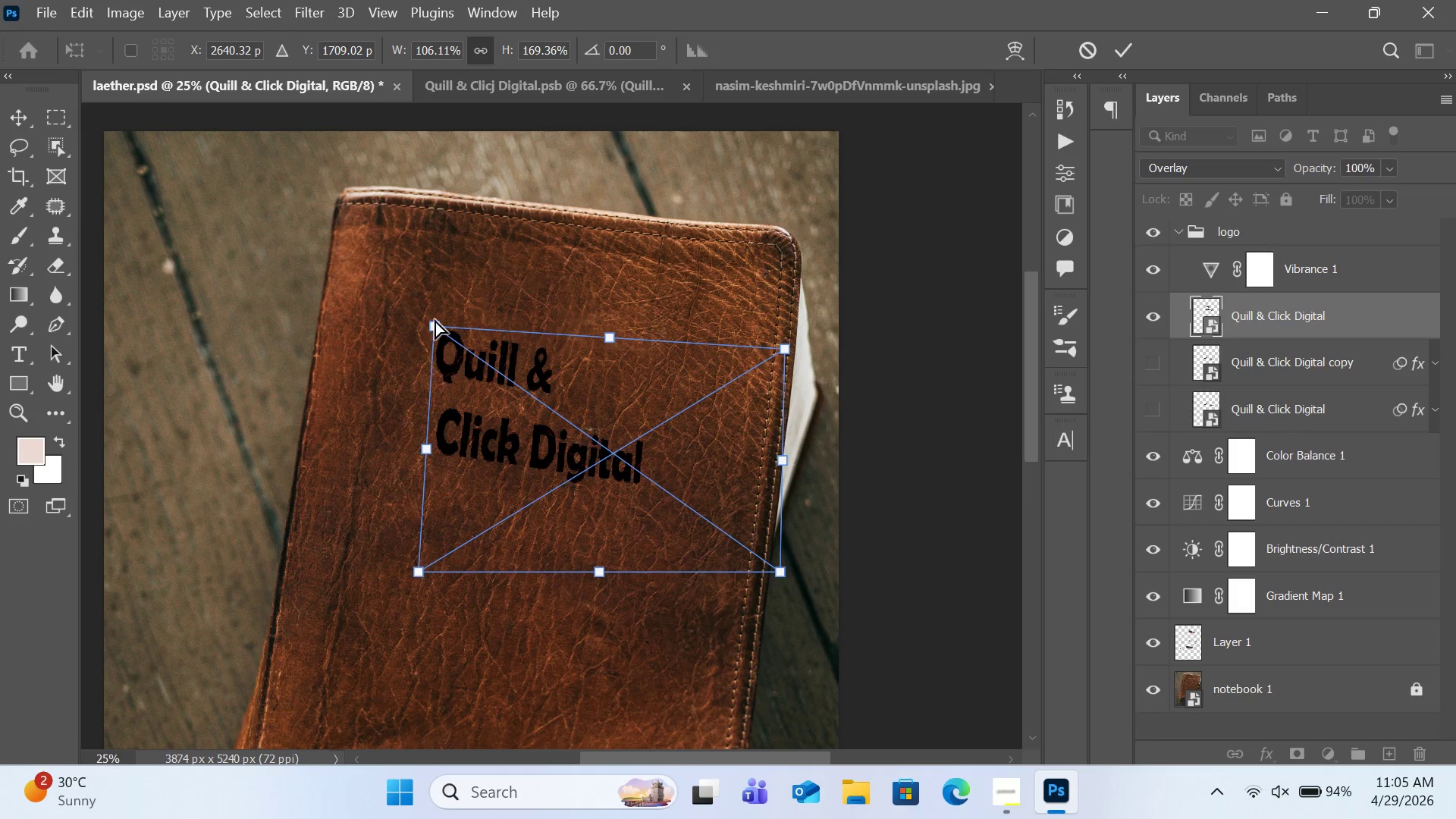 
left_click_drag(start_coordinate=[435, 319], to_coordinate=[447, 317])
 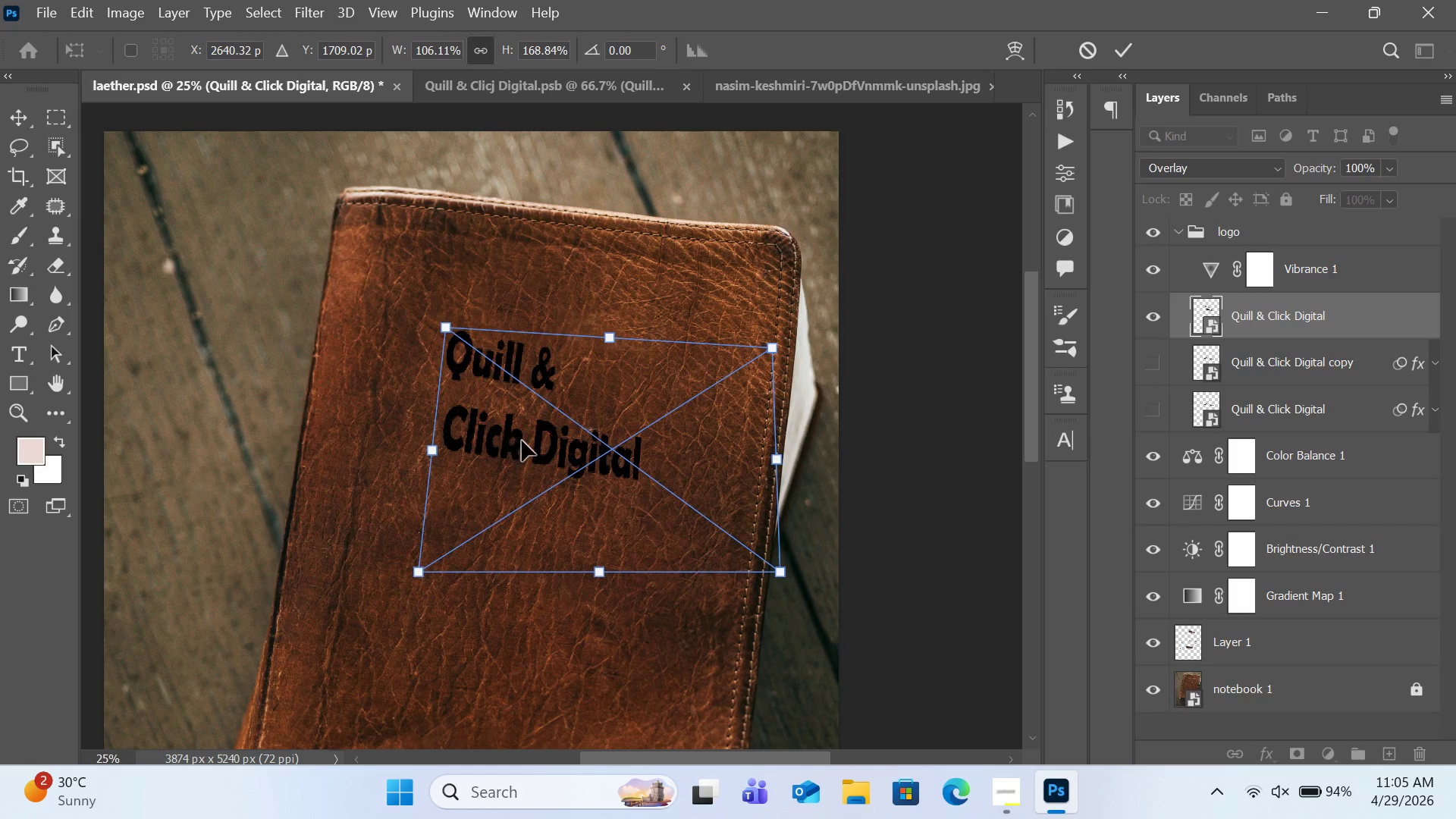 
left_click_drag(start_coordinate=[522, 441], to_coordinate=[516, 439])
 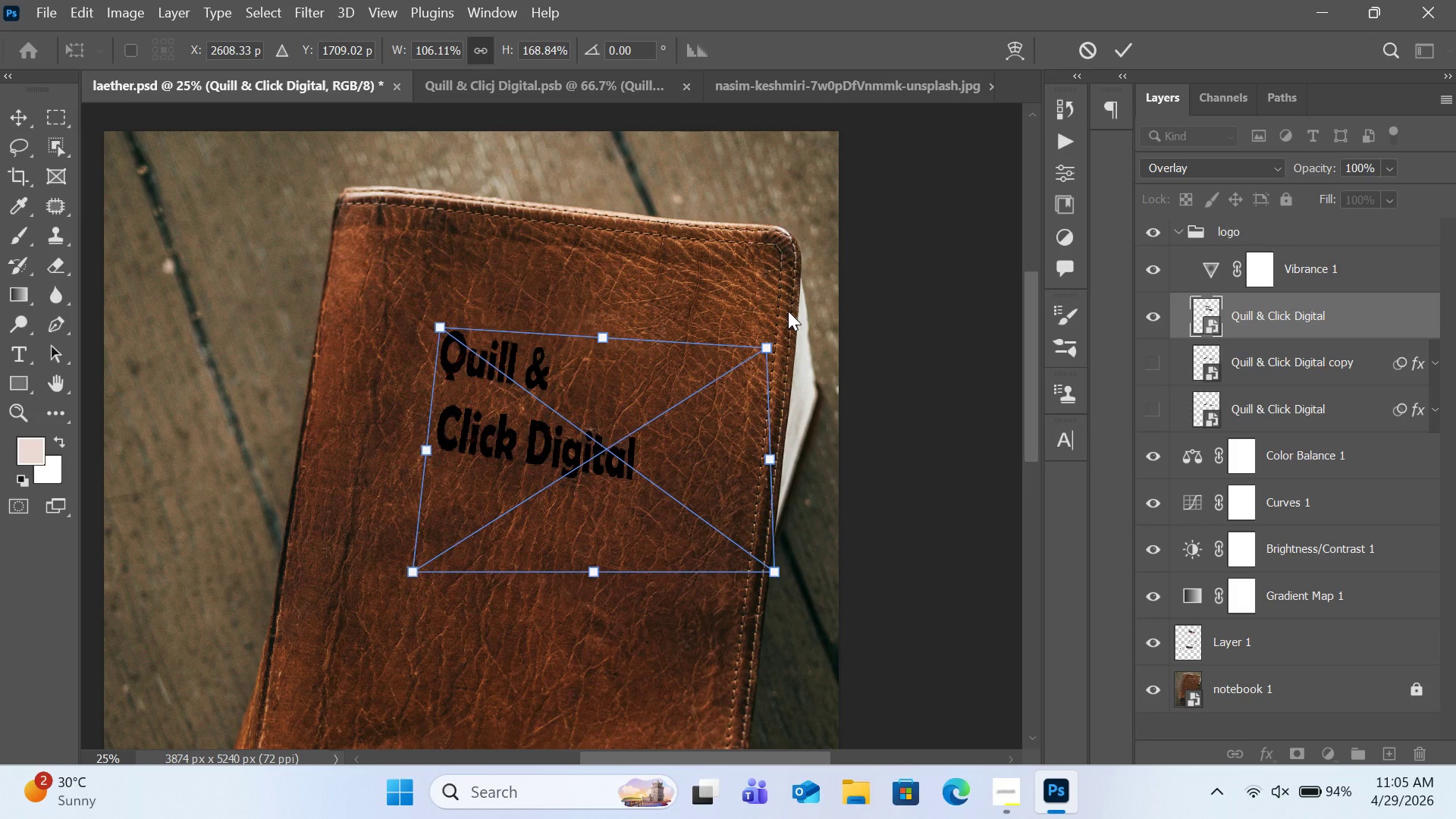 
left_click_drag(start_coordinate=[772, 350], to_coordinate=[761, 350])
 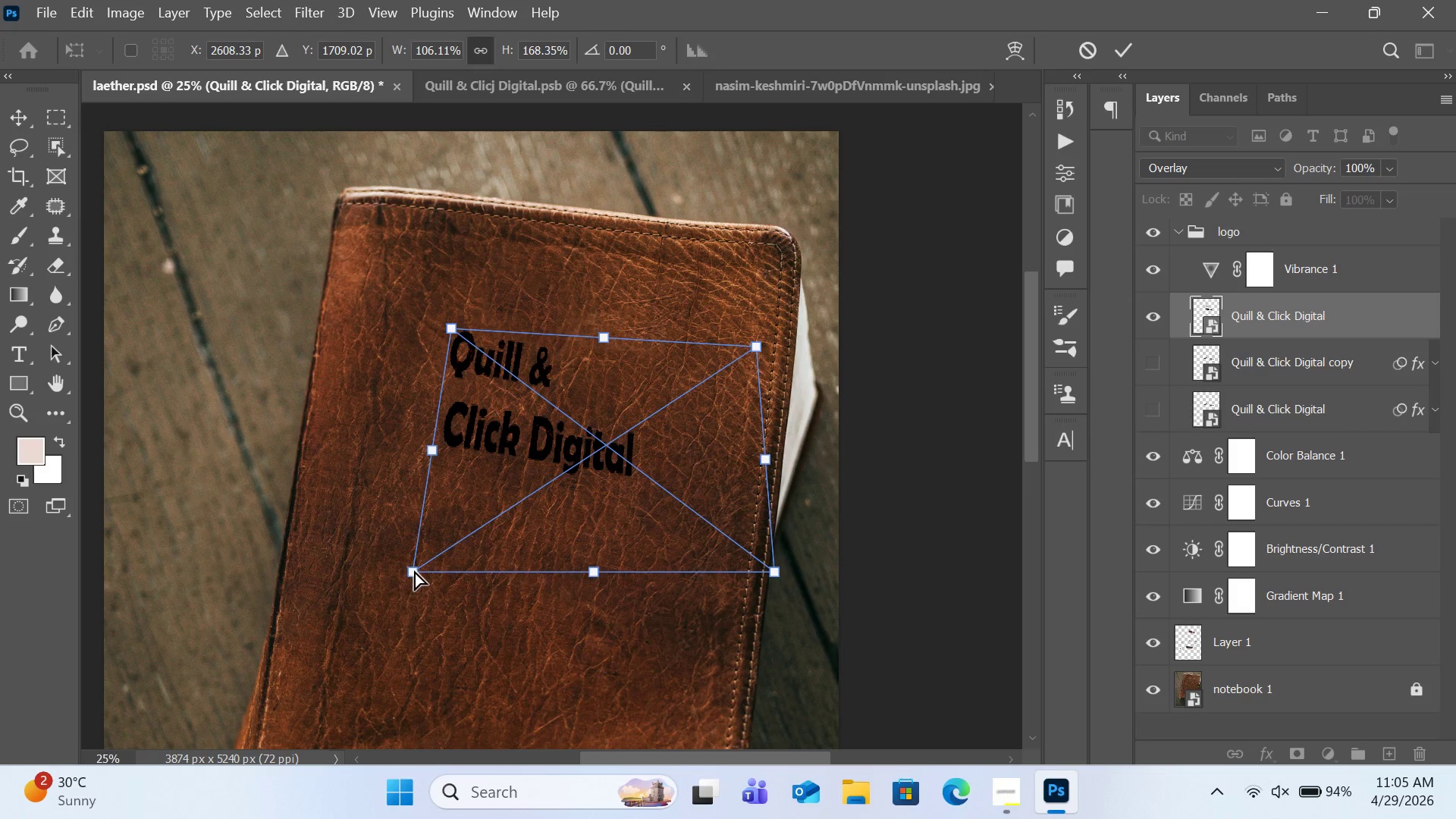 
left_click_drag(start_coordinate=[414, 570], to_coordinate=[415, 576])
 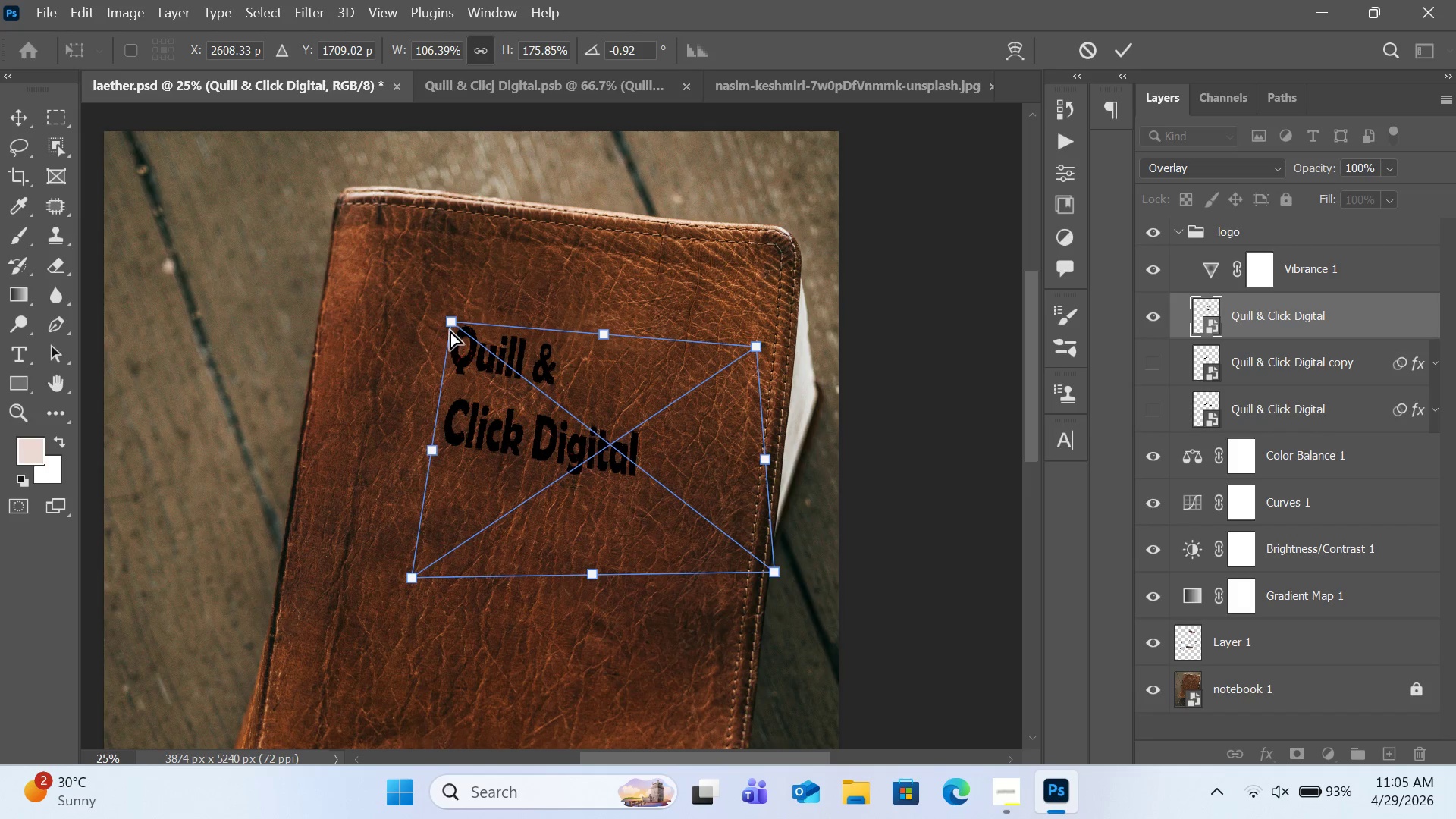 
left_click_drag(start_coordinate=[450, 323], to_coordinate=[453, 318])
 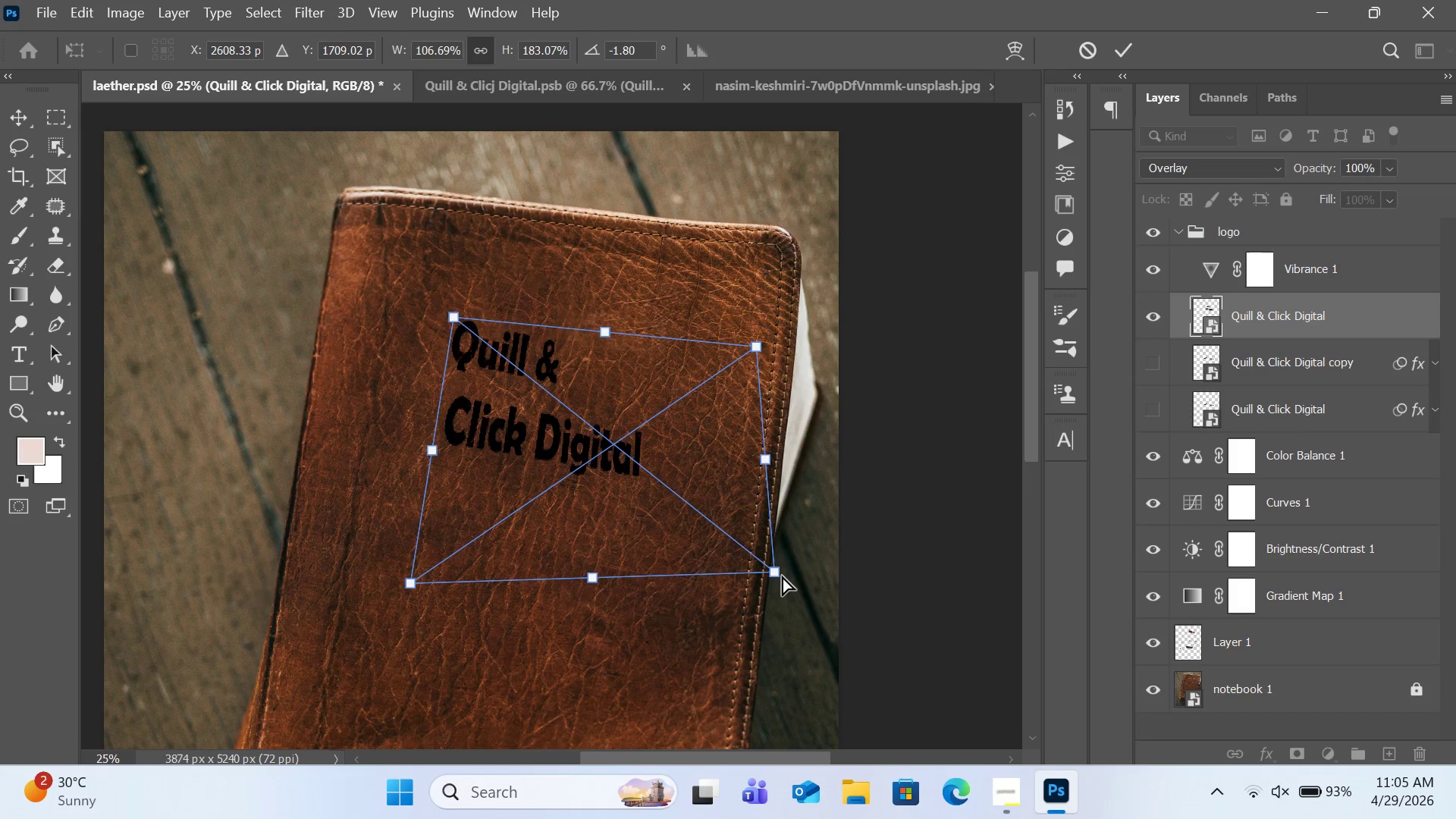 
left_click_drag(start_coordinate=[777, 573], to_coordinate=[759, 575])
 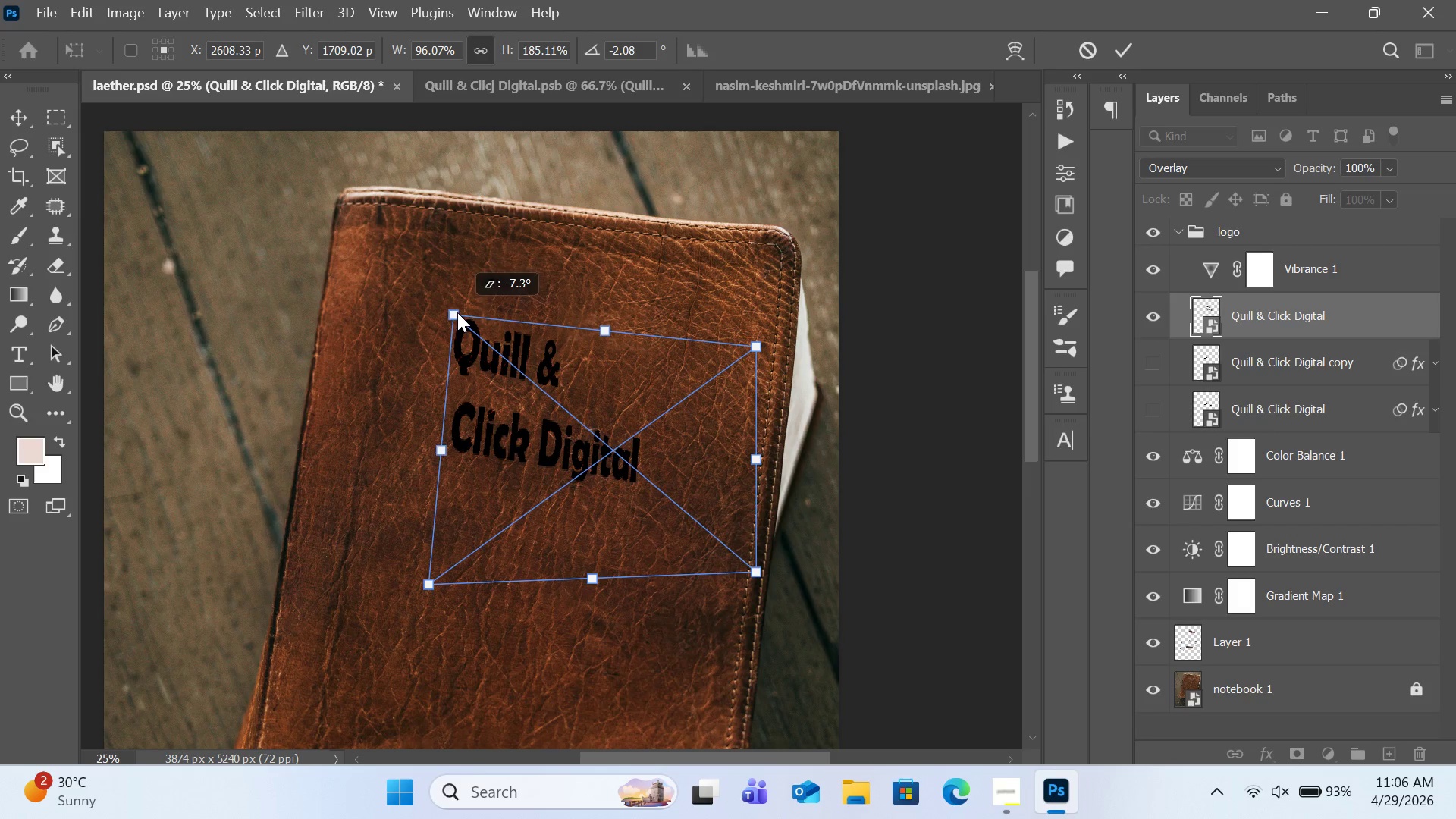 
wait(5.53)
 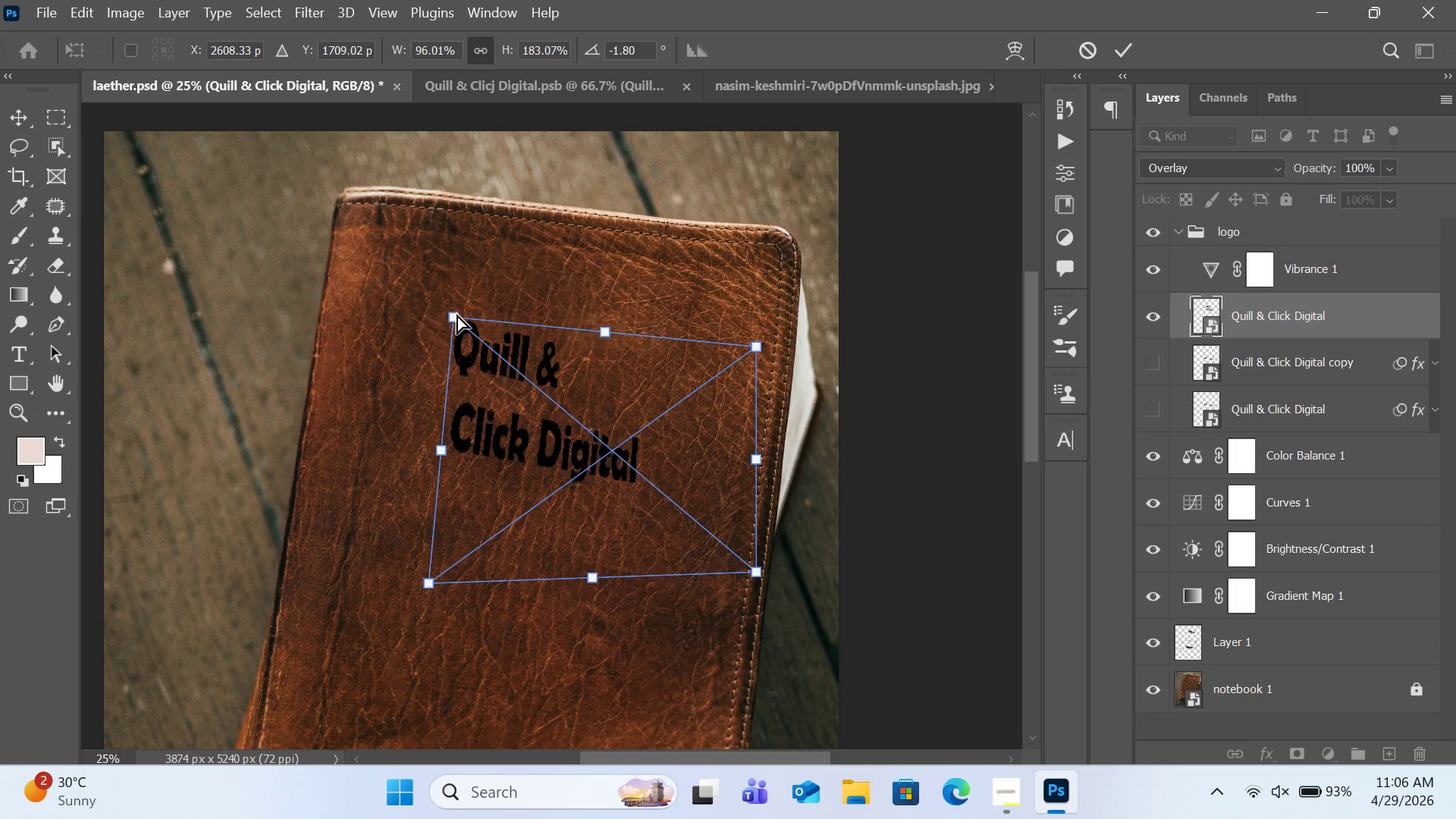 
left_click([1111, 59])
 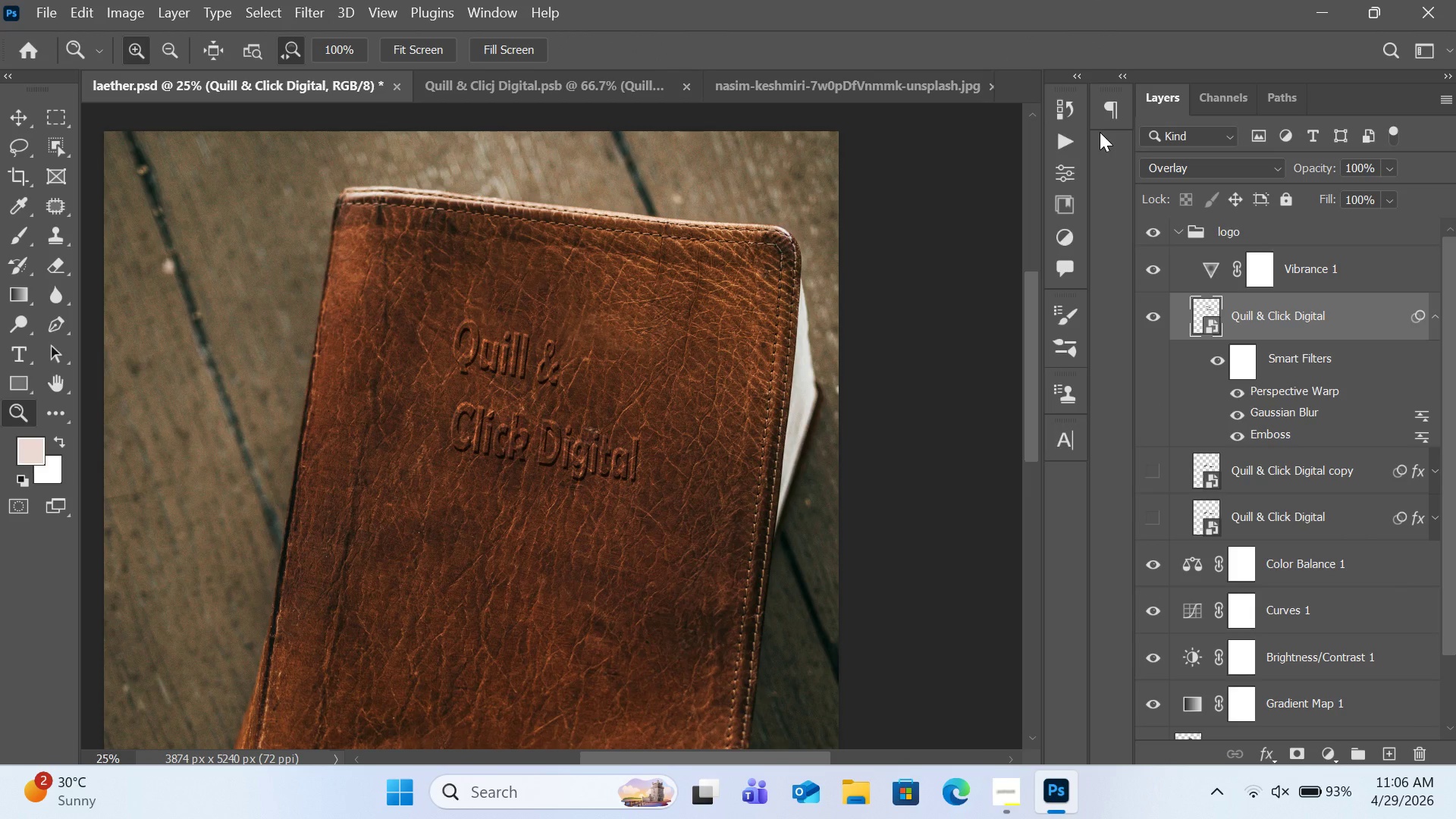 
wait(7.3)
 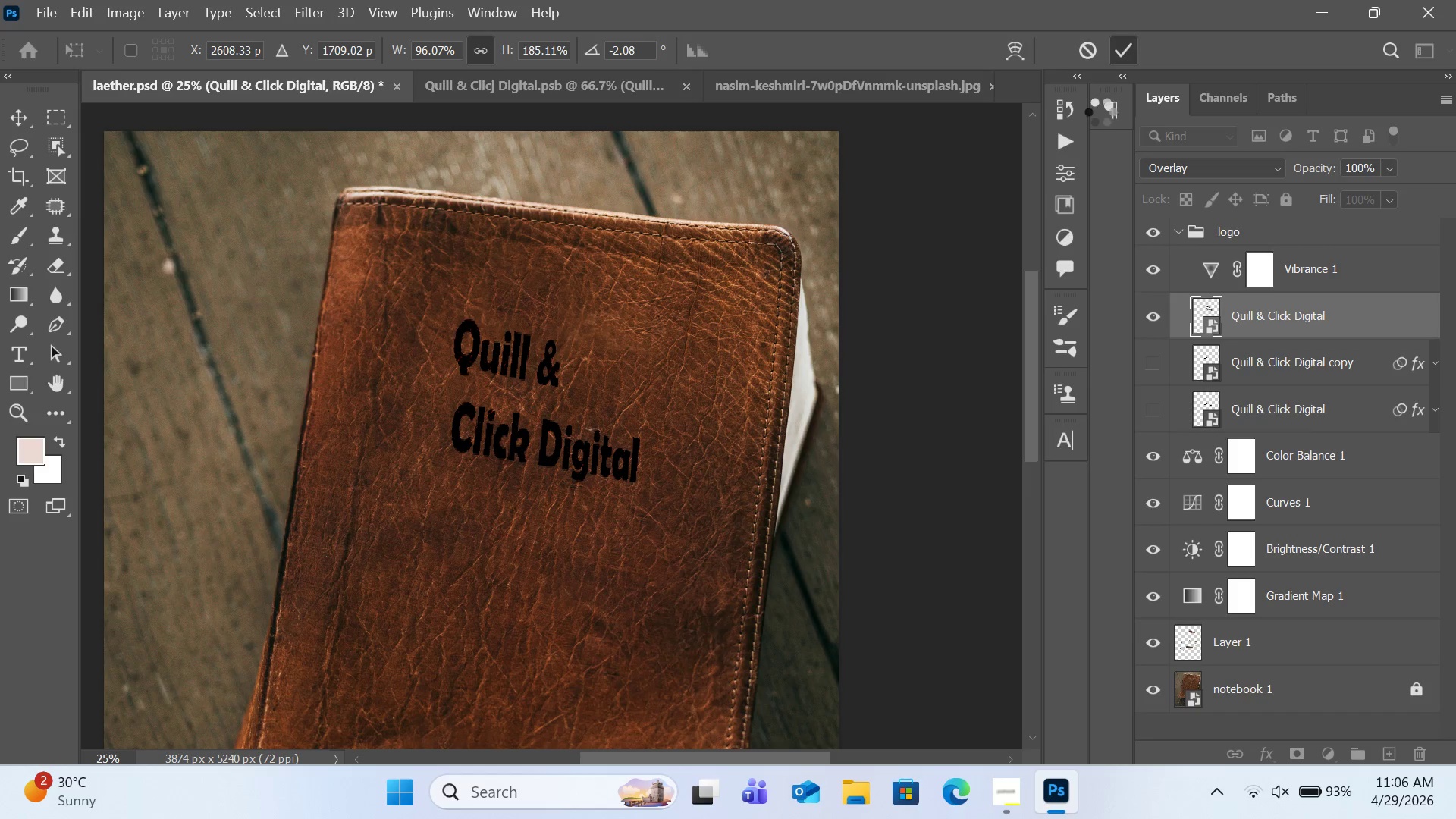 
key(Control+T)
 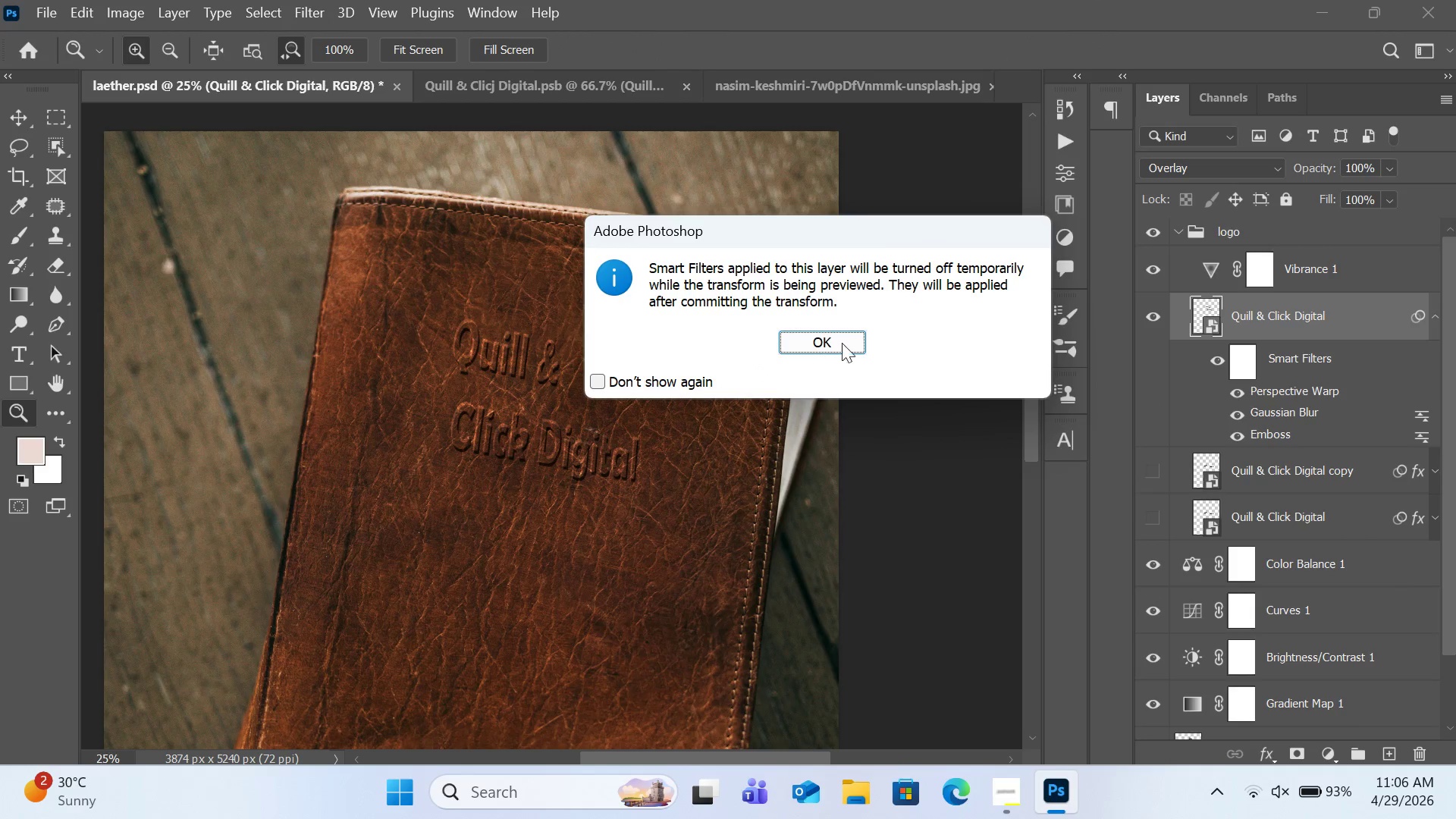 
left_click([847, 337])
 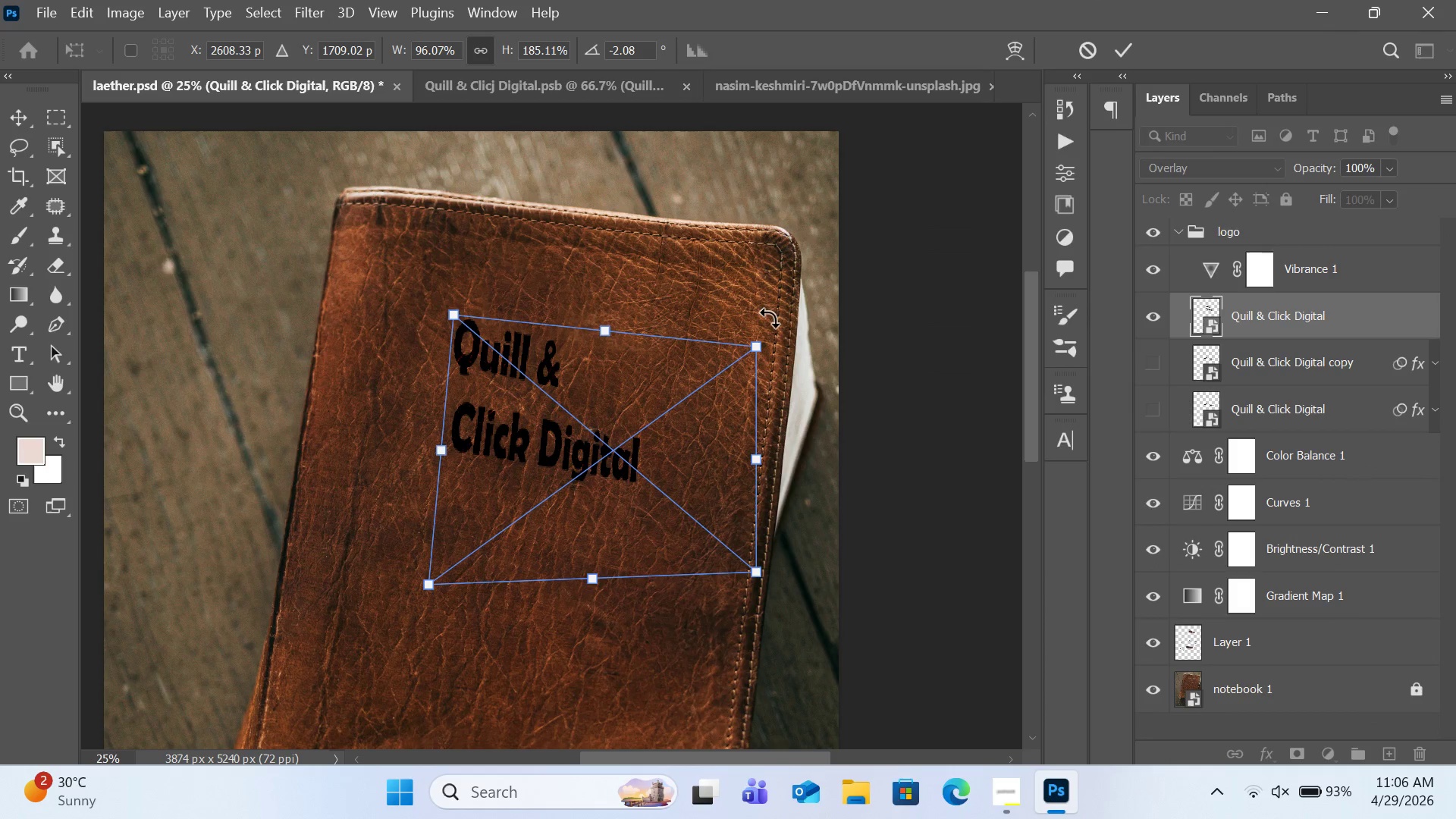 
left_click_drag(start_coordinate=[769, 314], to_coordinate=[782, 315])
 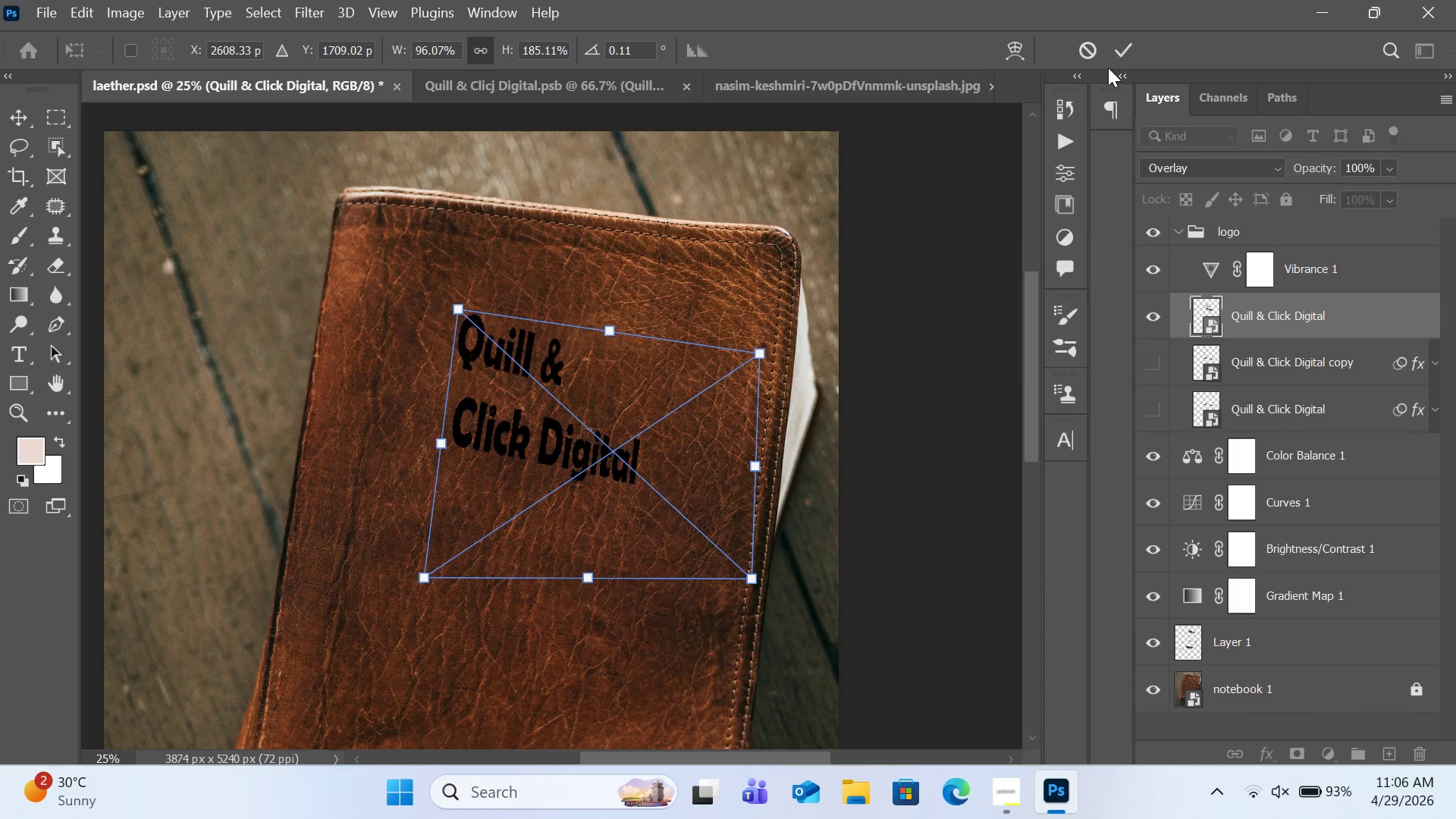 
left_click([1116, 52])
 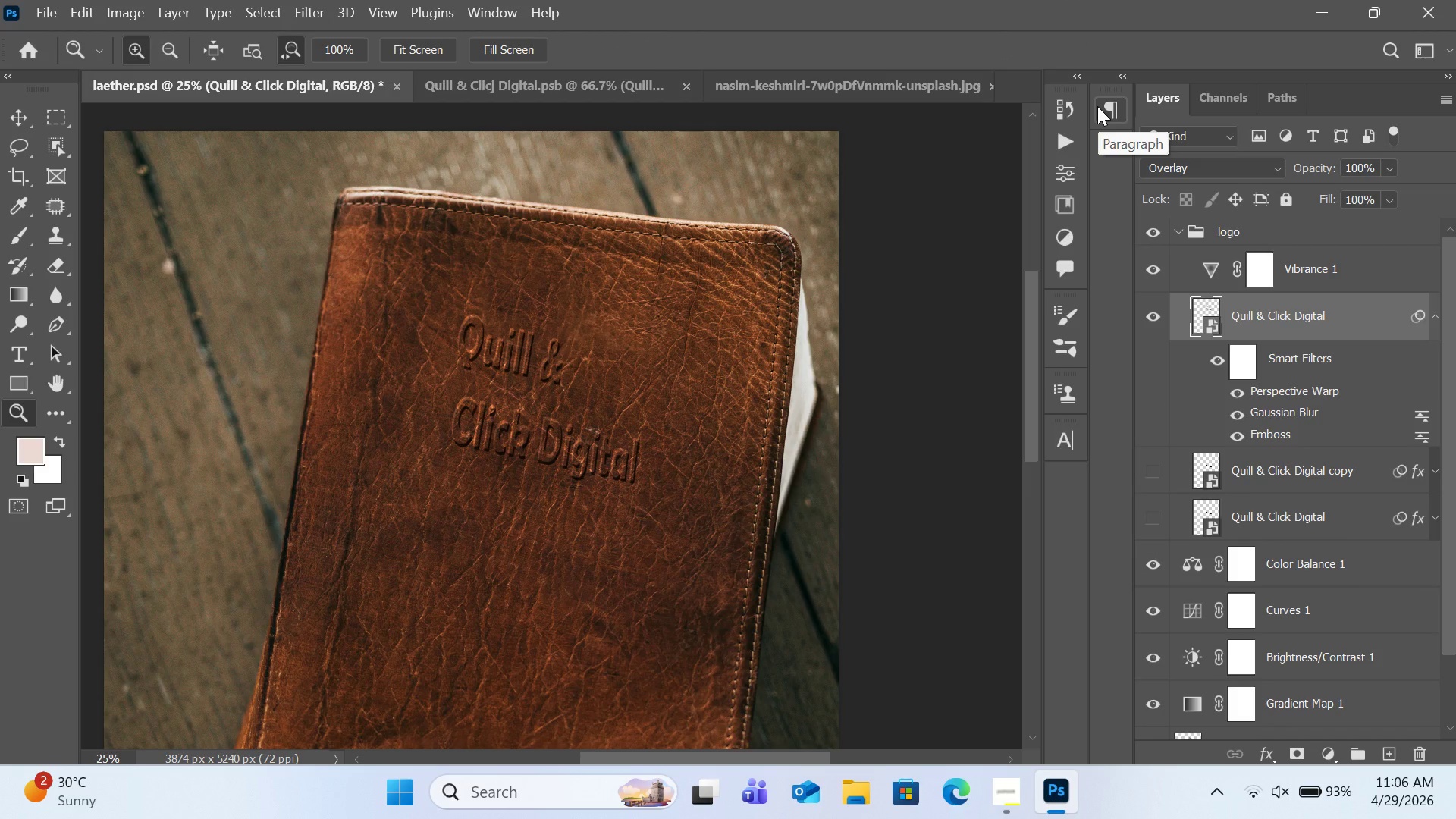 
wait(6.2)
 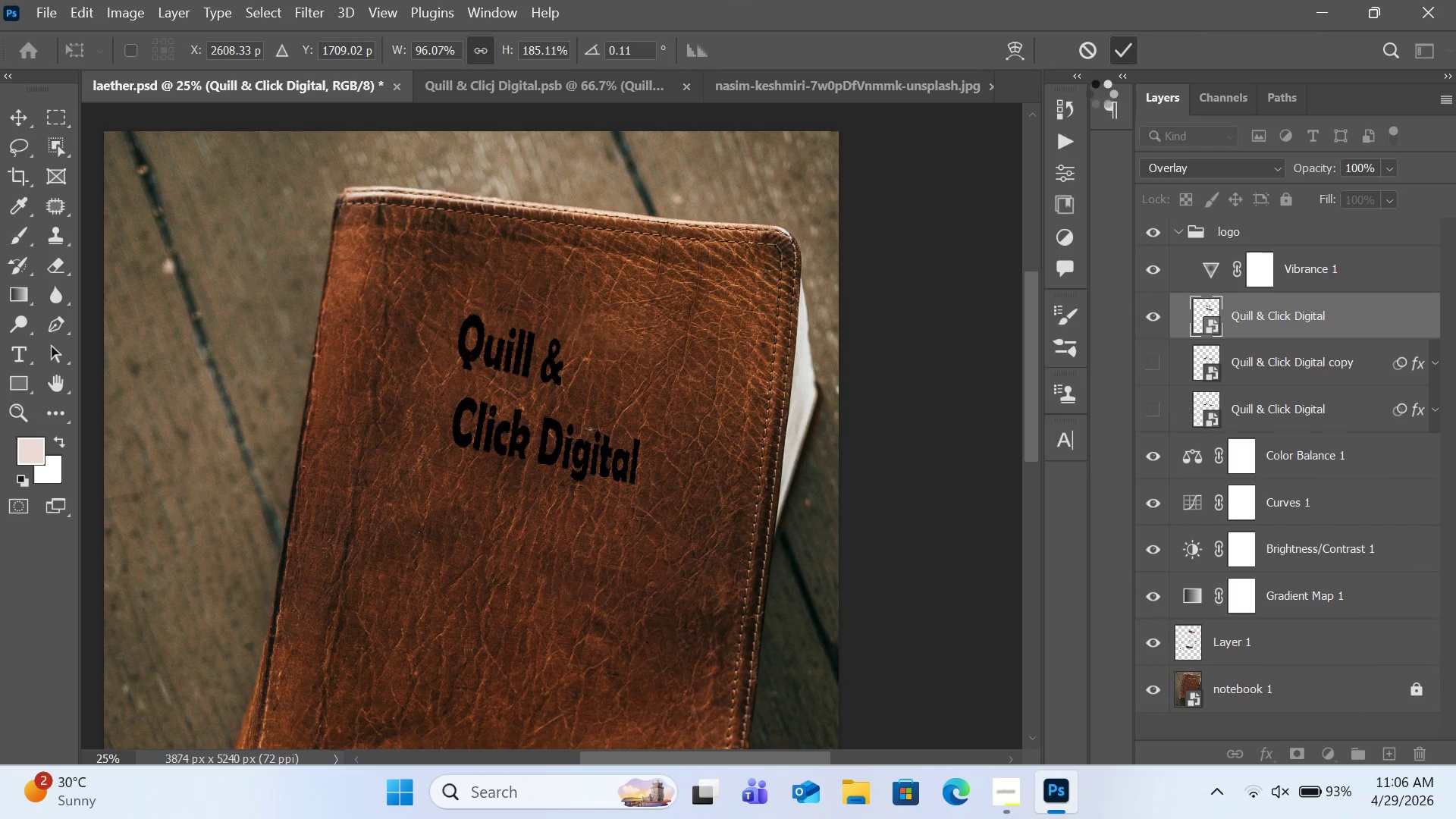 
key(Control+ControlRight)
 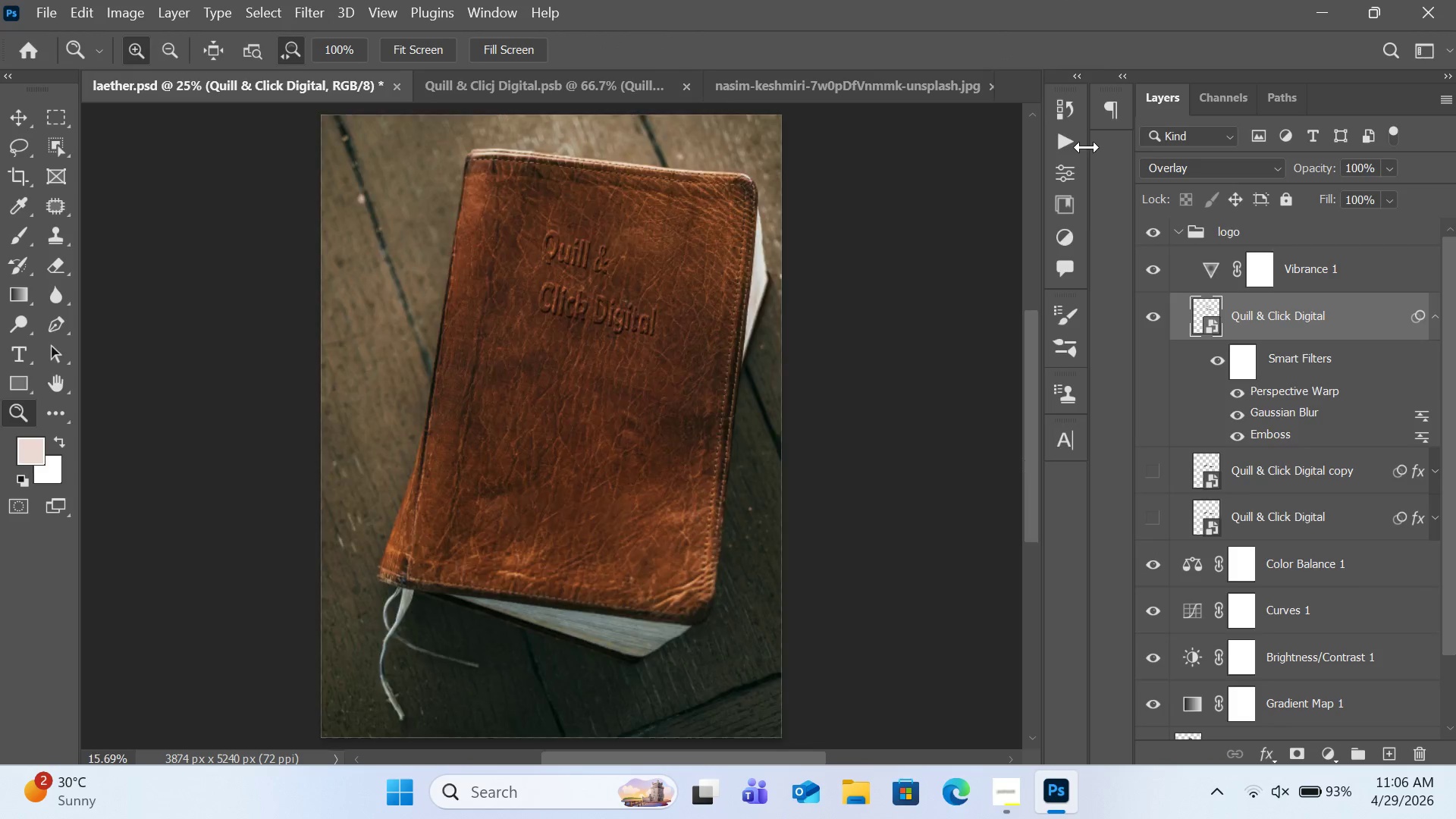 
key(Control+0)
 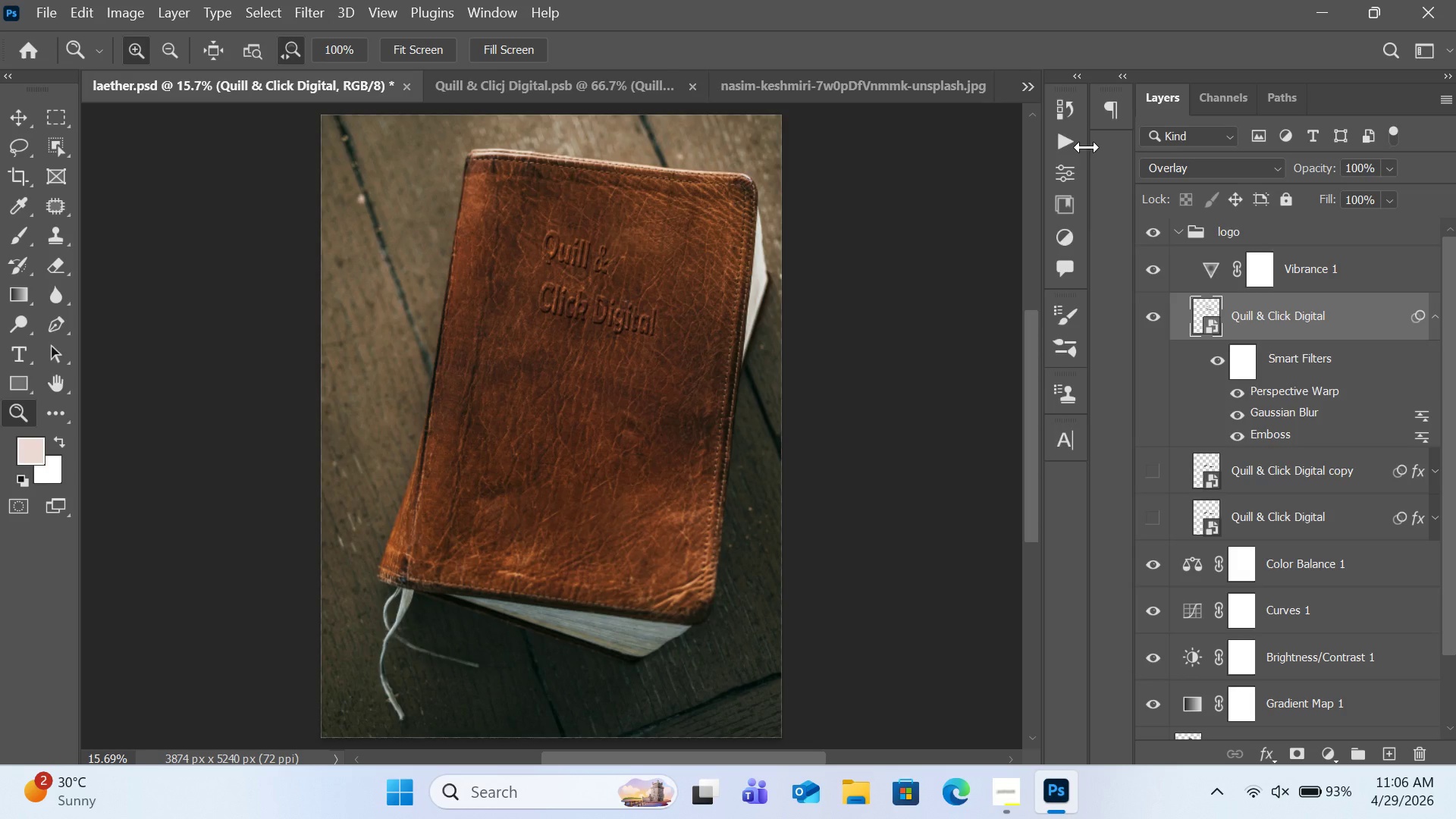 
wait(15.95)
 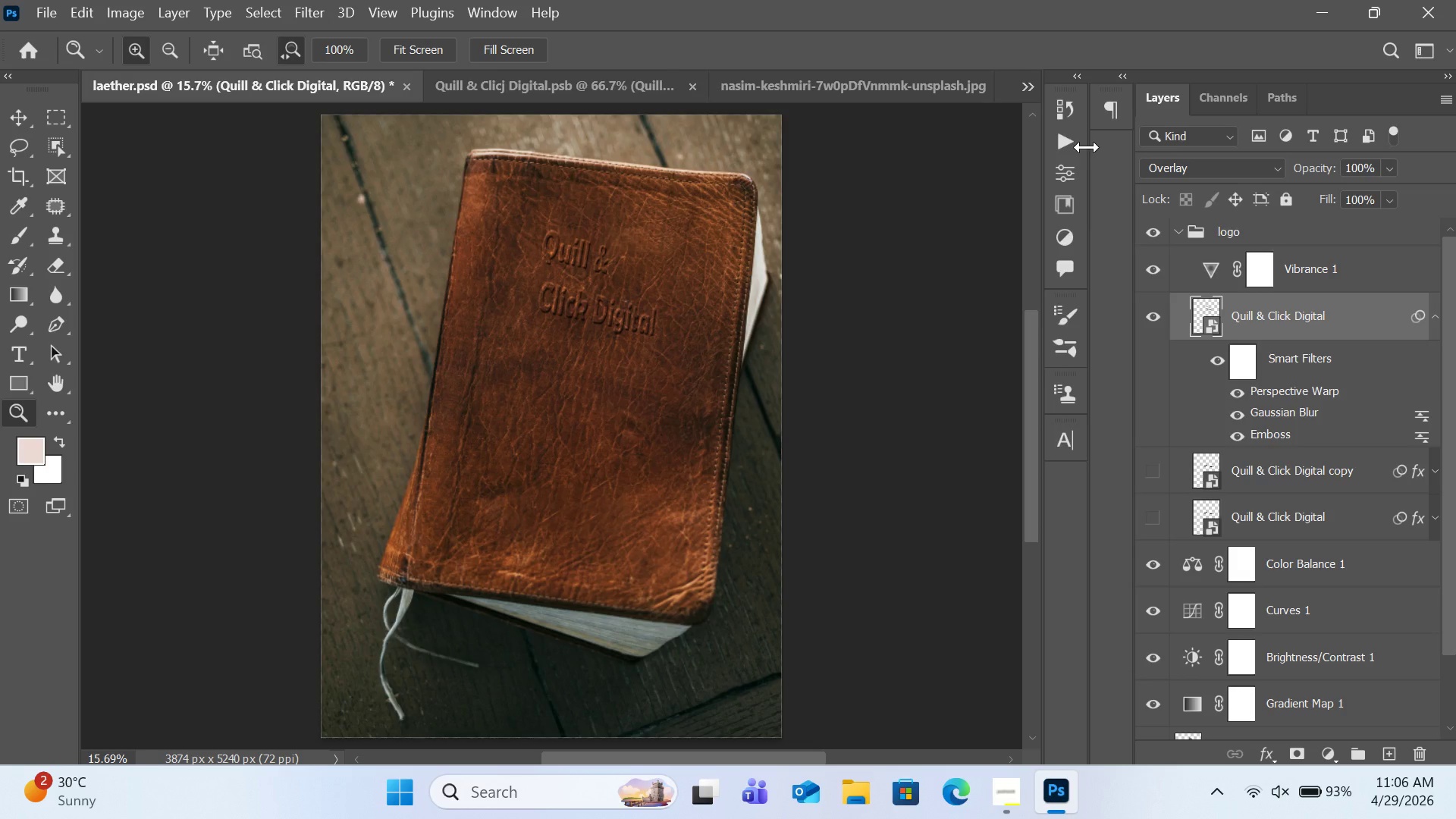 
left_click([859, 79])
 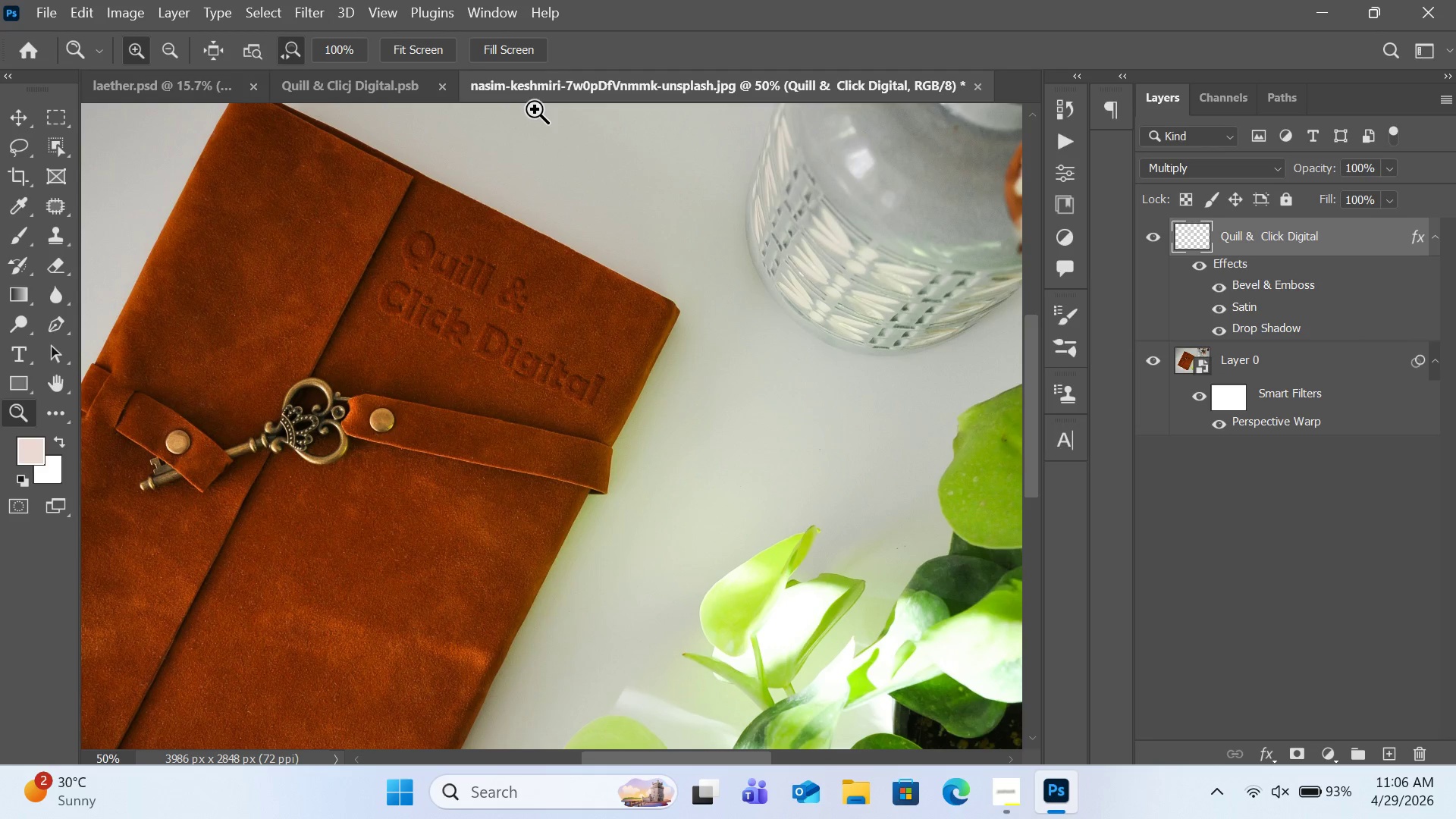 
left_click([187, 80])
 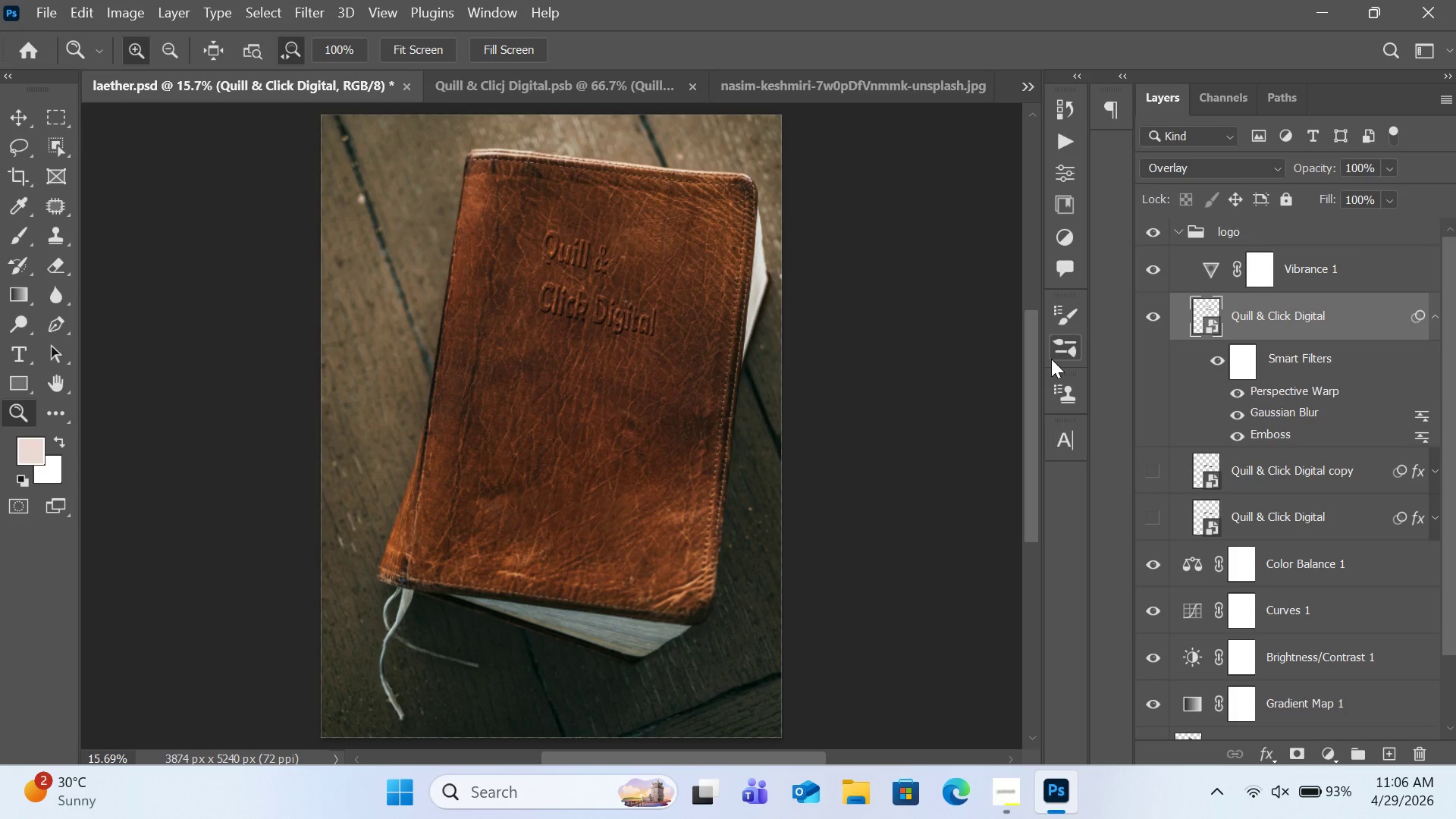 
scroll: coordinate [1051, 359], scroll_direction: down, amount: 1.0
 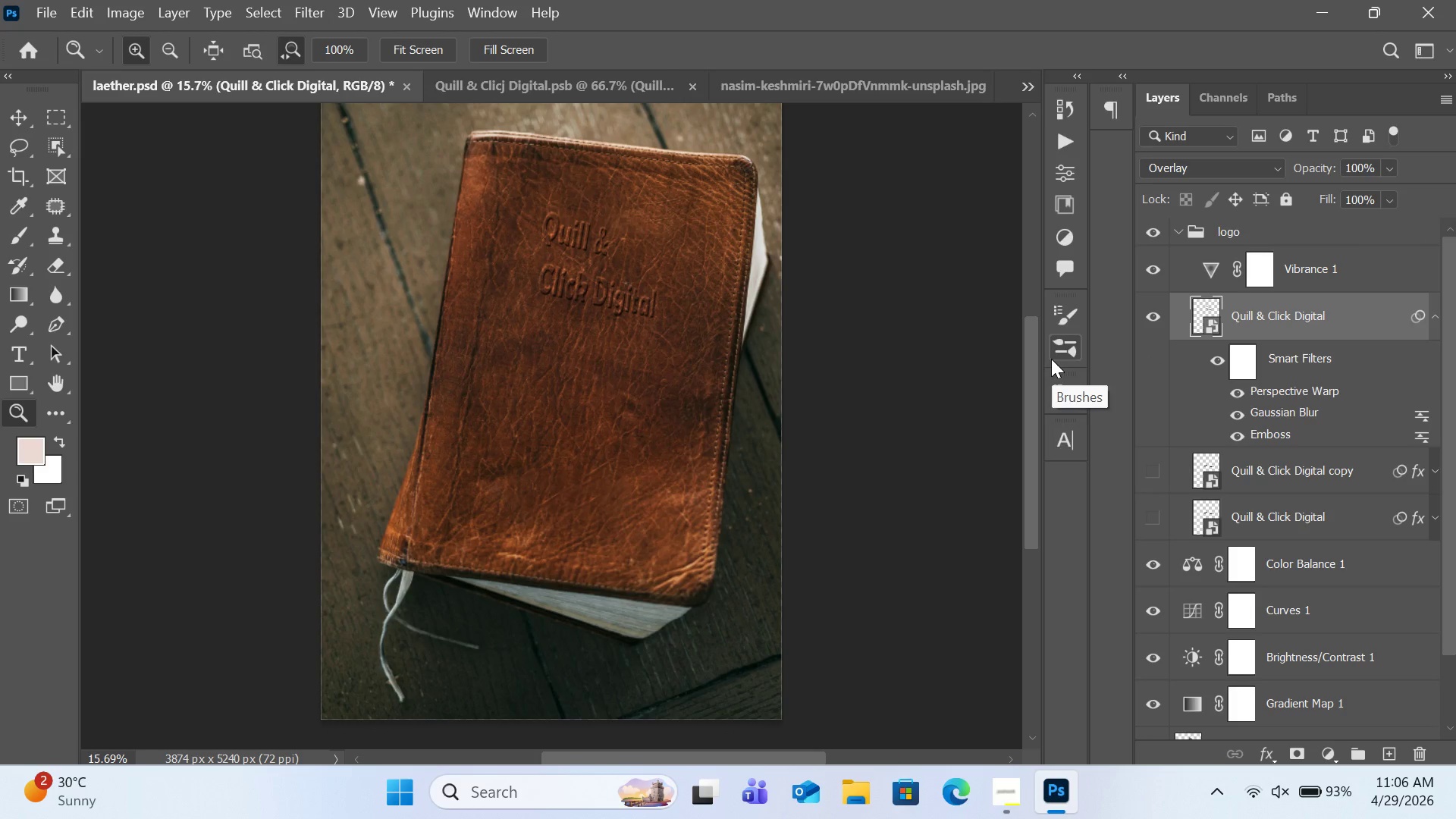 
mouse_move([1090, 391])
 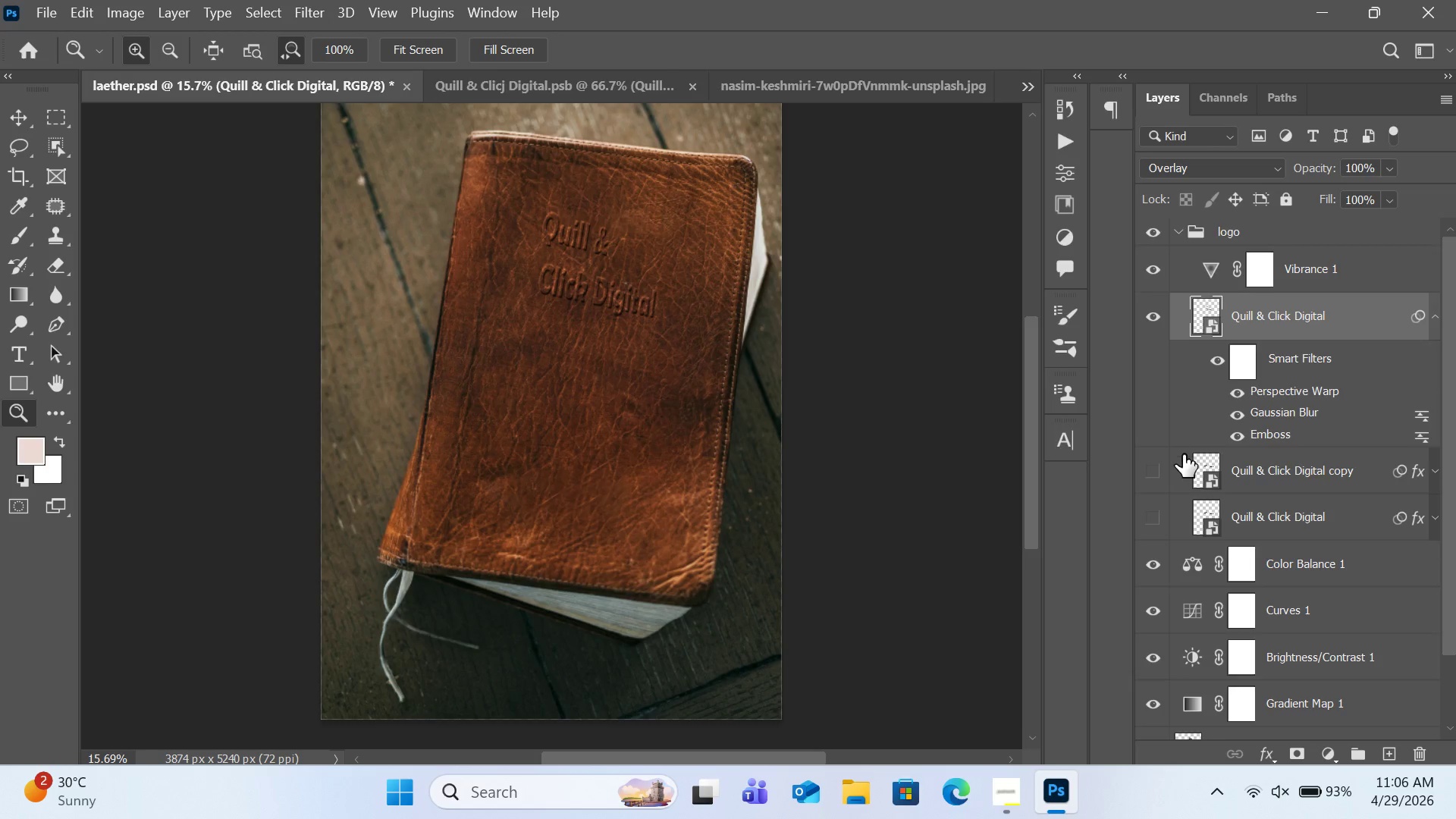 
scroll: coordinate [1183, 454], scroll_direction: down, amount: 1.0
 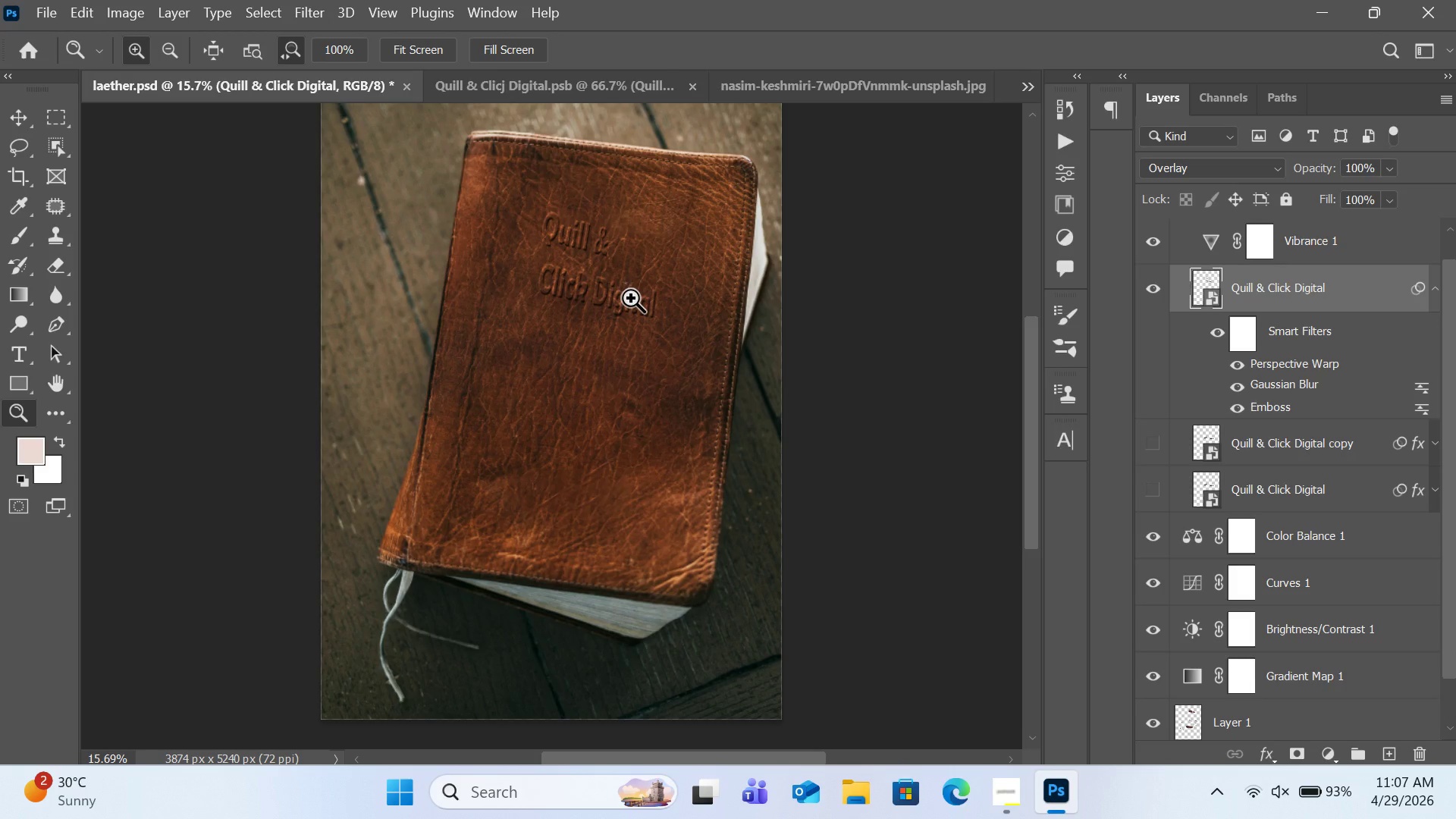 
wait(30.88)
 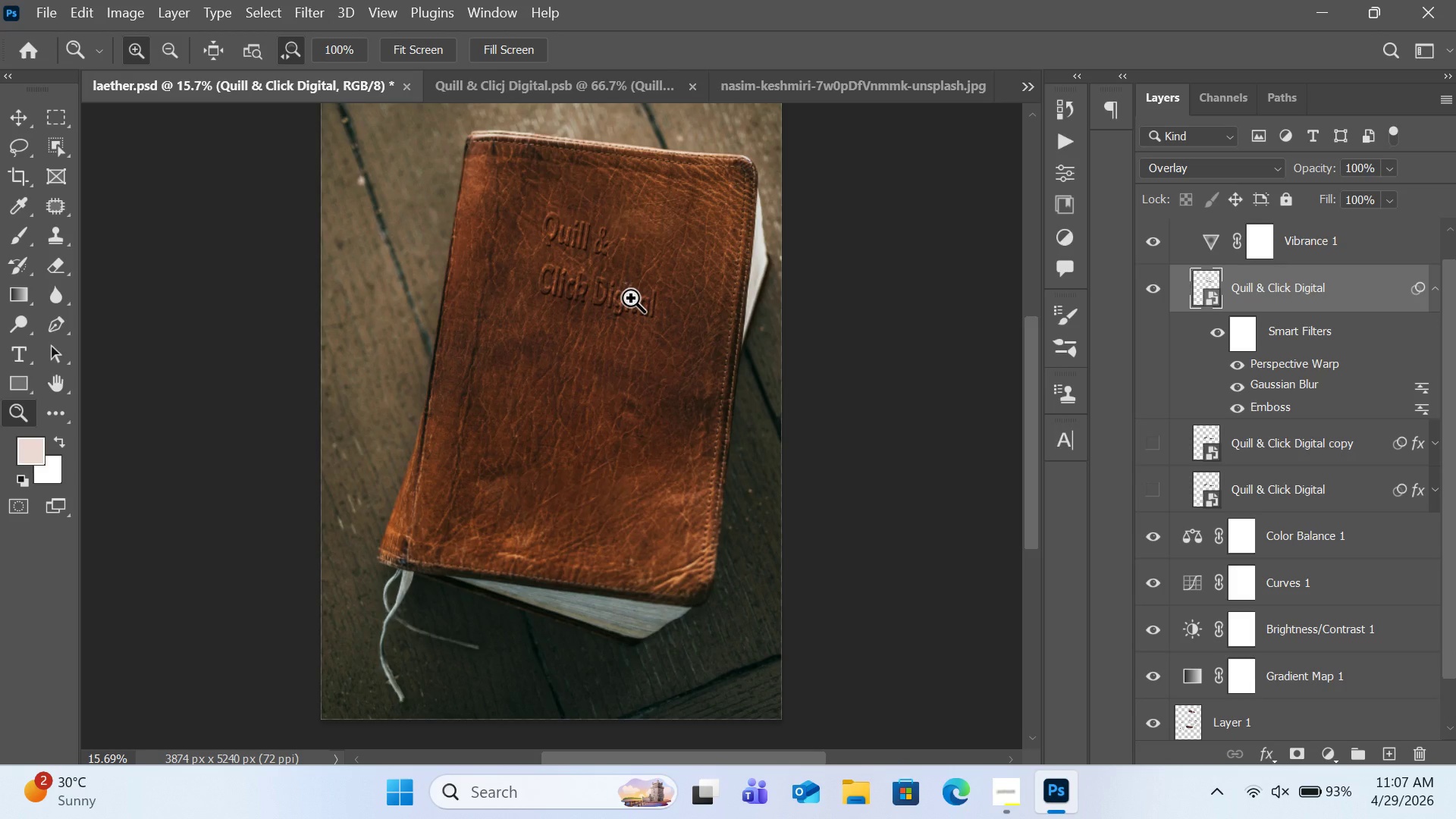 
mouse_move([776, 89])
 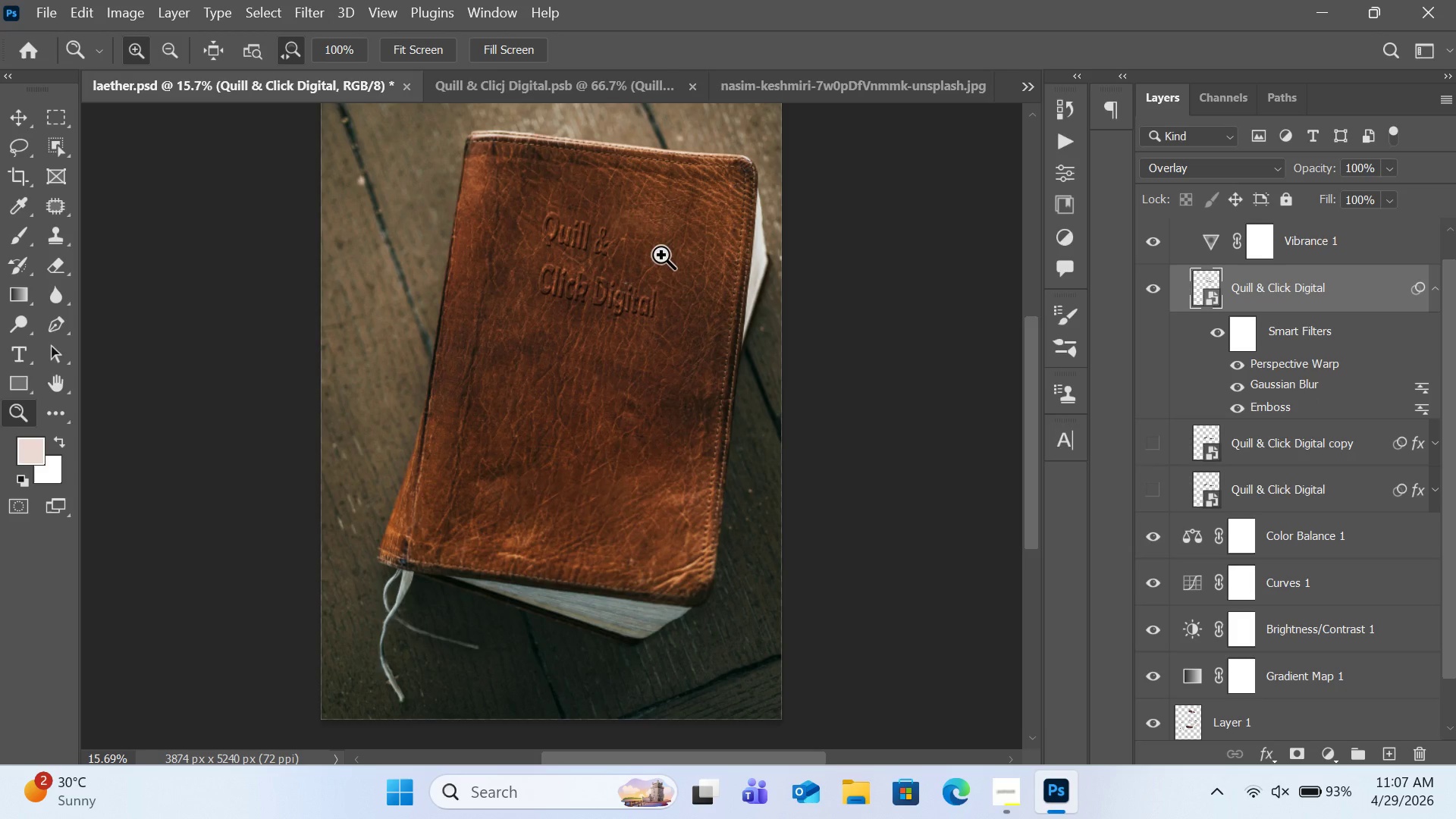 
wait(5.43)
 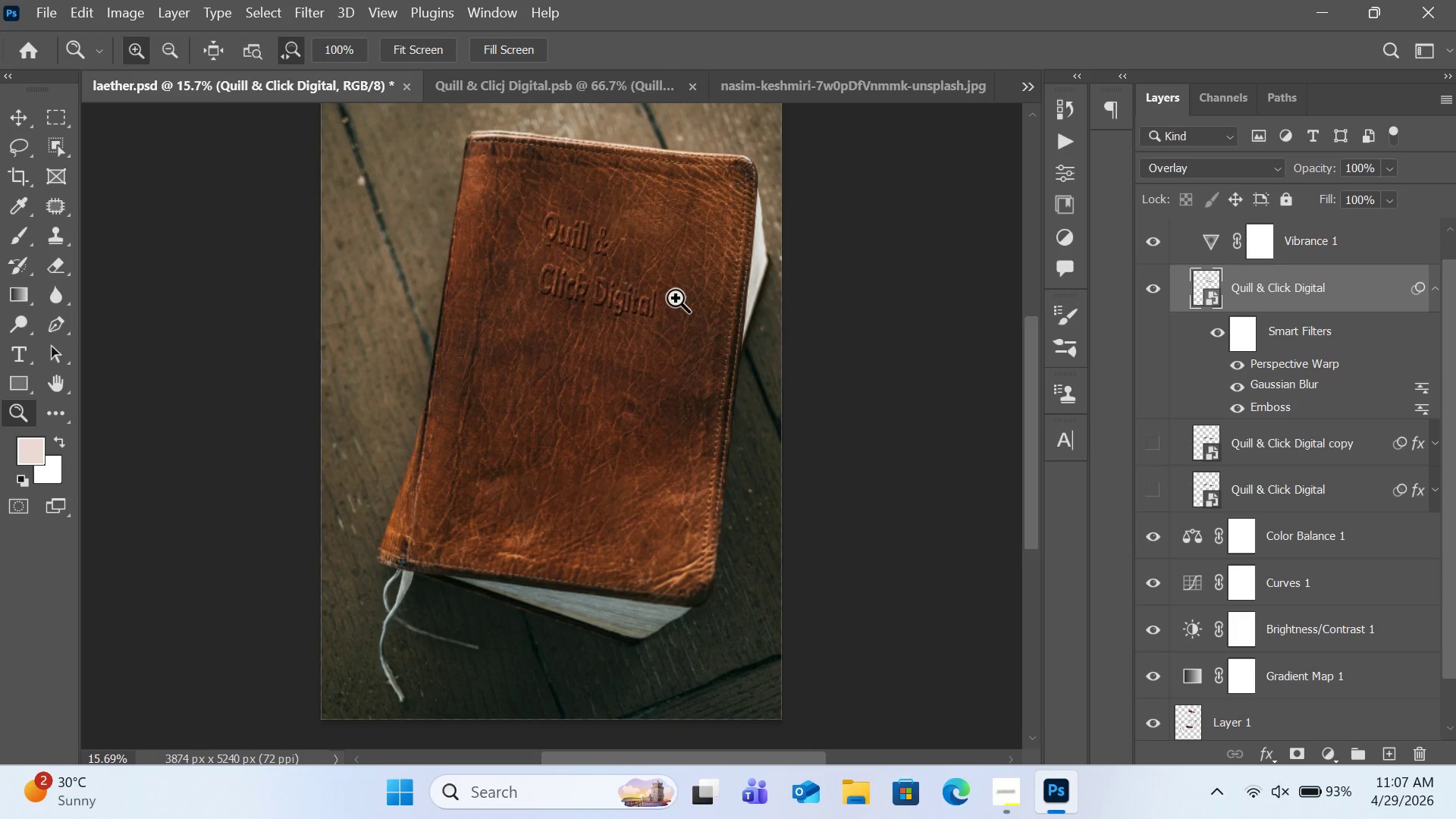 
key(Control+T)
 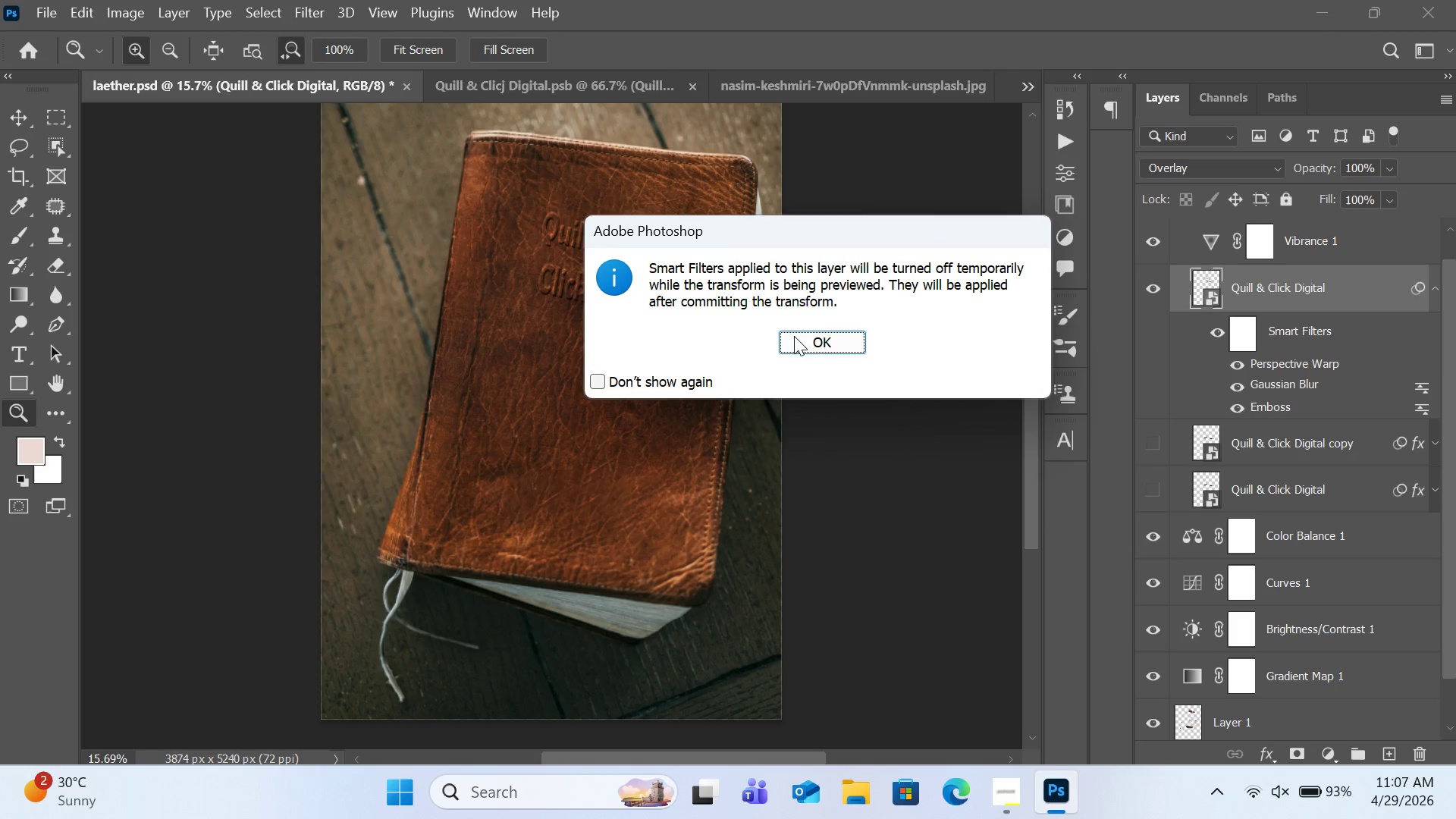 
left_click([810, 336])
 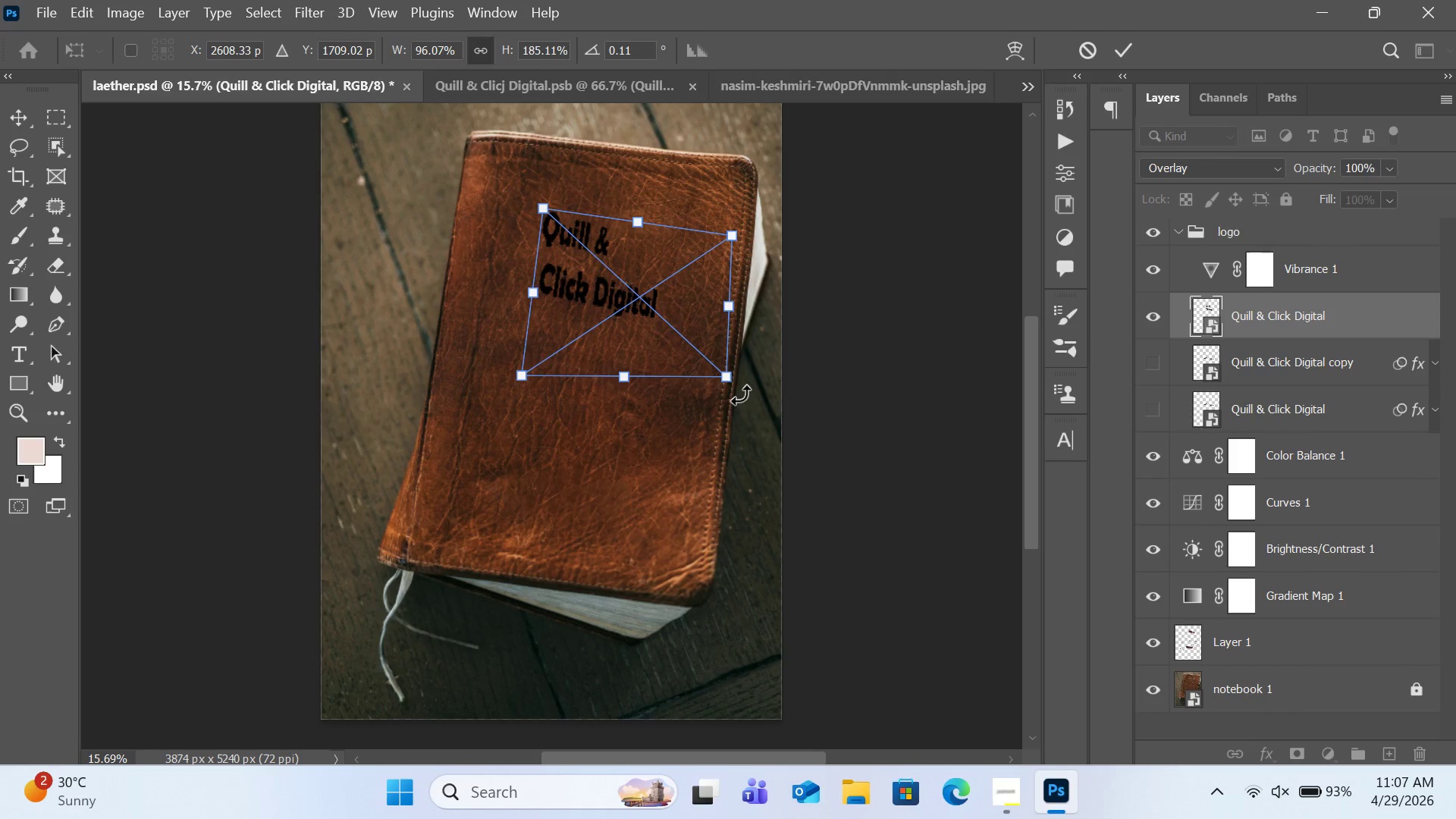 
left_click_drag(start_coordinate=[742, 394], to_coordinate=[745, 391])
 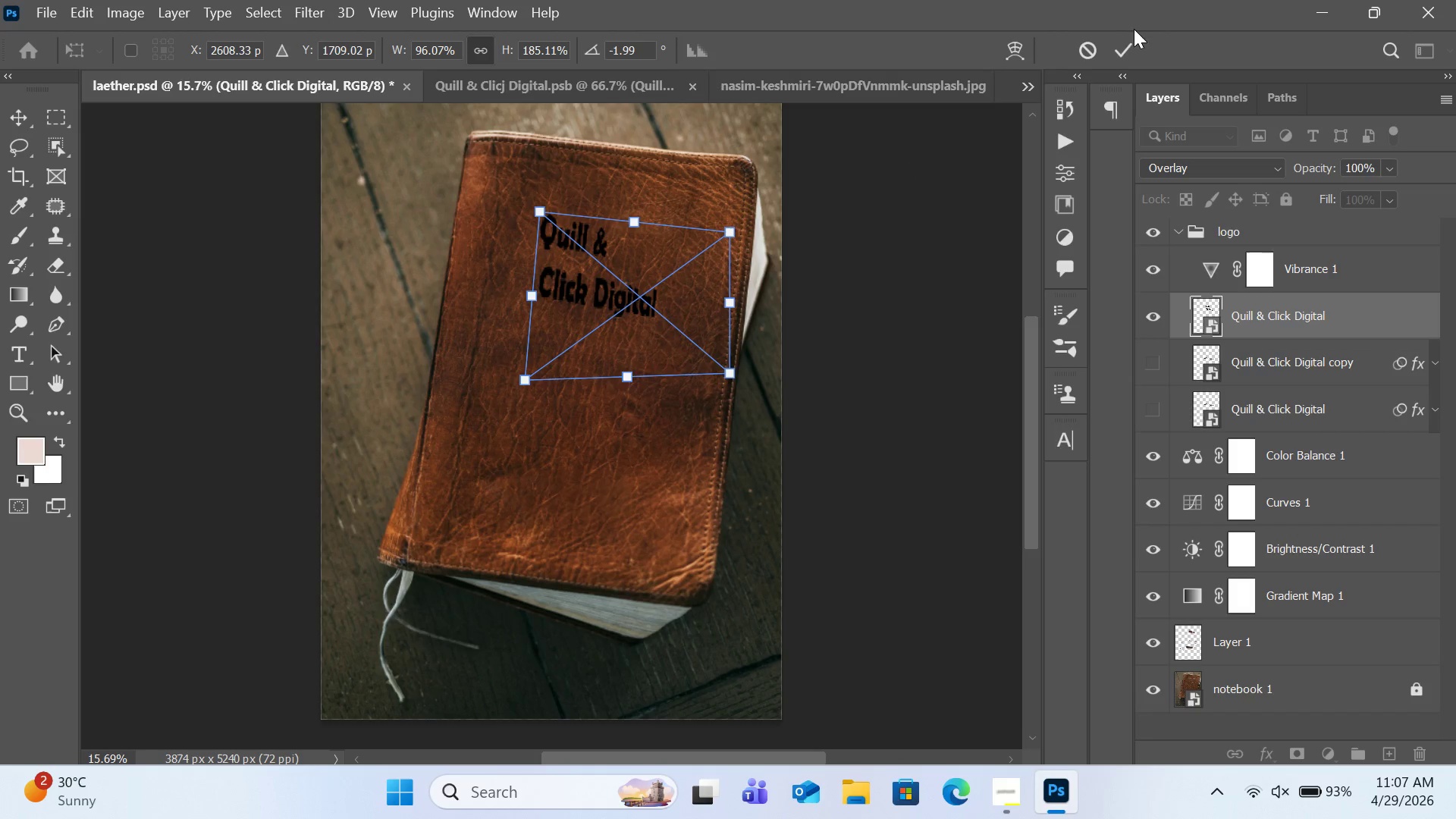 
left_click([1126, 42])
 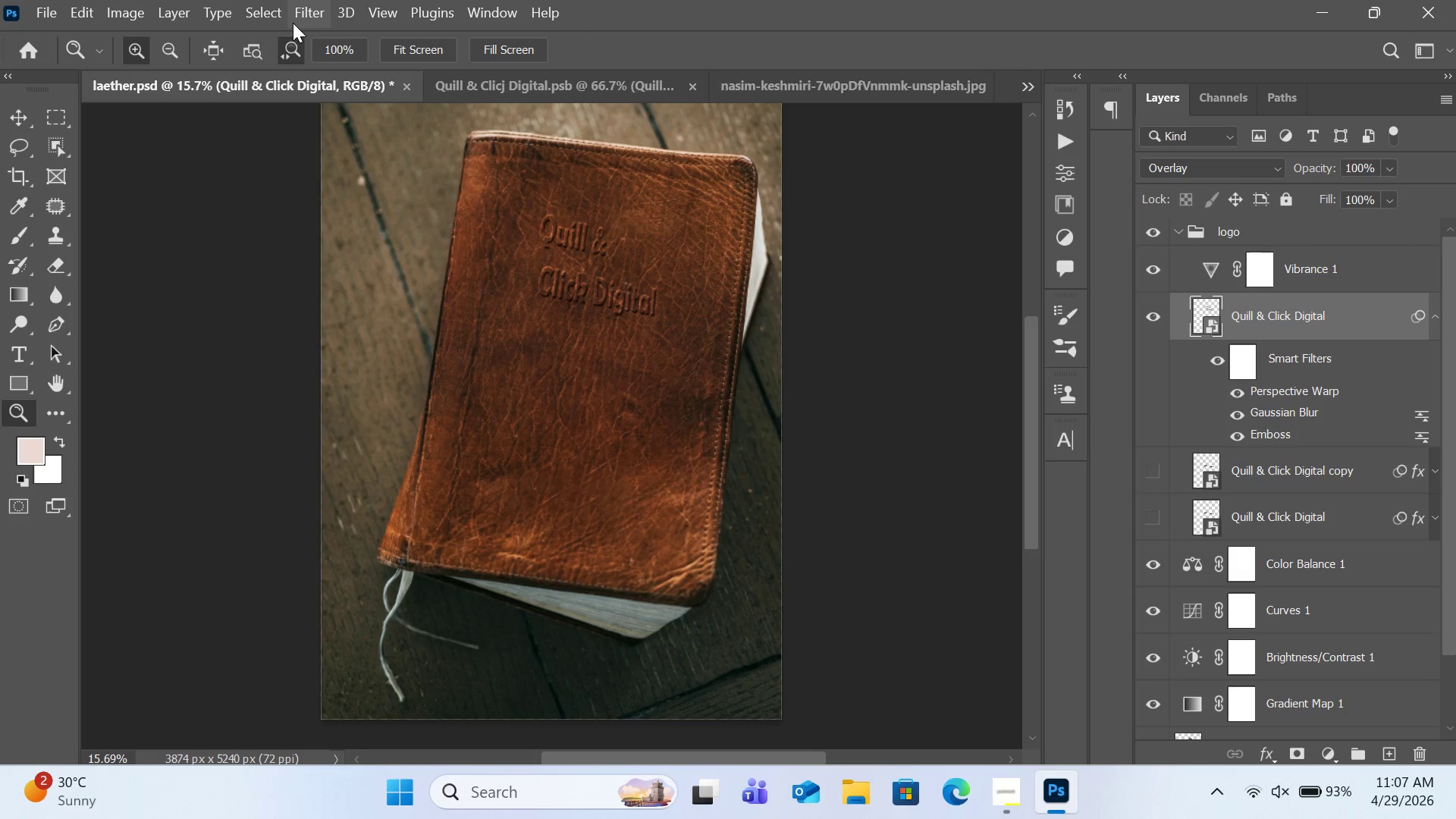 
wait(14.94)
 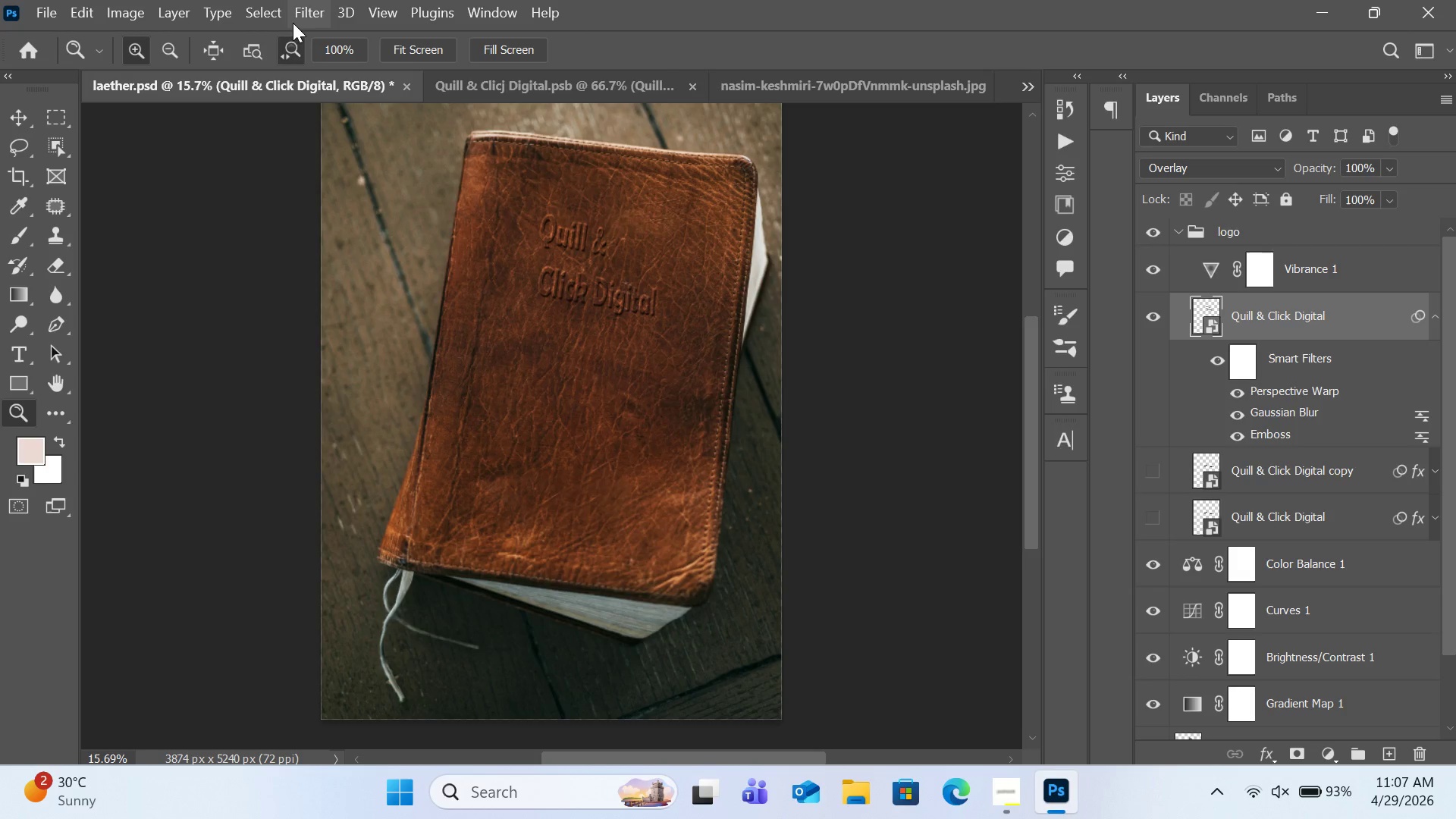 
left_click([767, 89])
 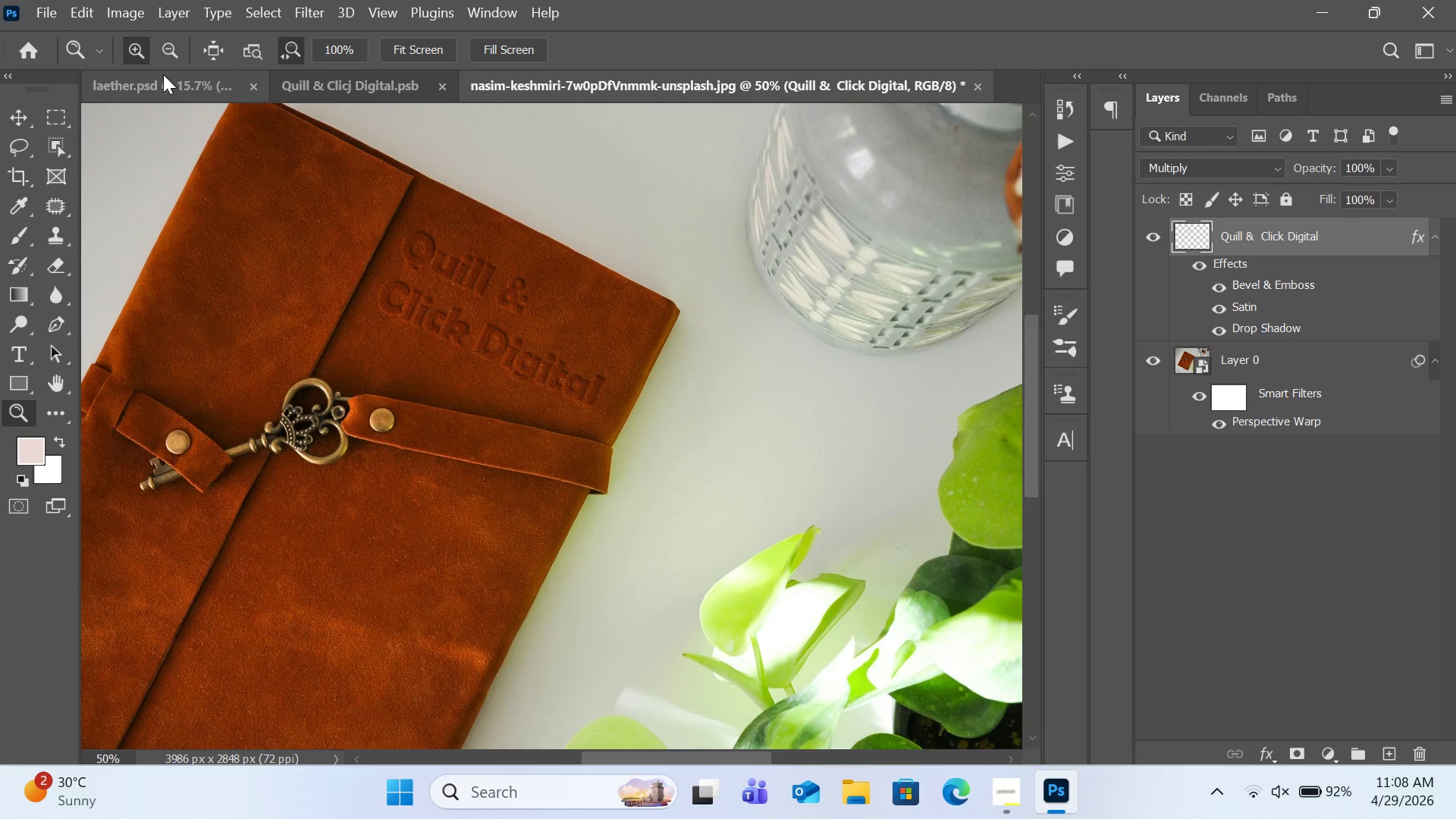 
wait(31.05)
 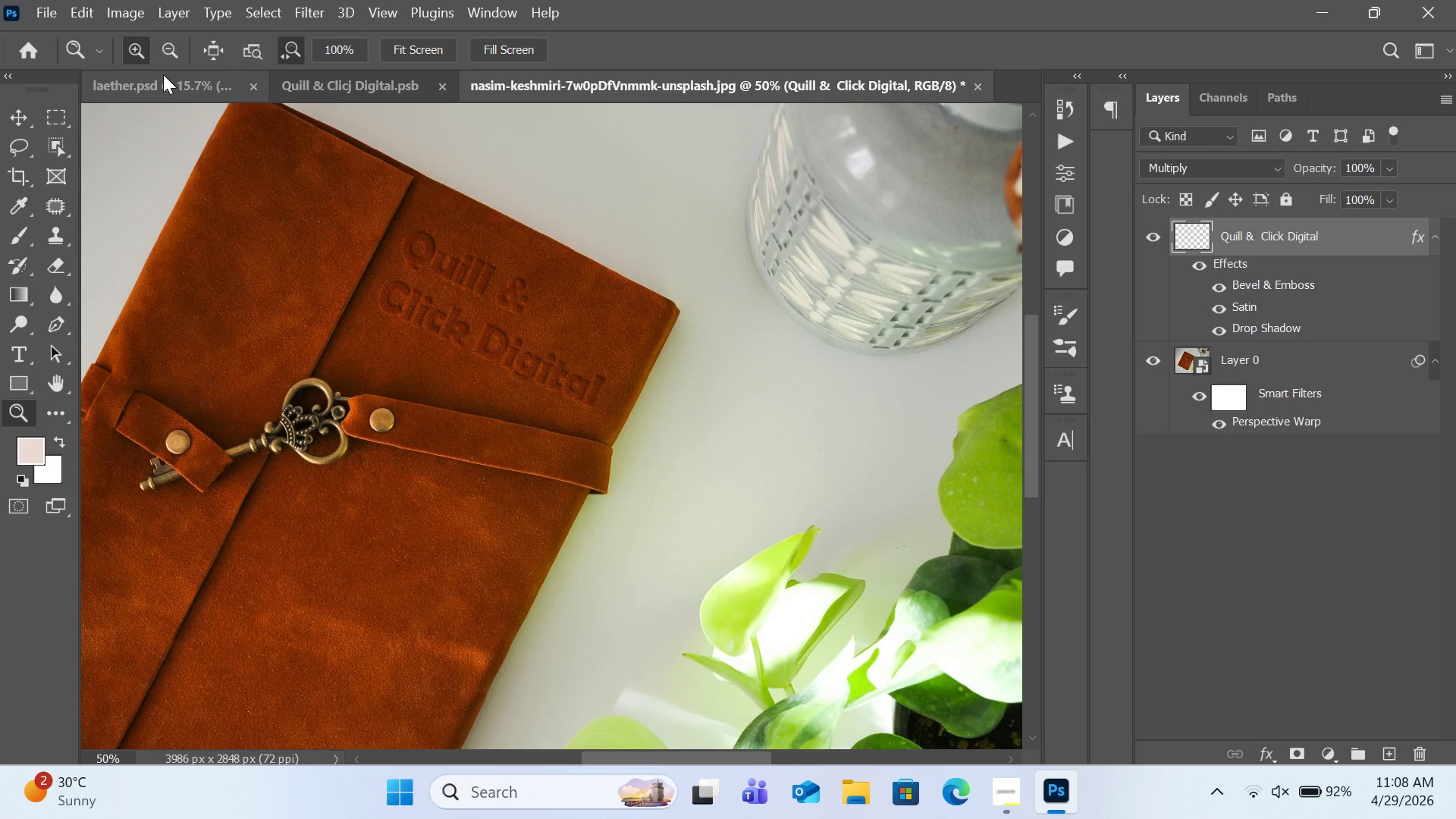 
double_click([1266, 281])
 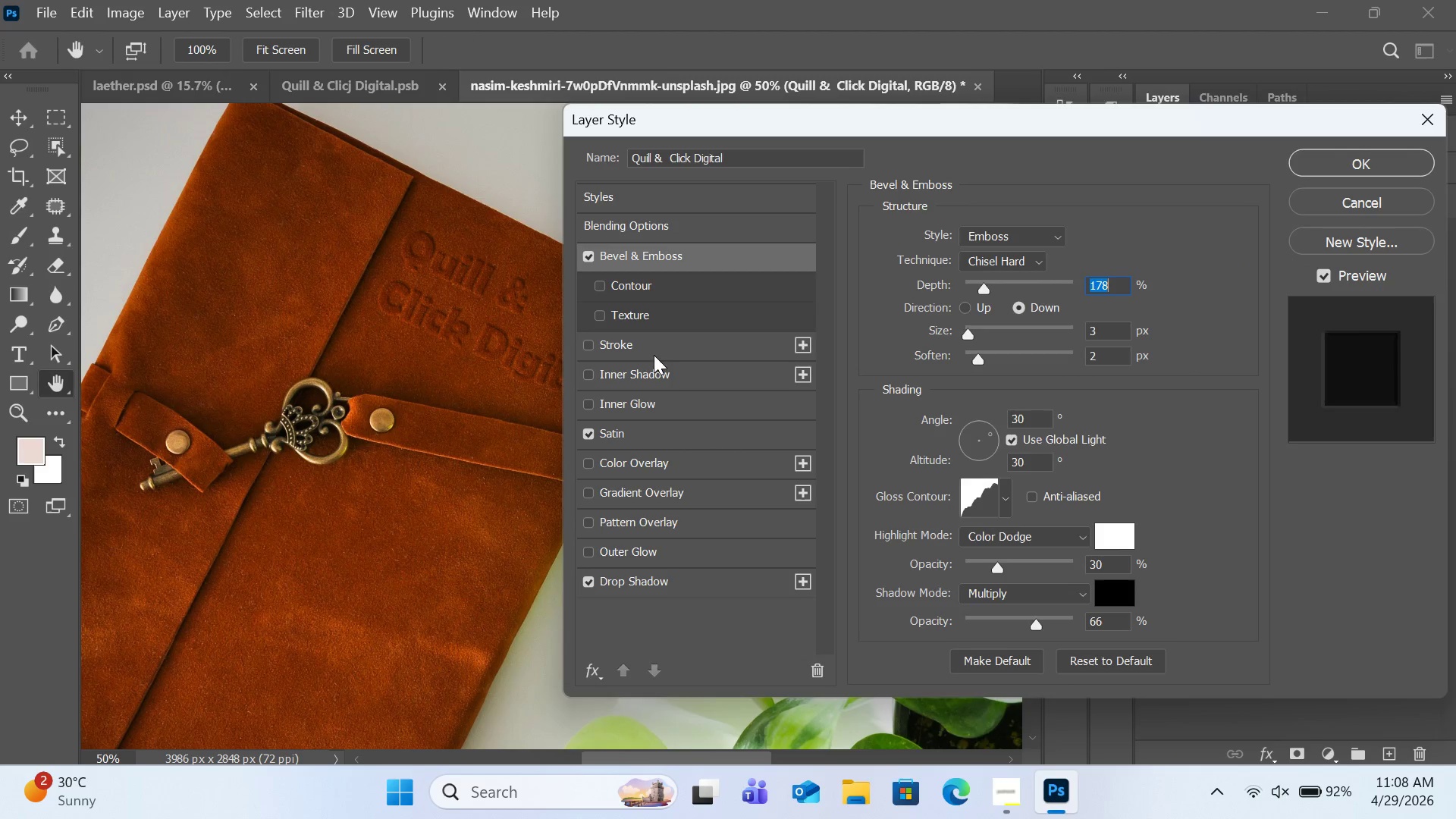 
wait(5.88)
 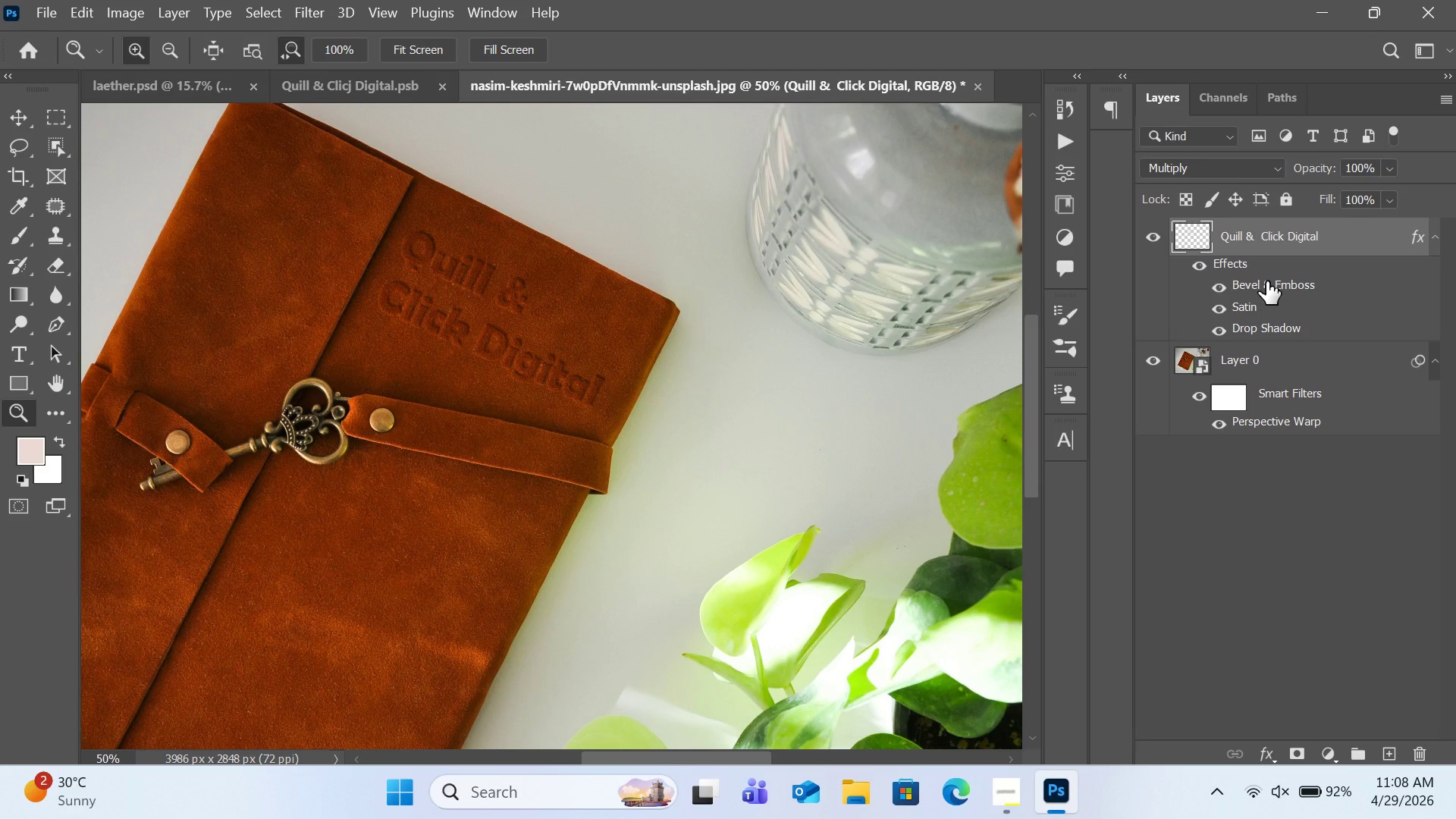 
left_click([642, 315])
 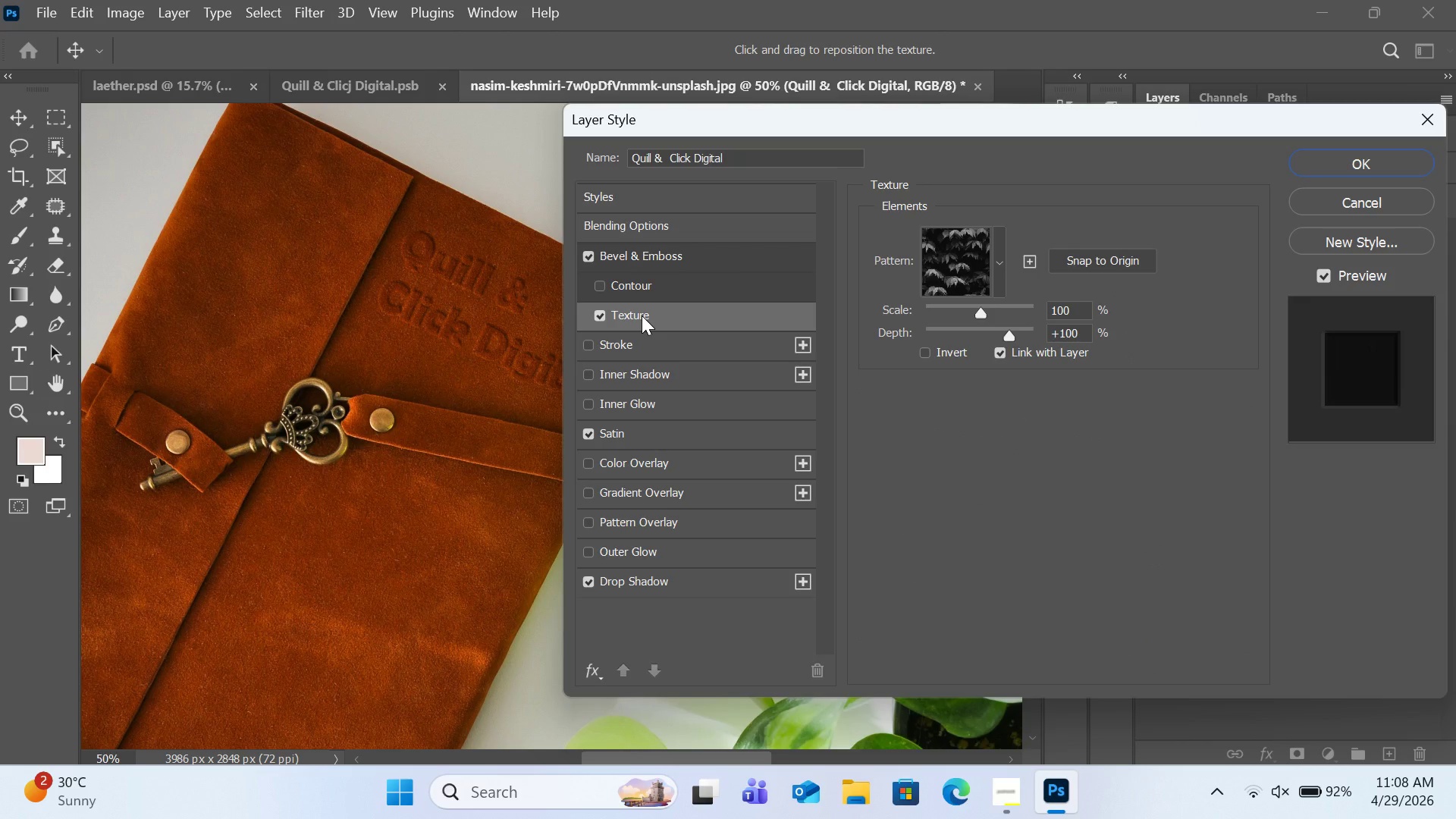 
wait(14.84)
 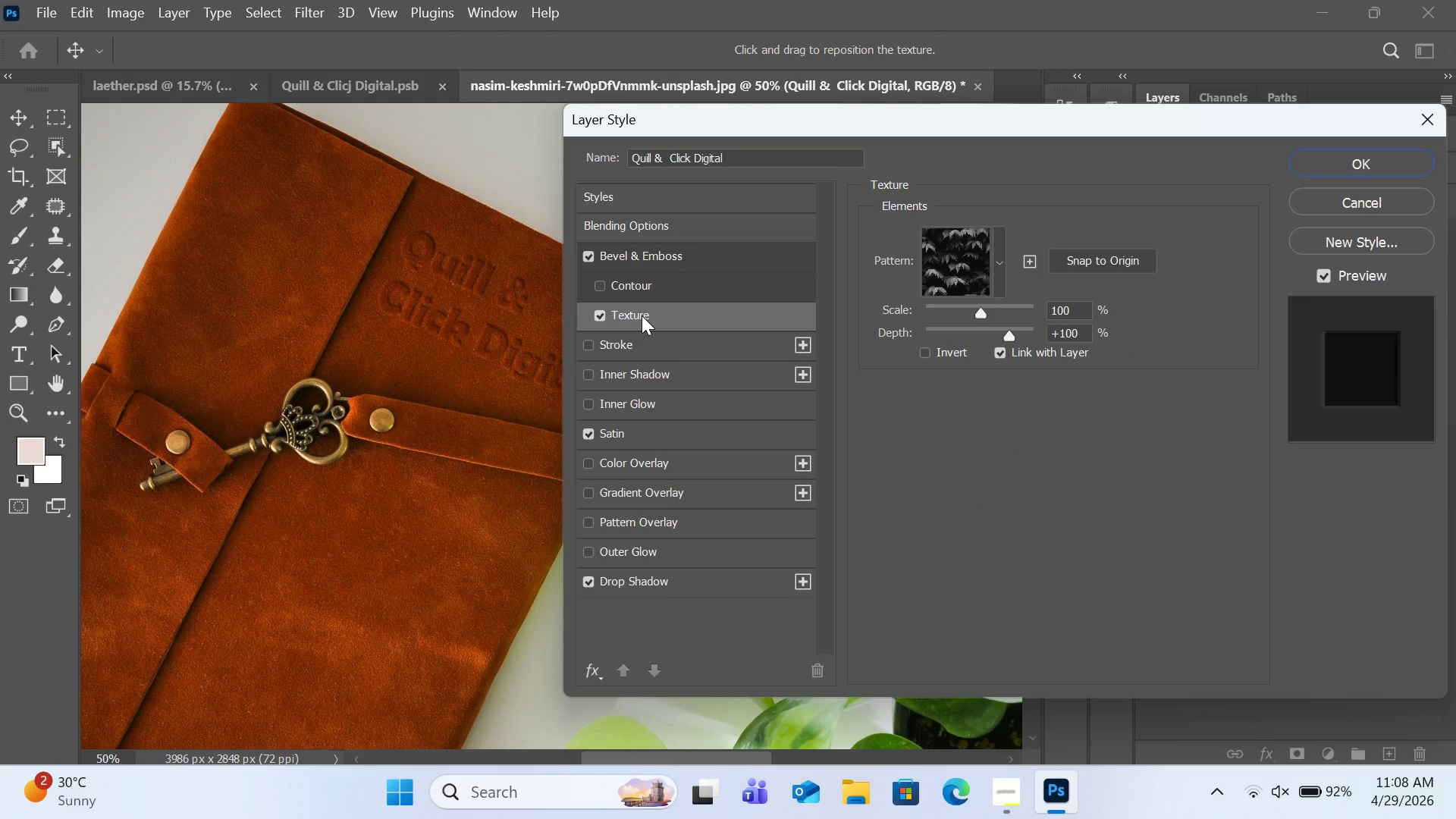 
left_click([997, 276])
 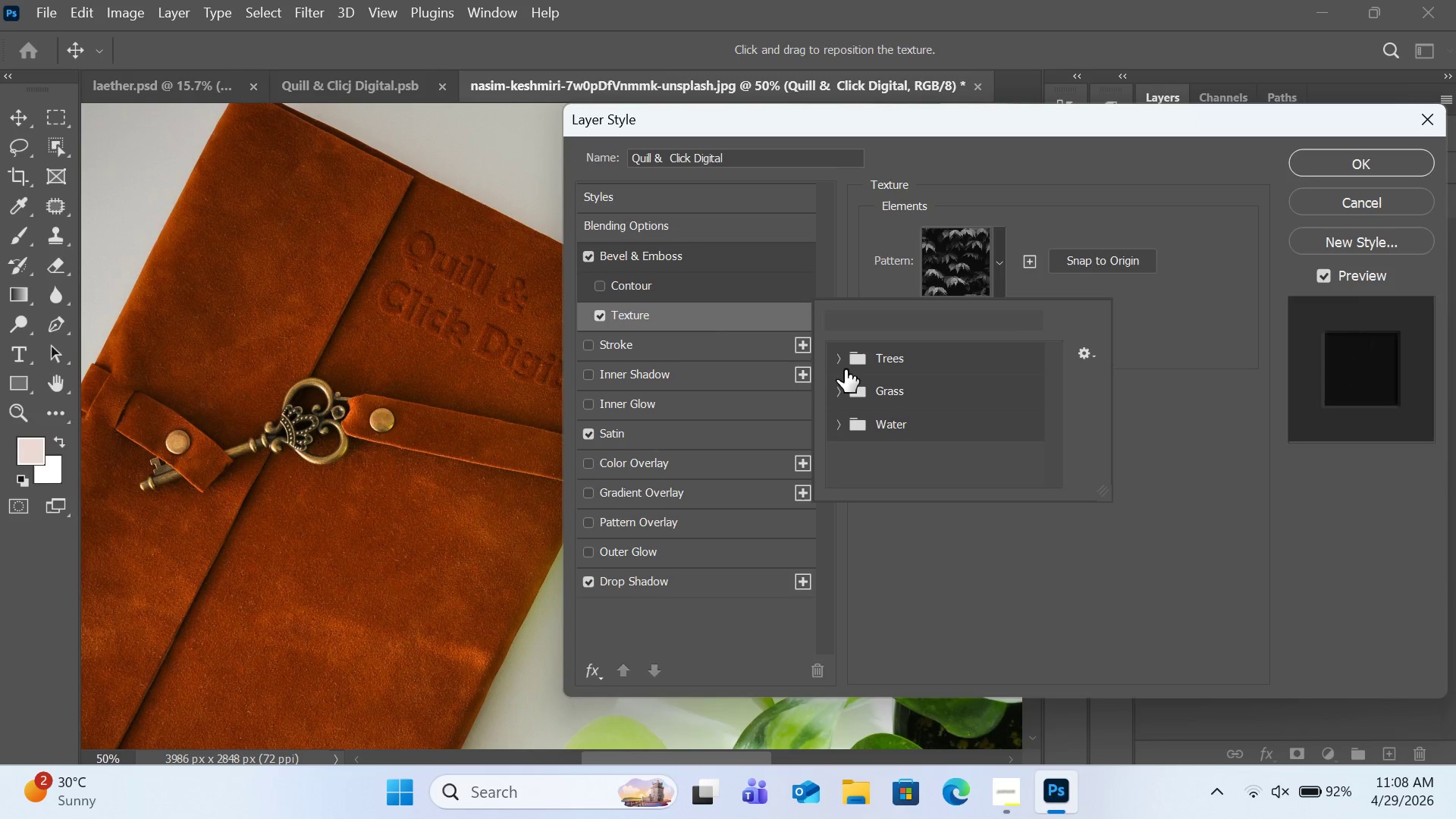 
left_click([841, 357])
 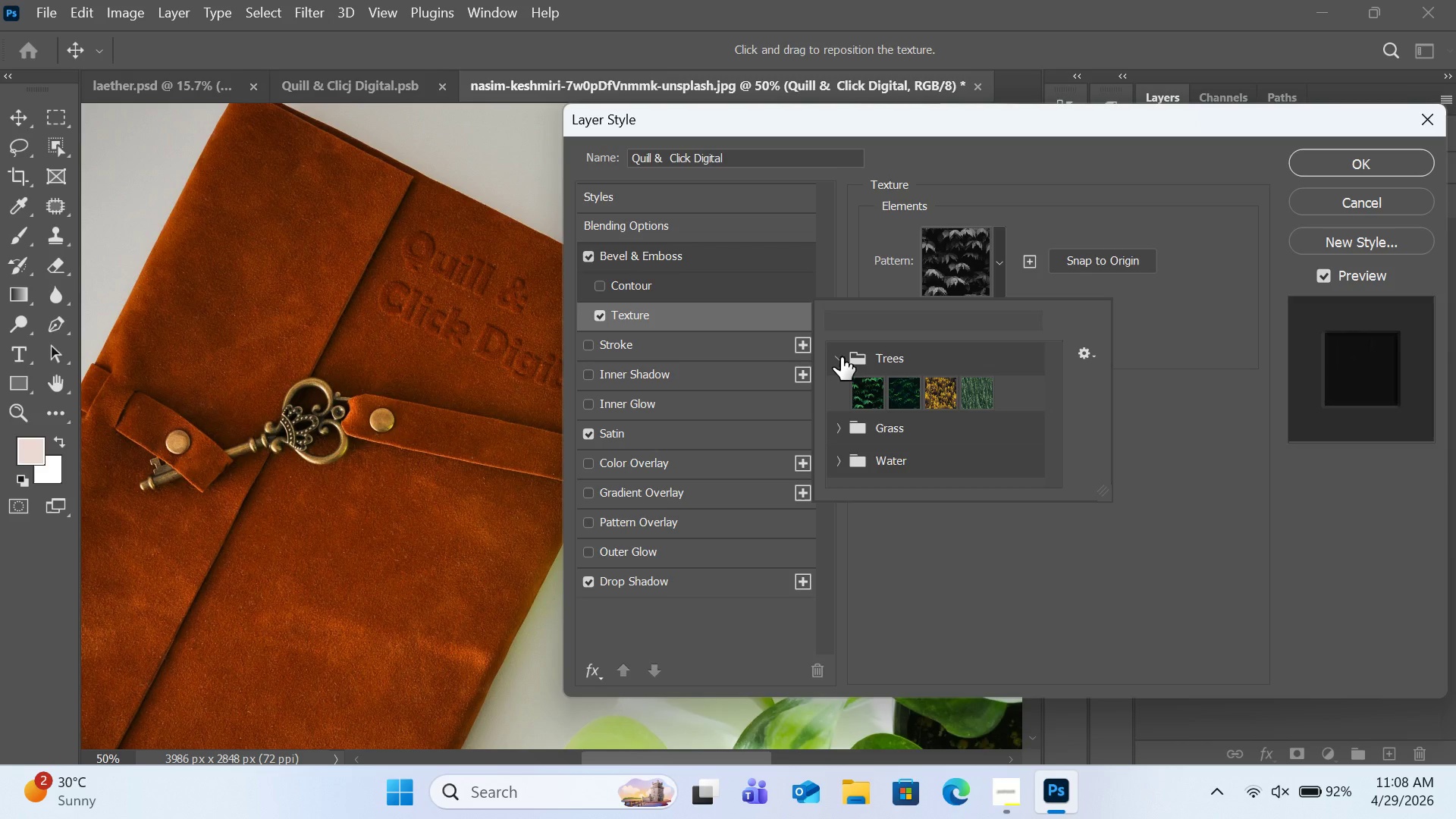 
wait(7.45)
 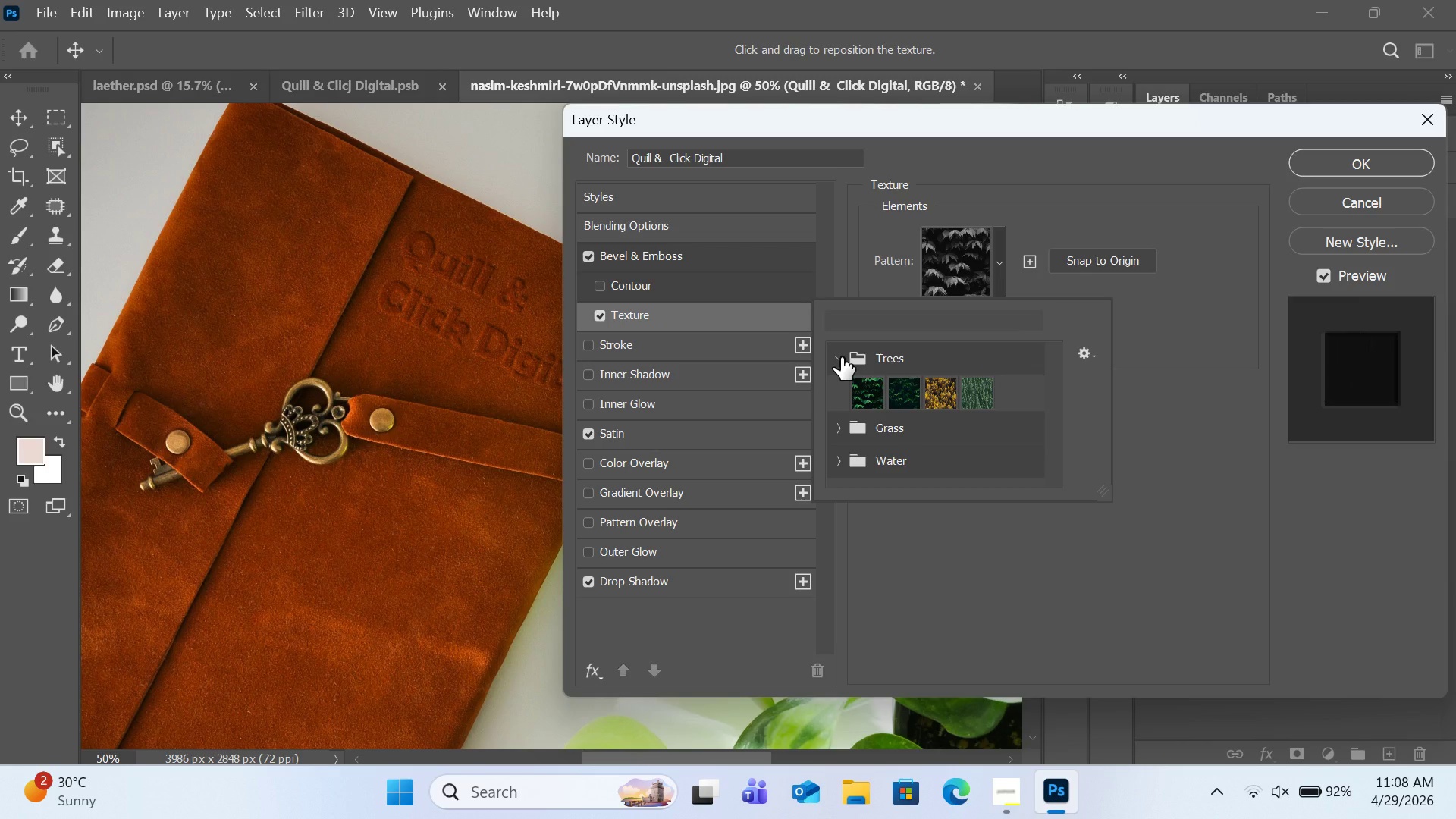 
left_click([841, 357])
 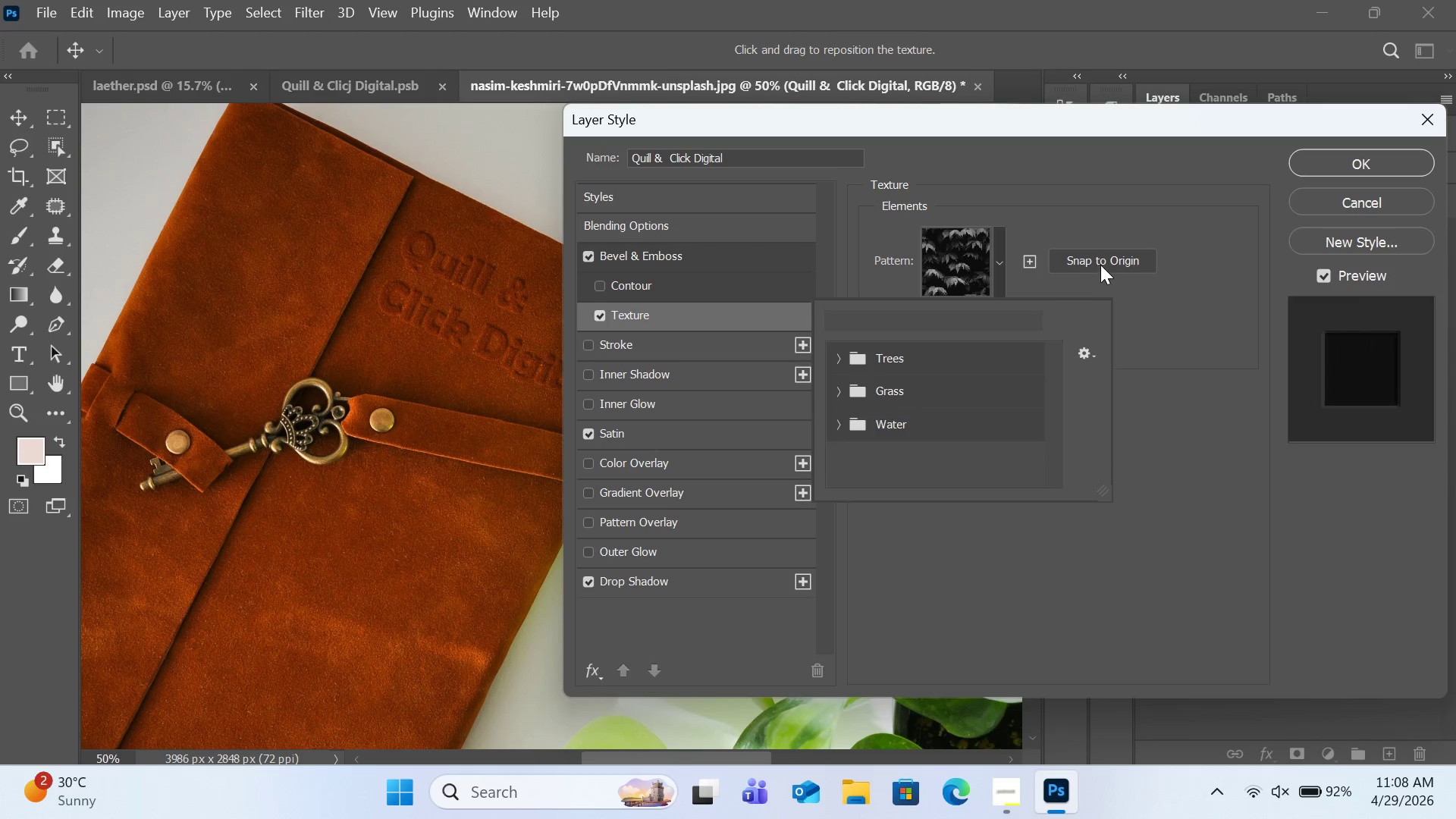 
left_click([1128, 307])
 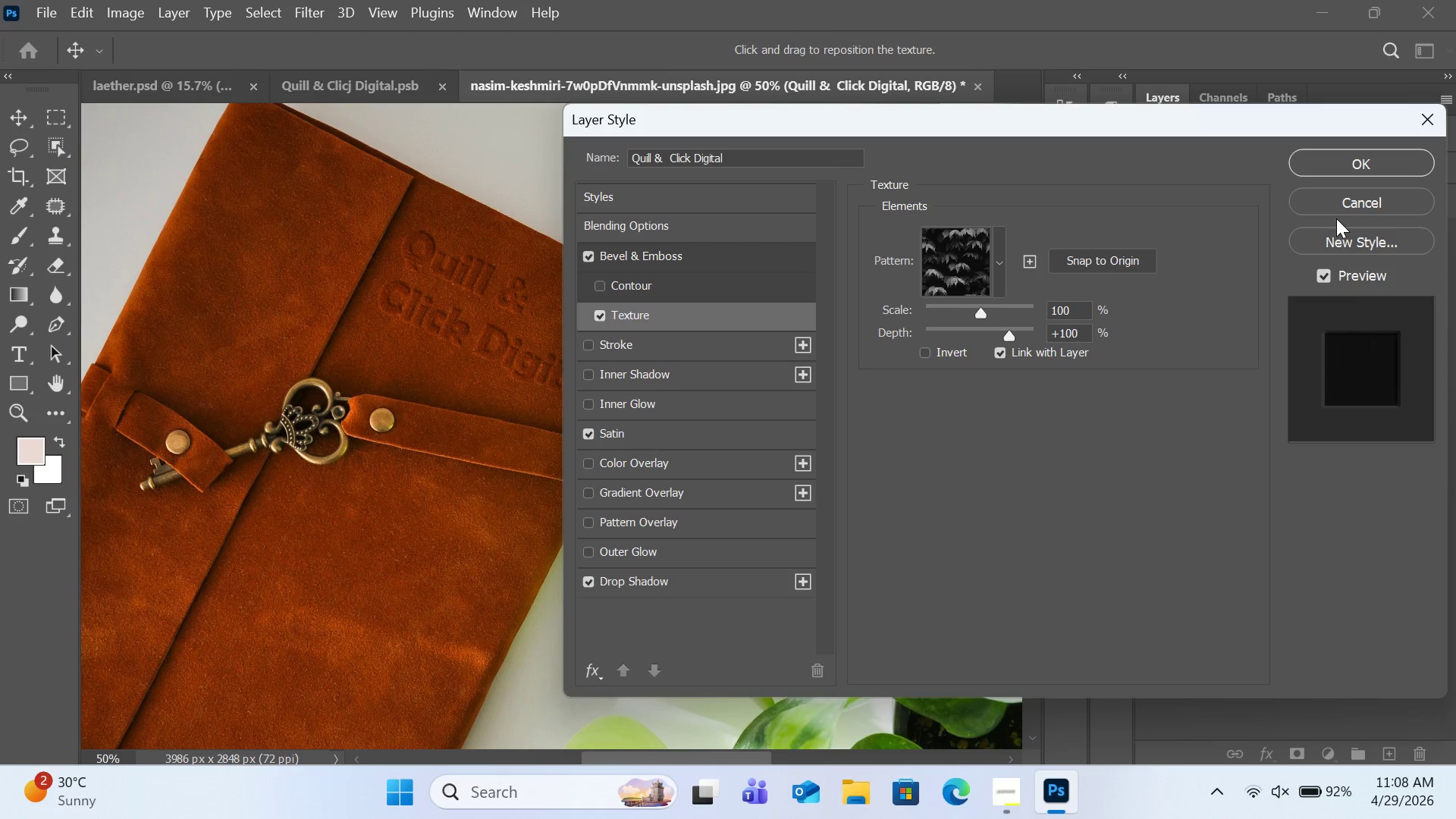 
wait(6.19)
 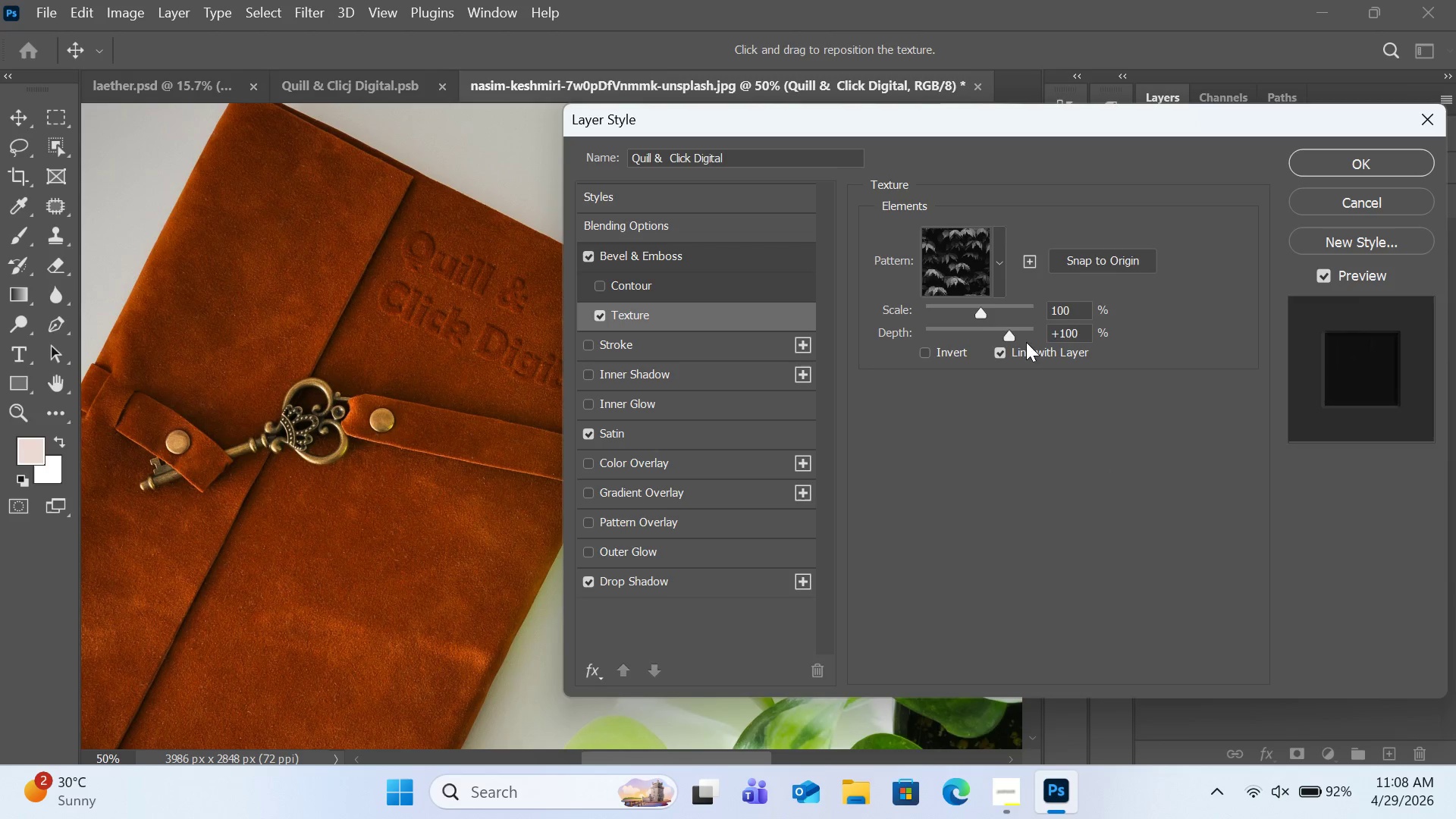 
left_click([1339, 206])
 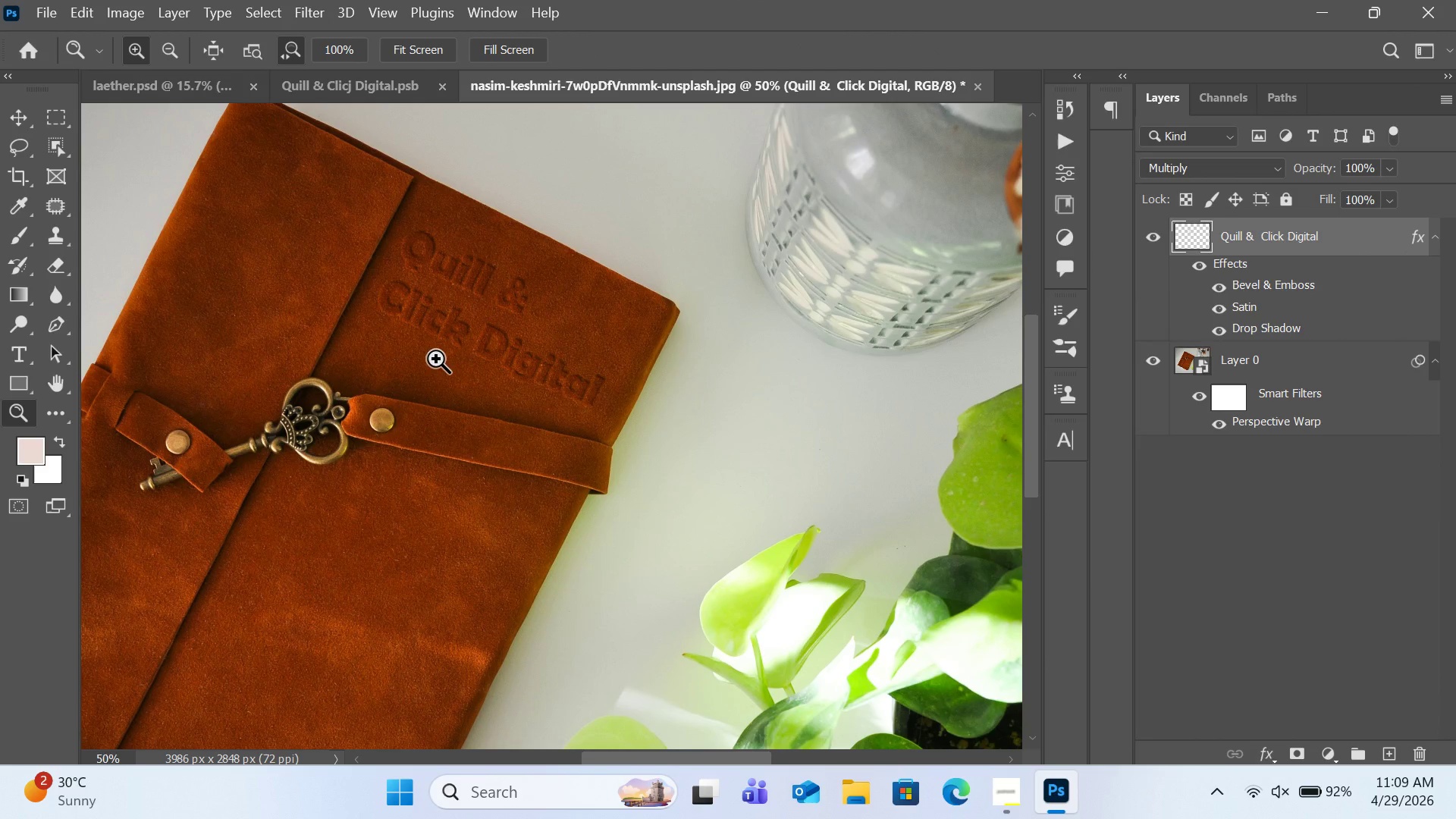 
left_click([406, 393])
 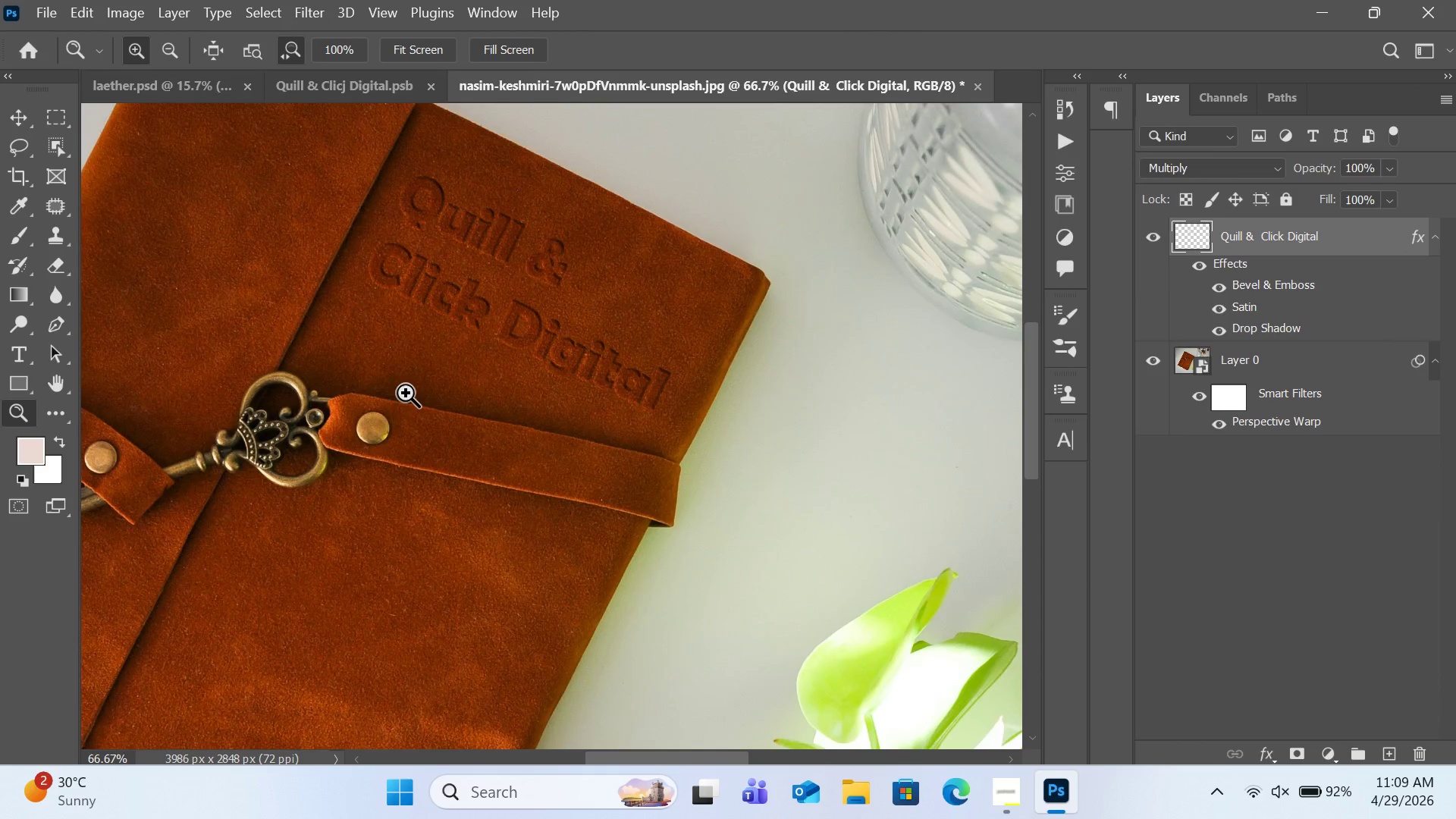 
left_click([406, 393])
 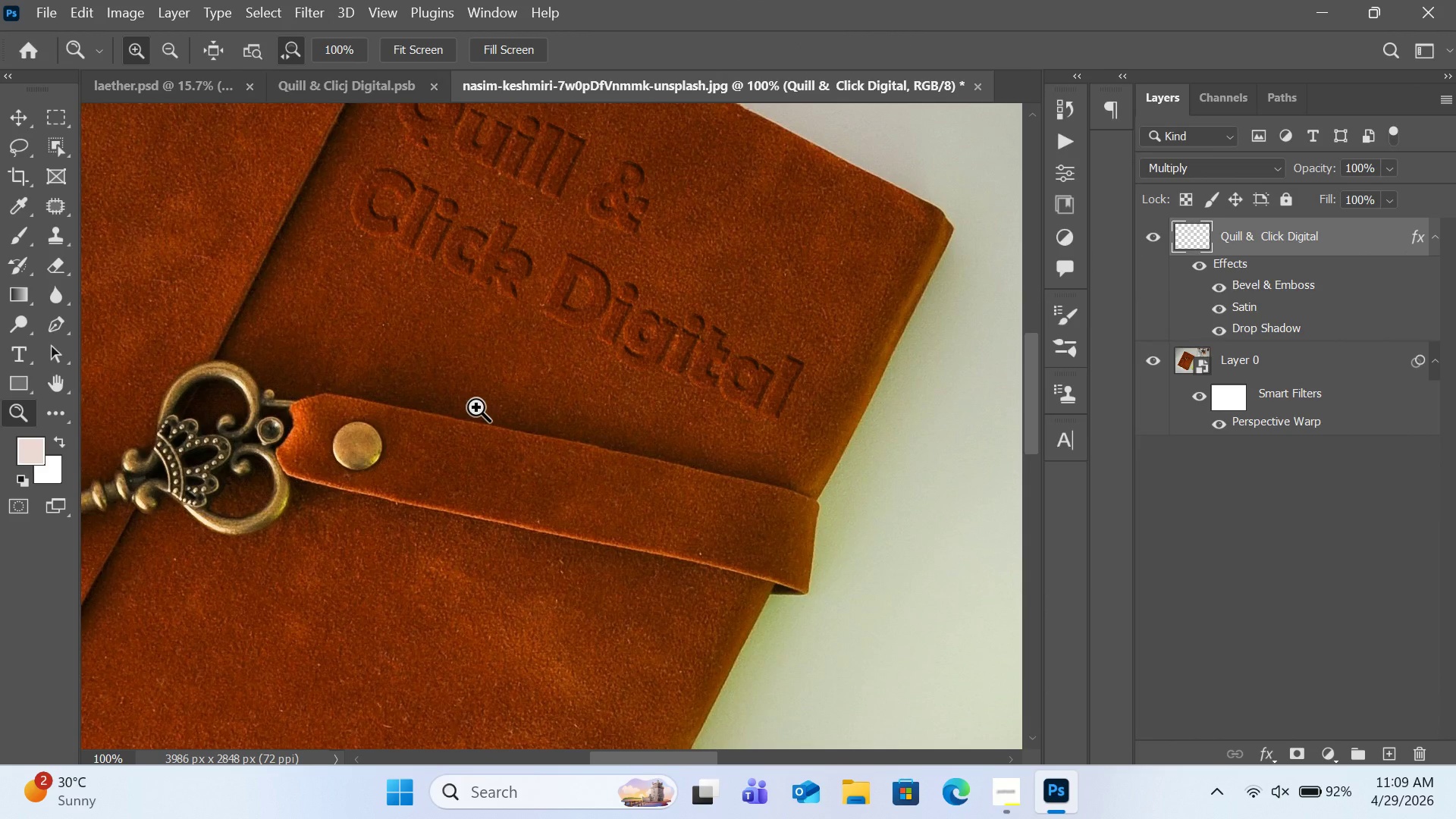 
scroll: coordinate [249, 328], scroll_direction: down, amount: 4.0
 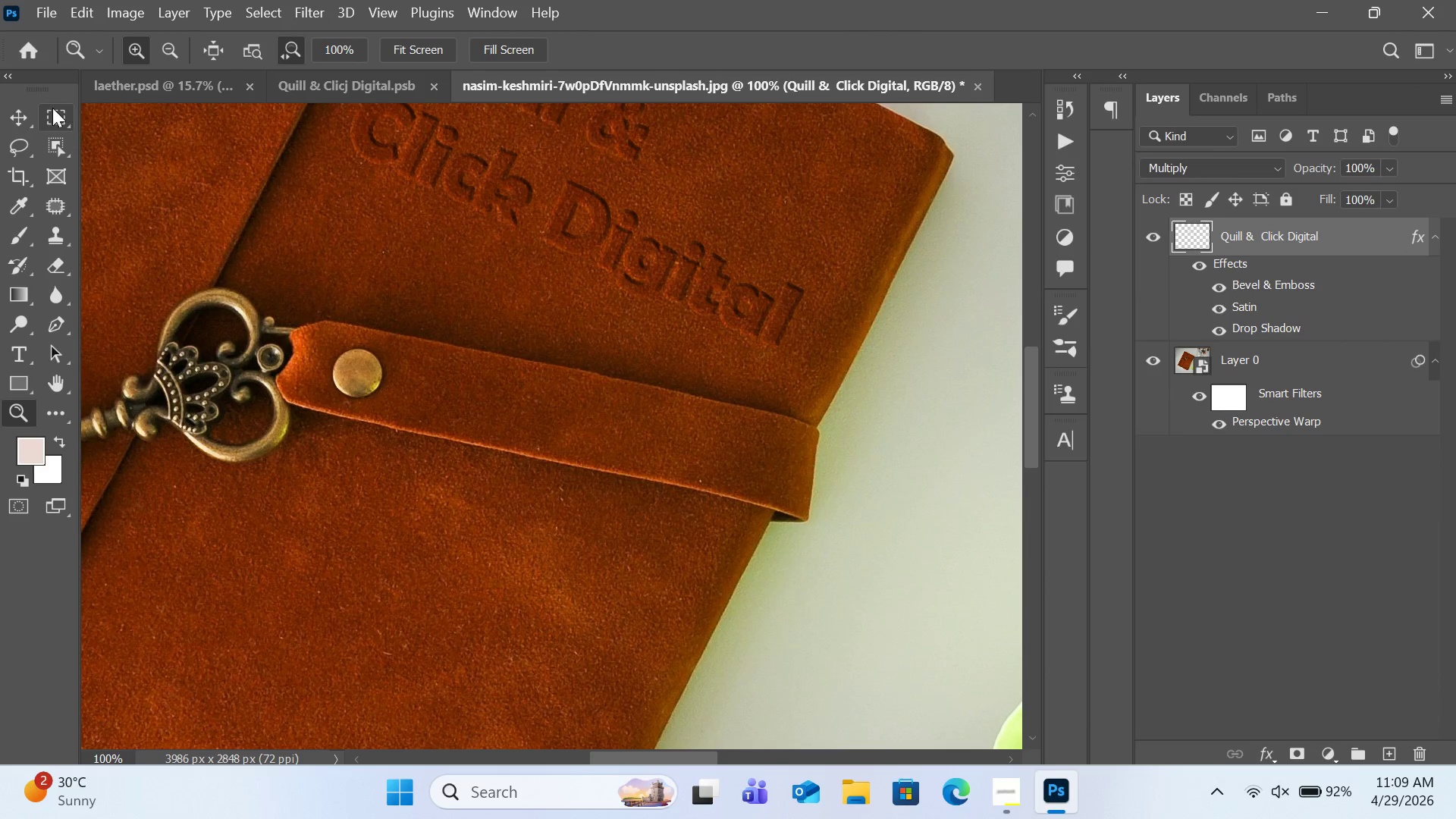 
left_click([52, 108])
 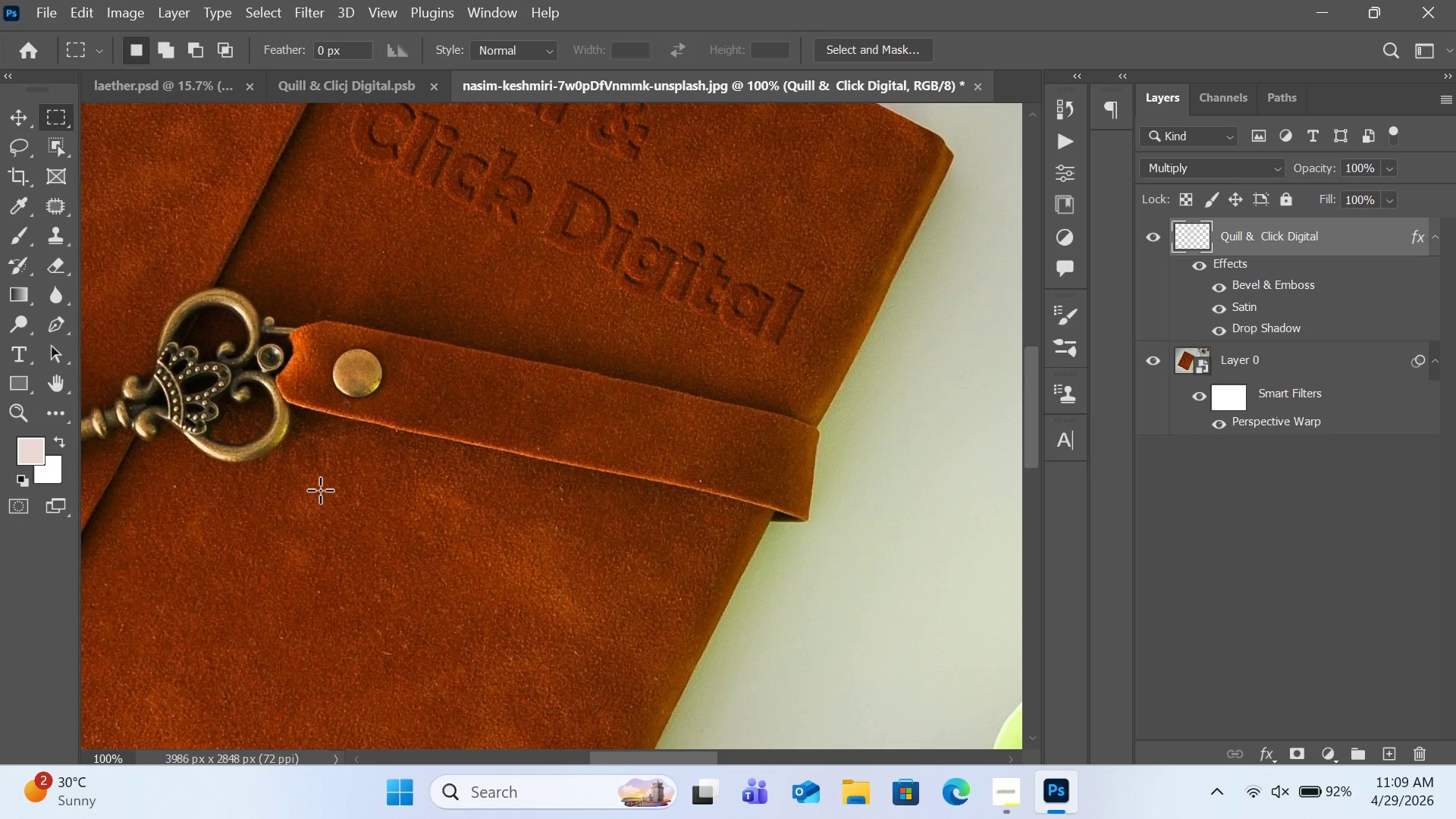 
left_click_drag(start_coordinate=[319, 498], to_coordinate=[184, 629])
 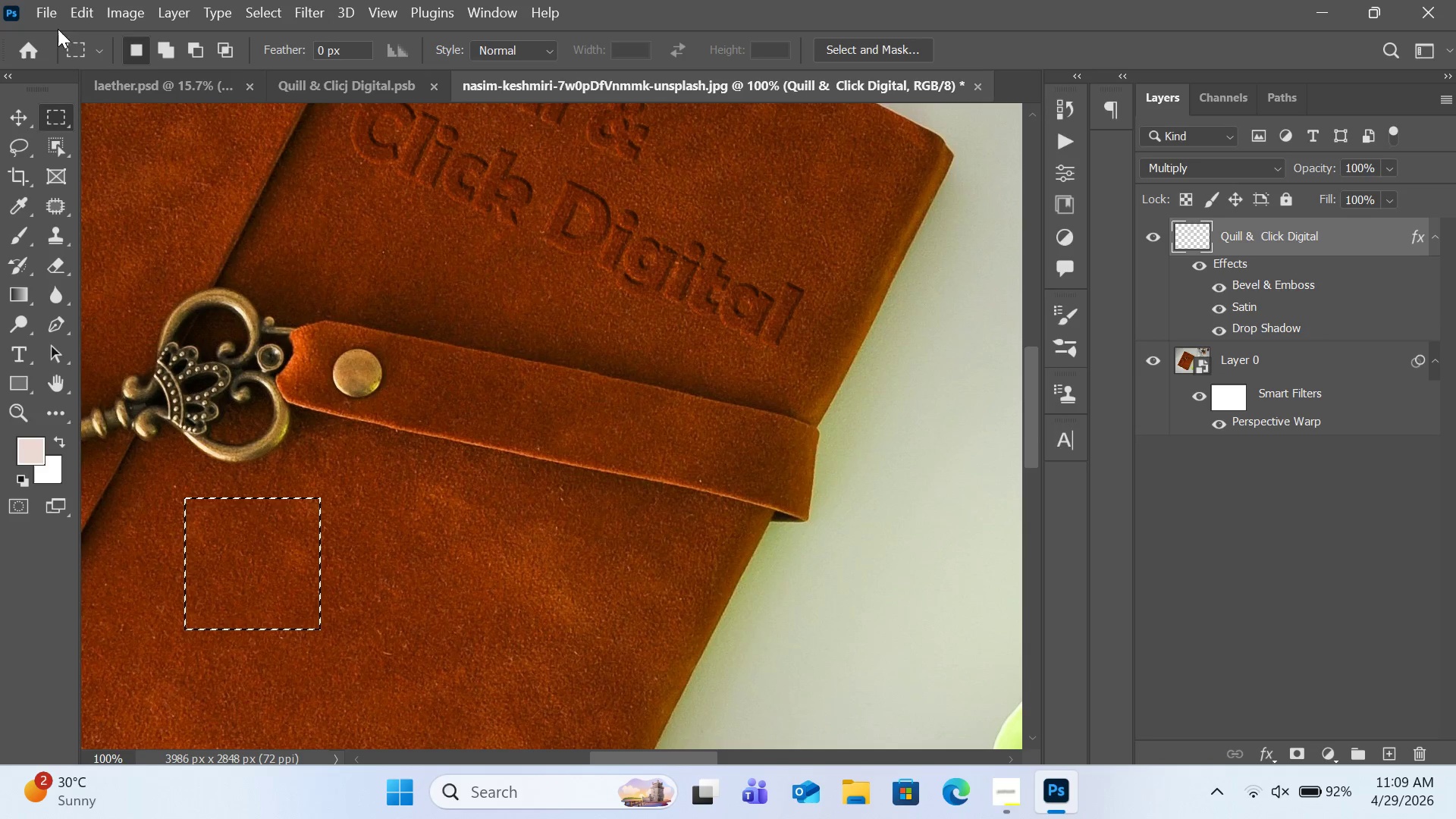 
left_click([58, 14])
 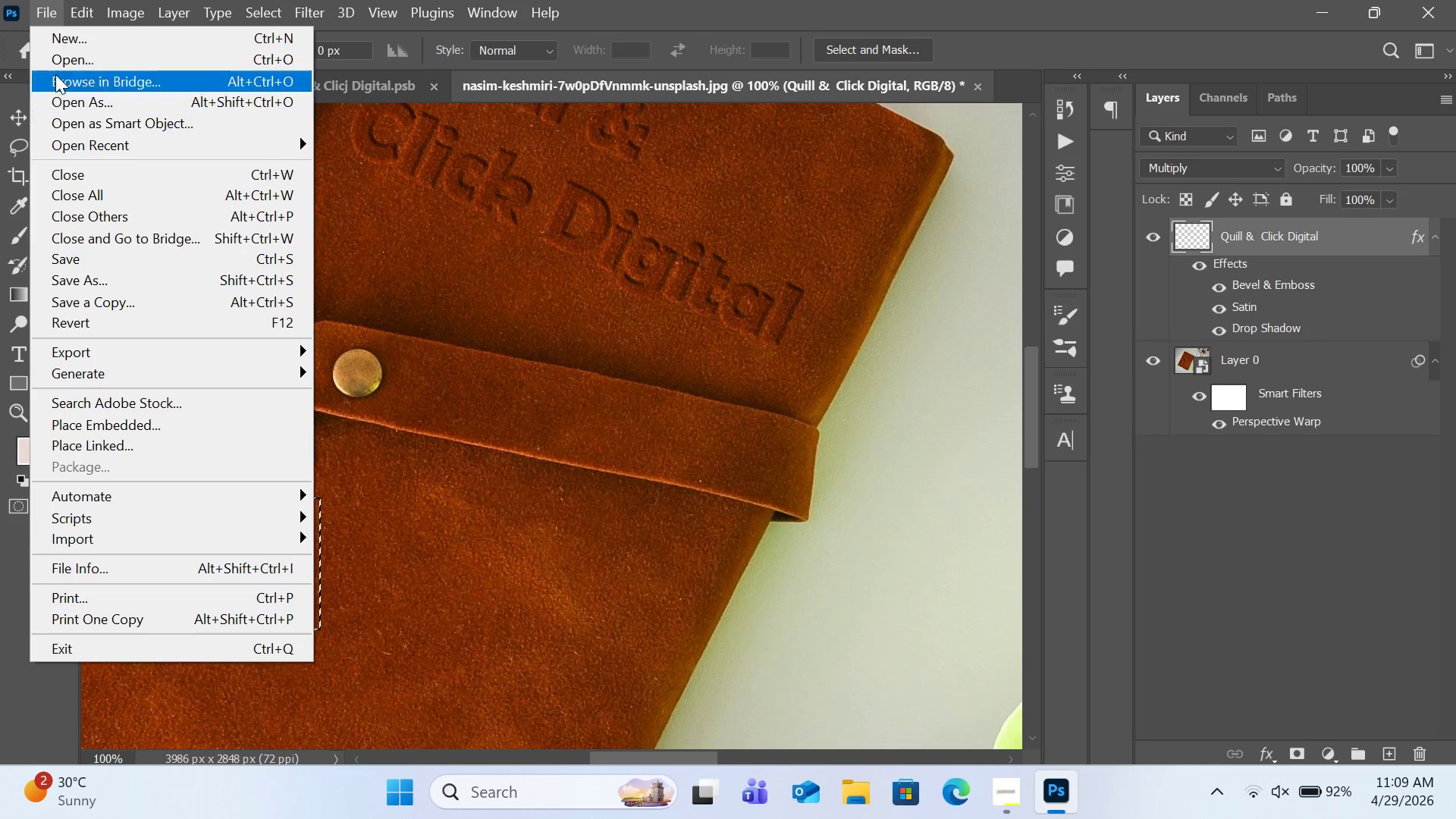 
mouse_move([80, 25])
 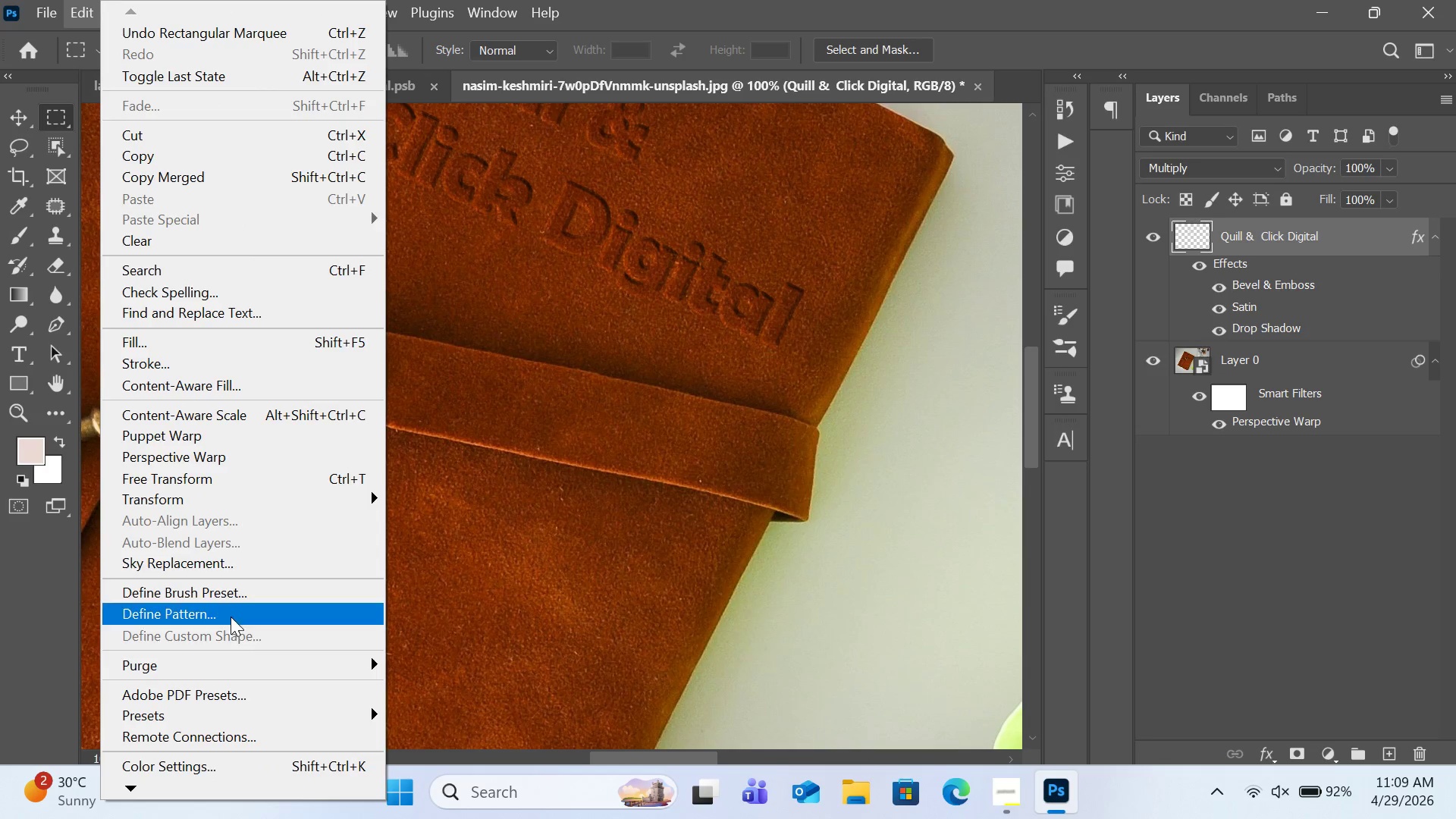 
left_click([230, 616])
 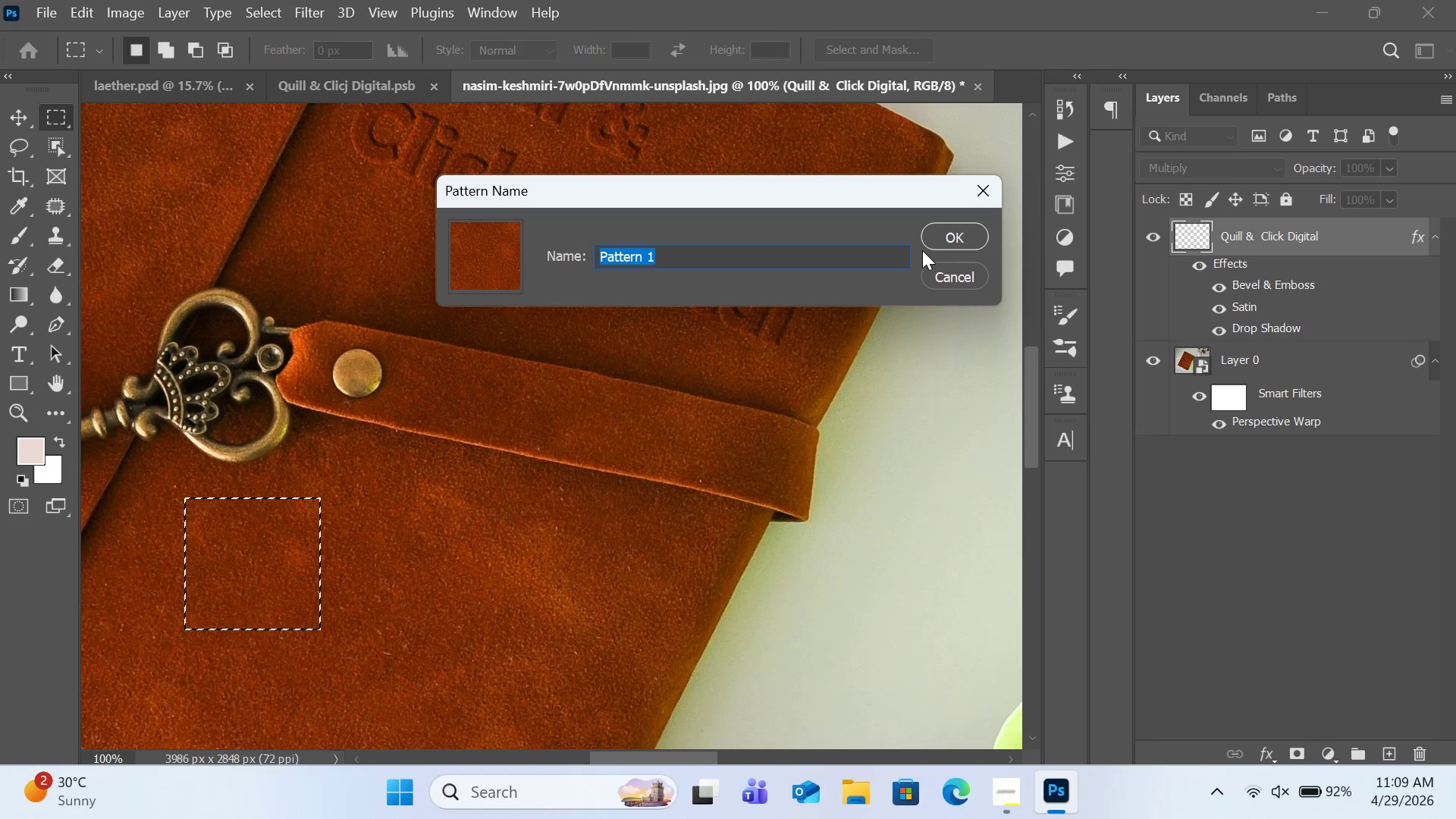 
type(leather)
 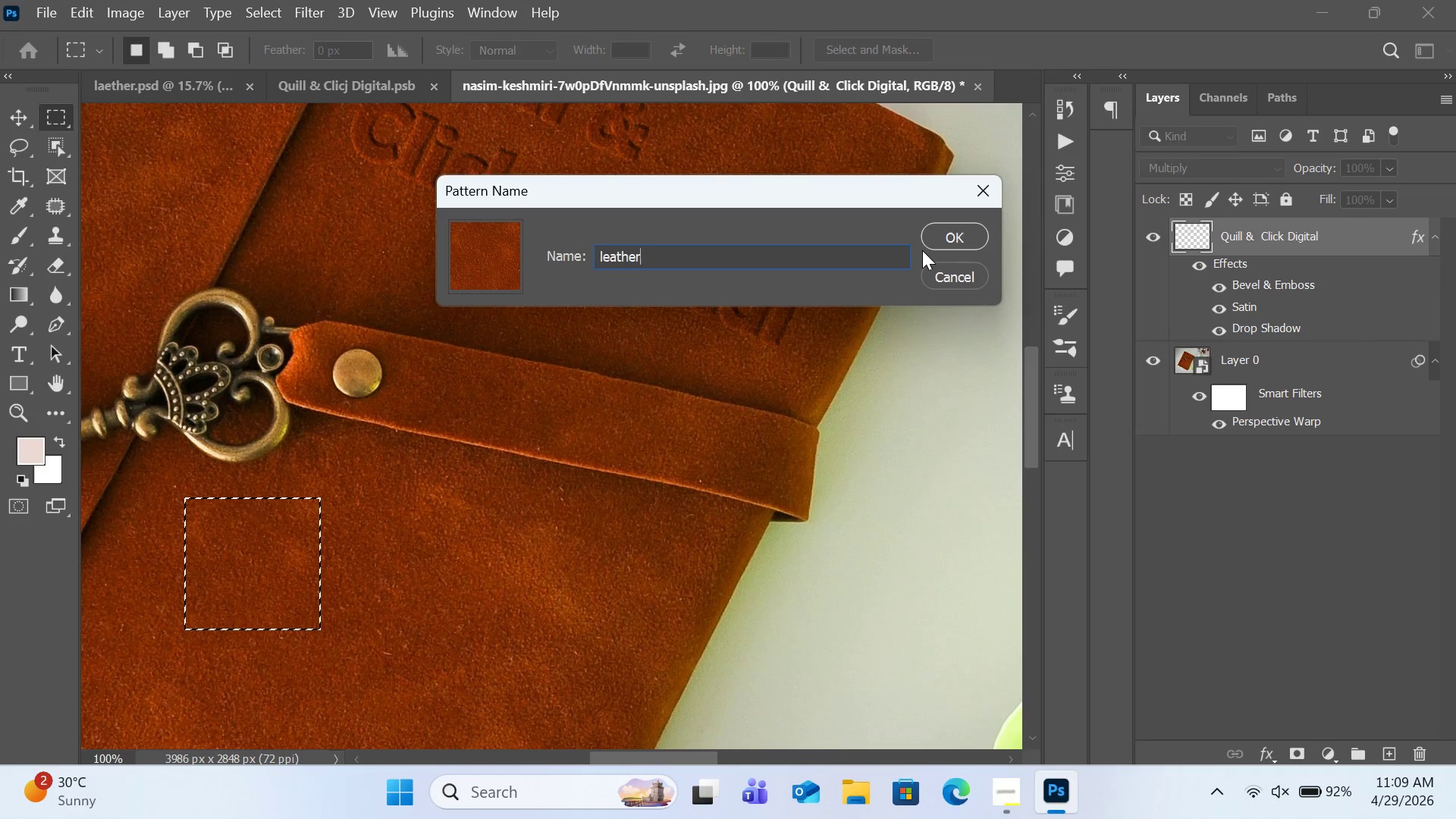 
key(Enter)
 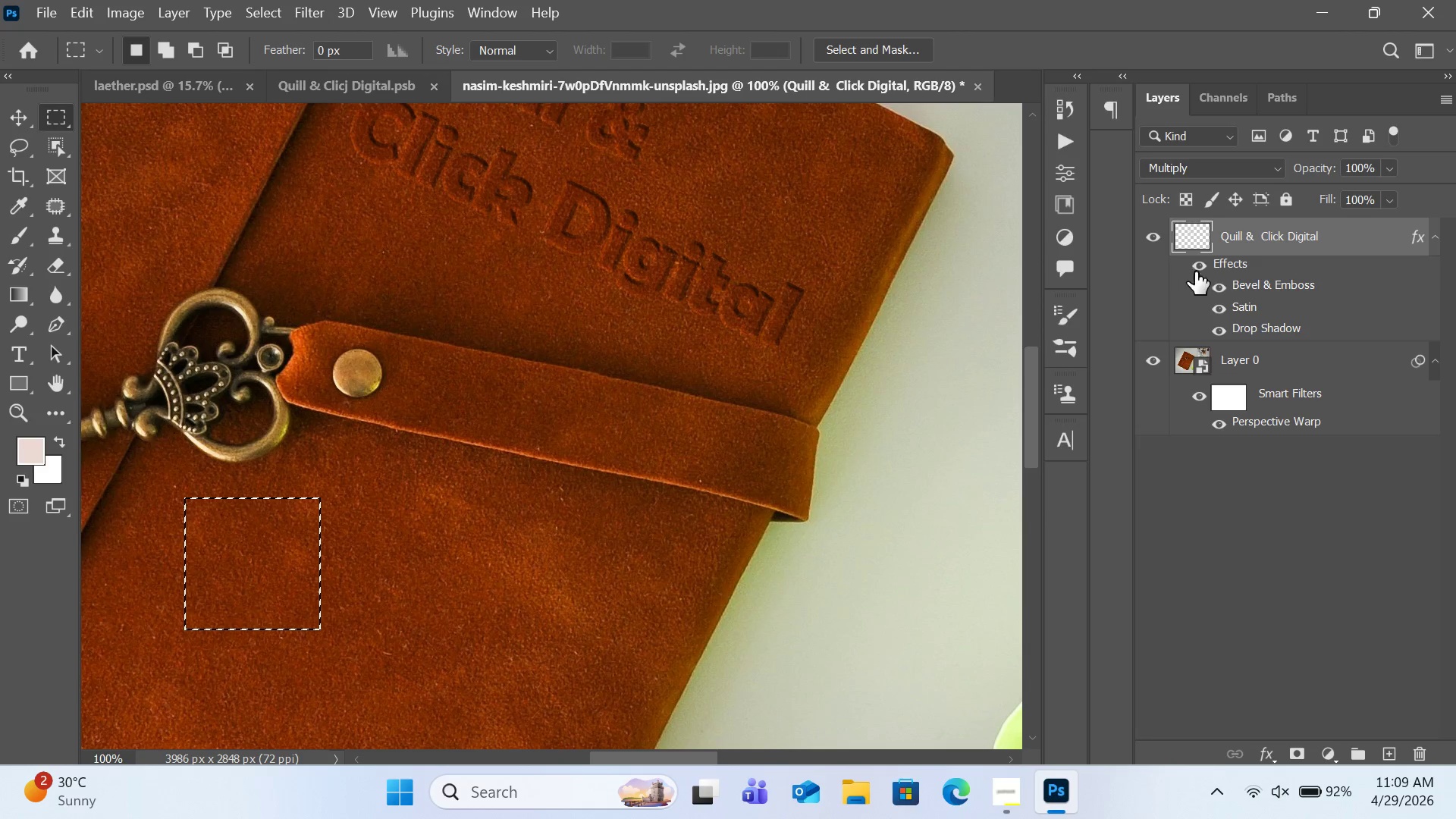 
double_click([1240, 287])
 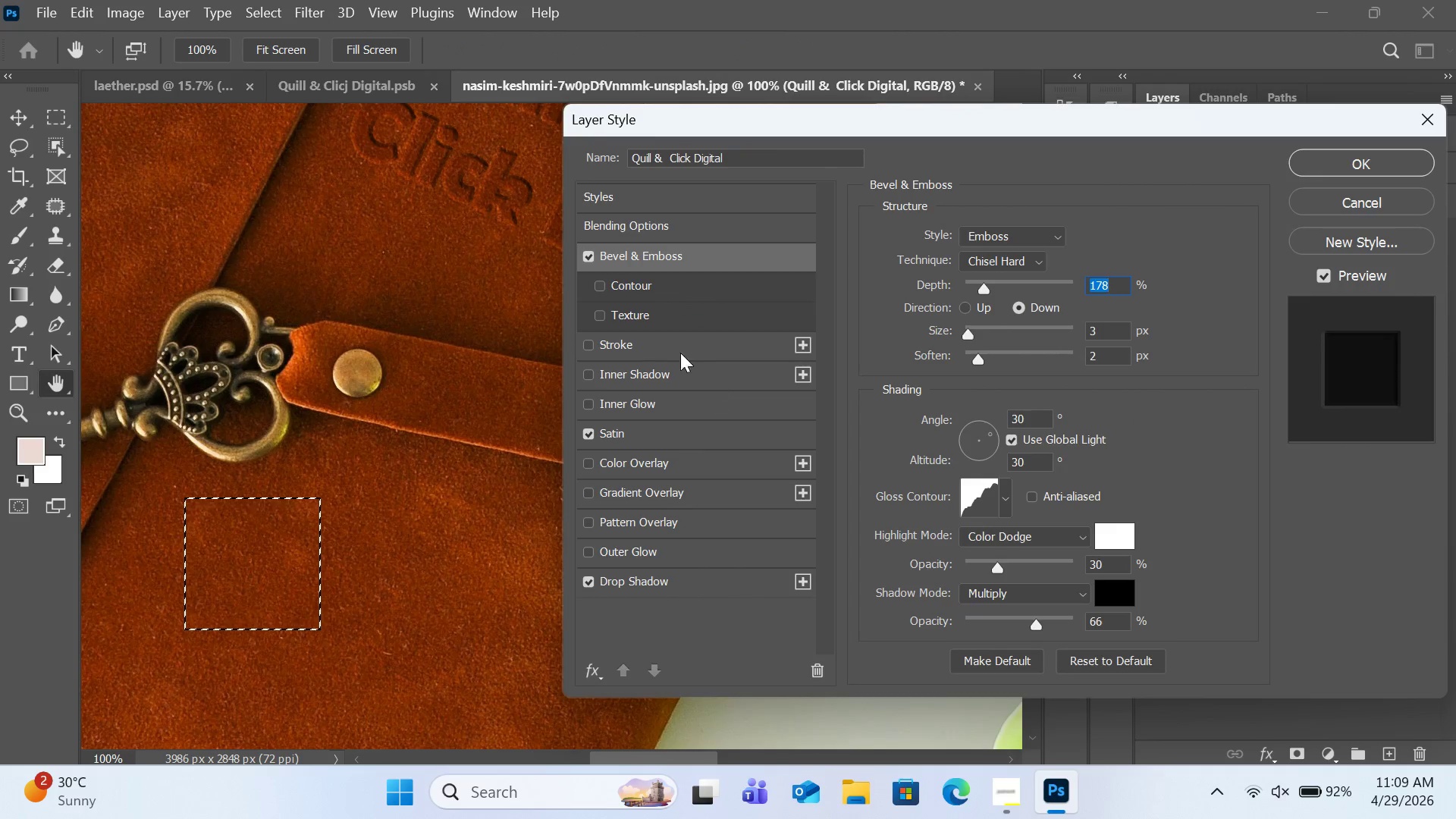 
left_click([629, 310])
 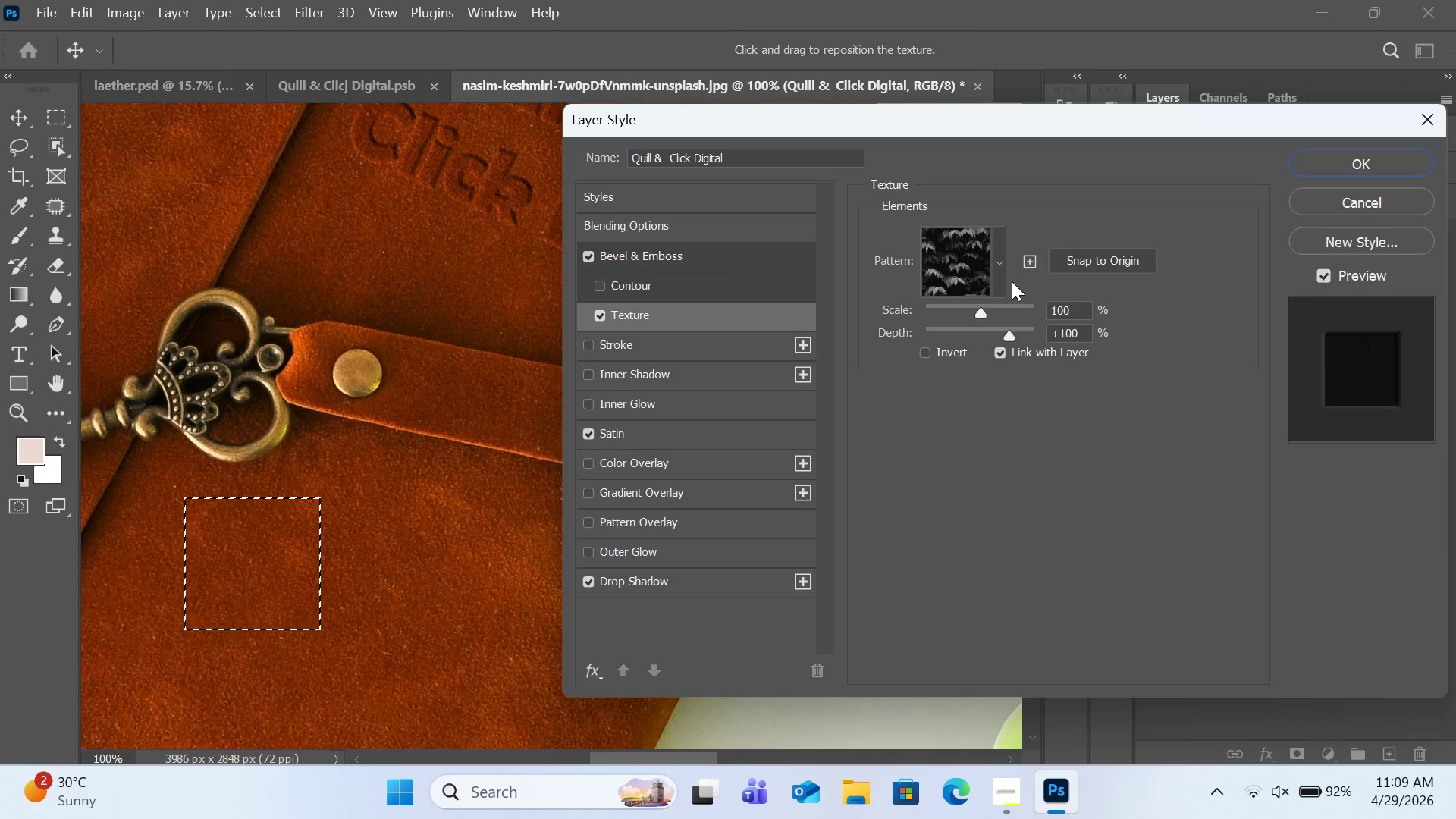 
left_click([1001, 278])
 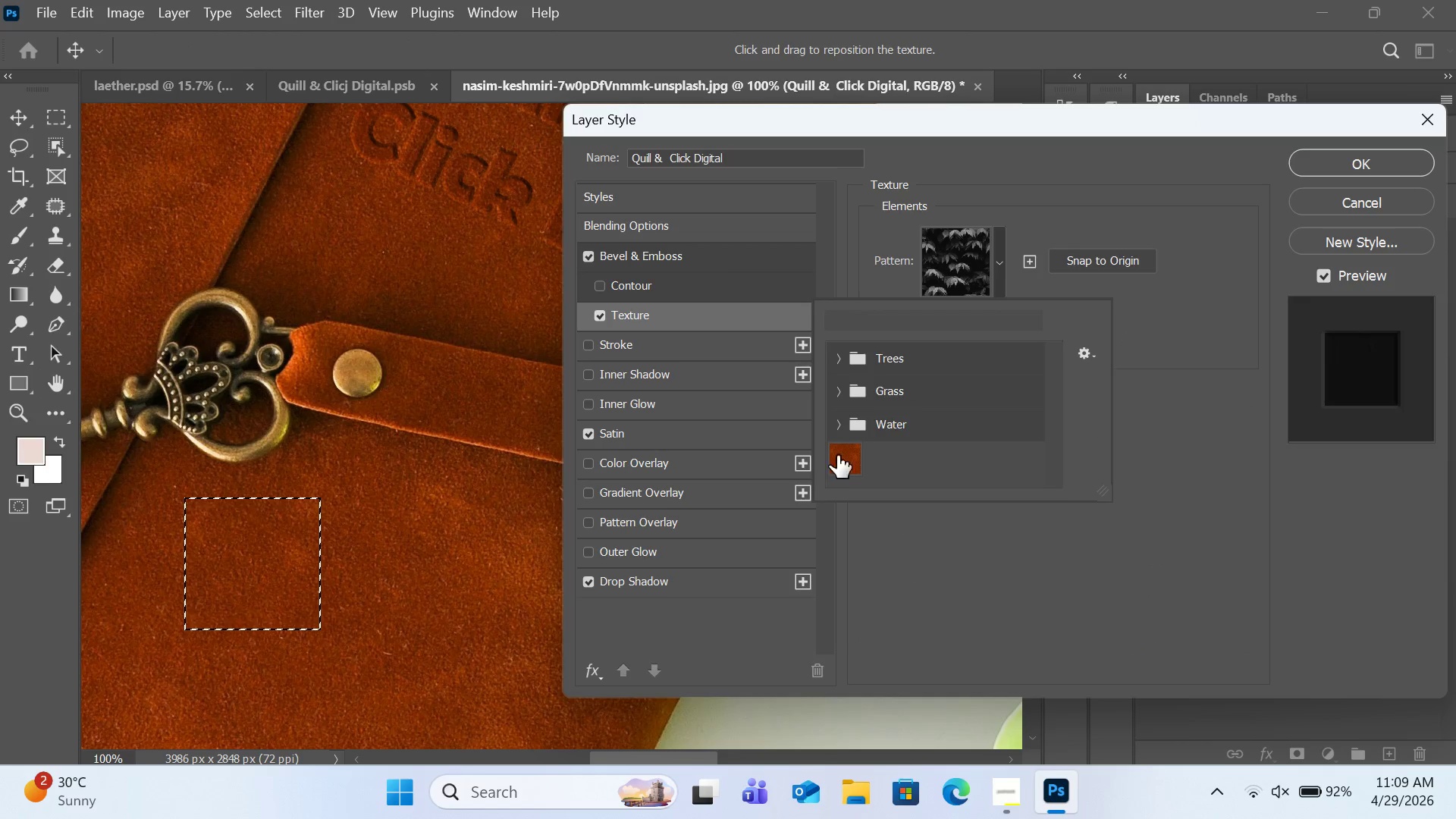 
double_click([844, 453])
 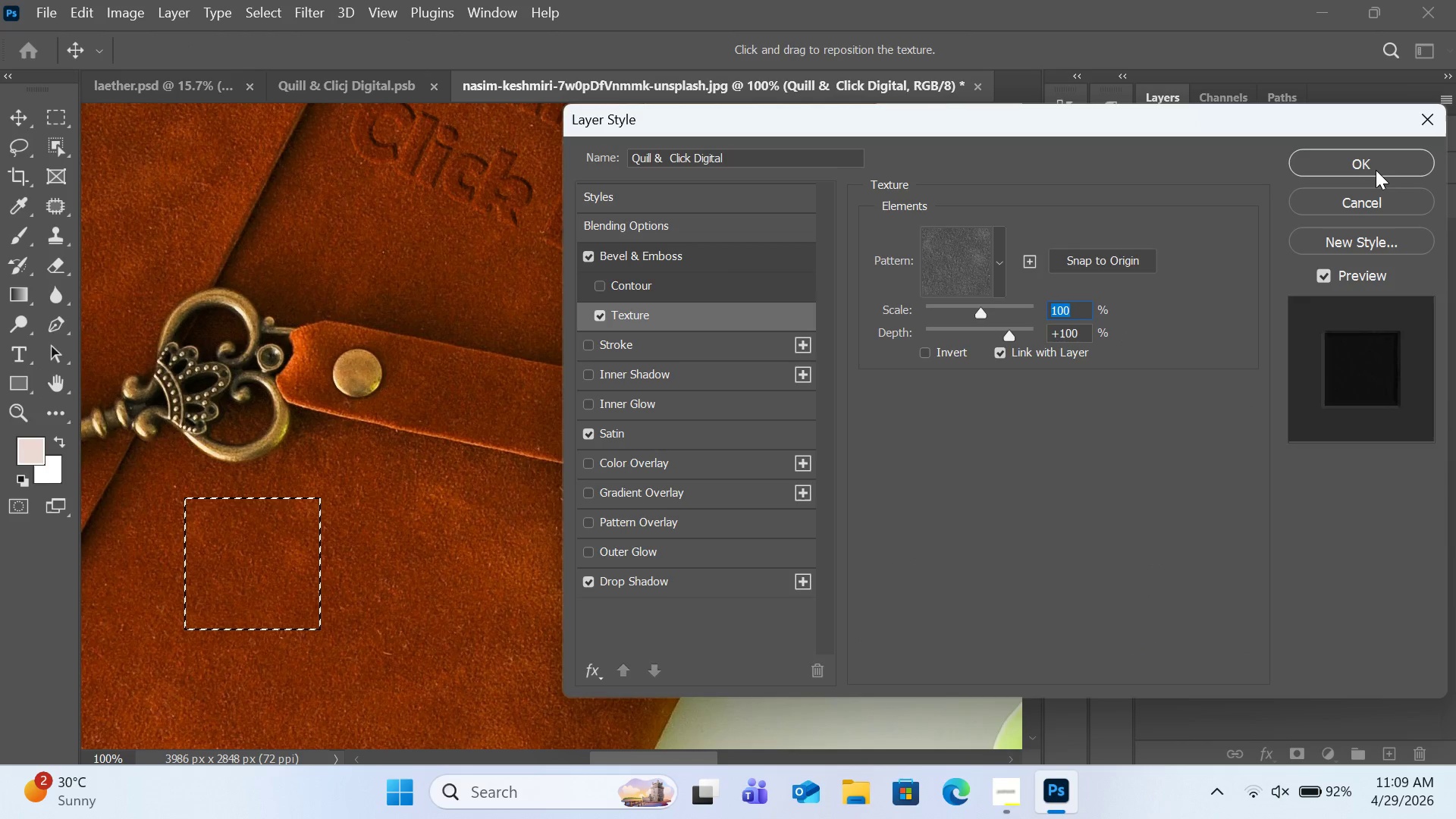 
left_click_drag(start_coordinate=[1010, 333], to_coordinate=[1002, 367])
 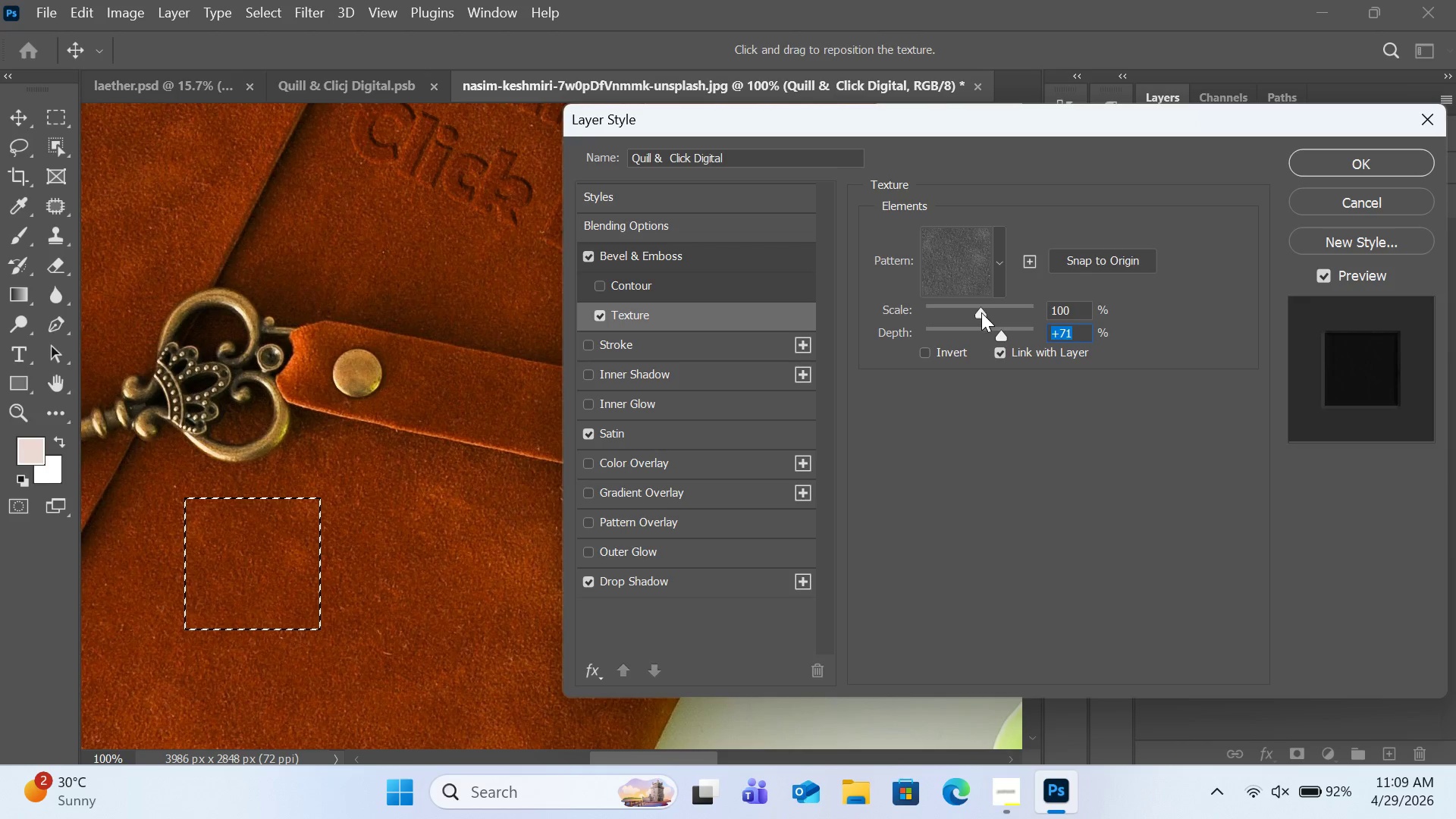 
left_click_drag(start_coordinate=[981, 312], to_coordinate=[977, 321])
 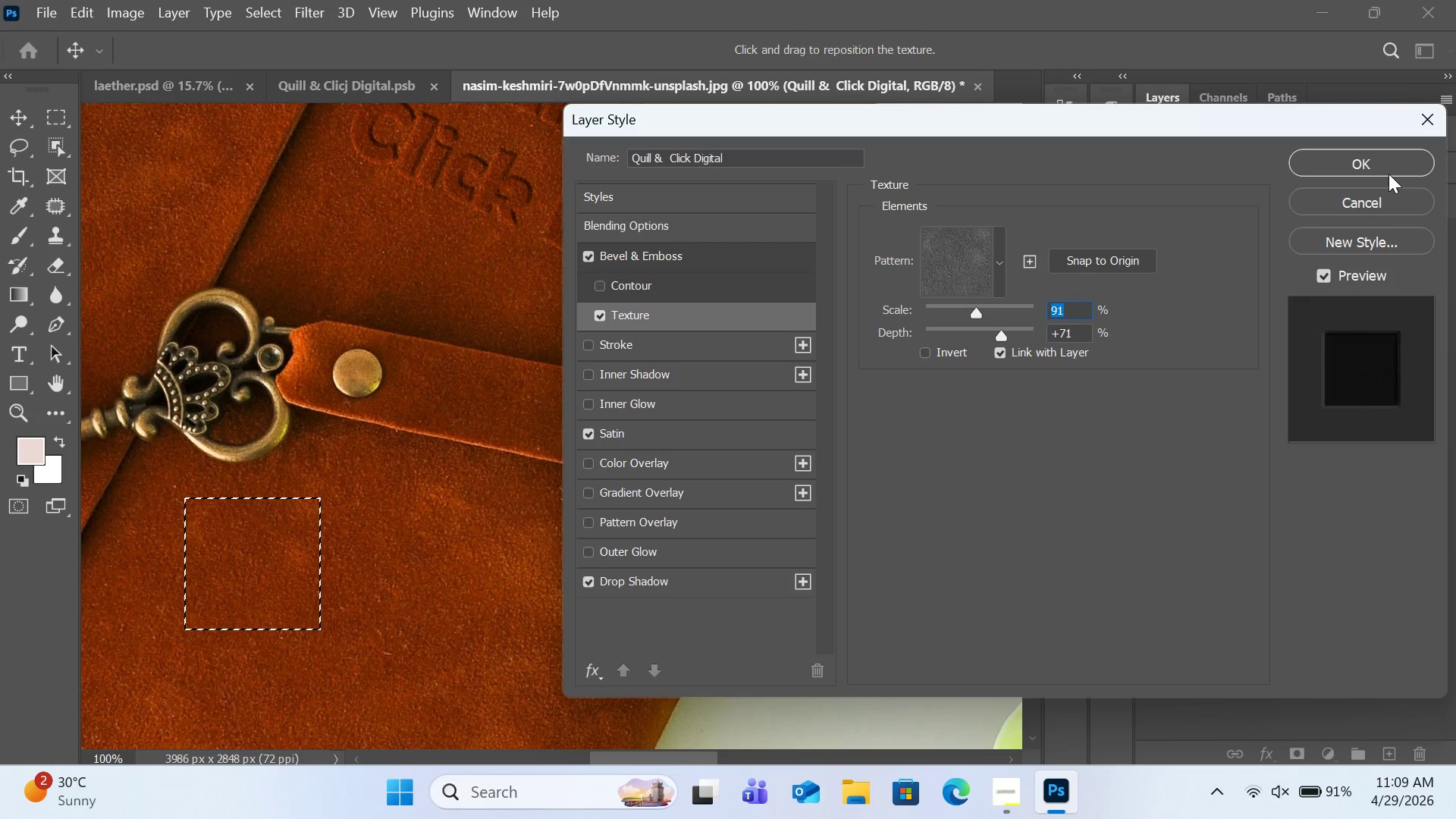 
left_click([1389, 174])
 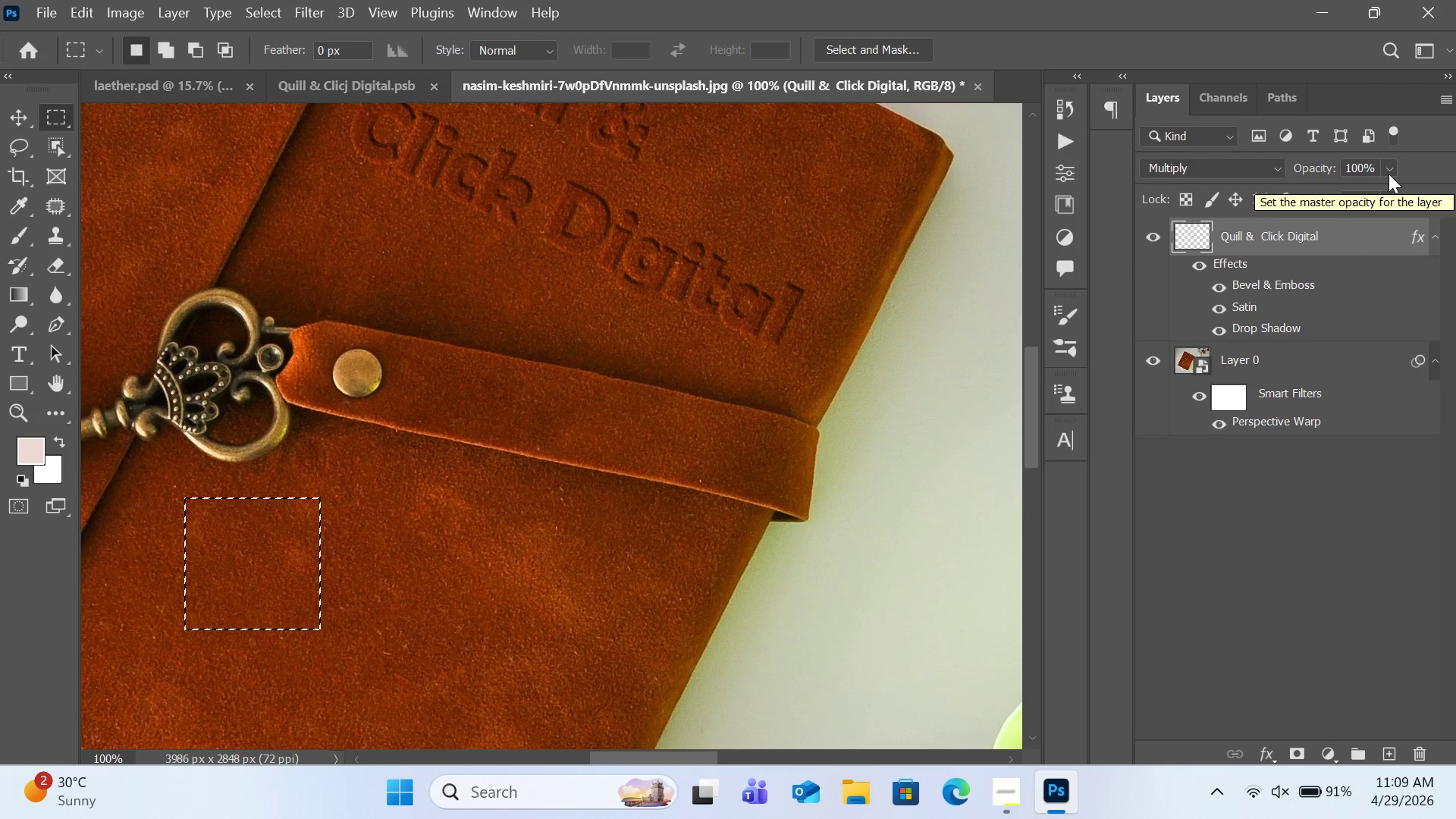 
key(Control+D)
 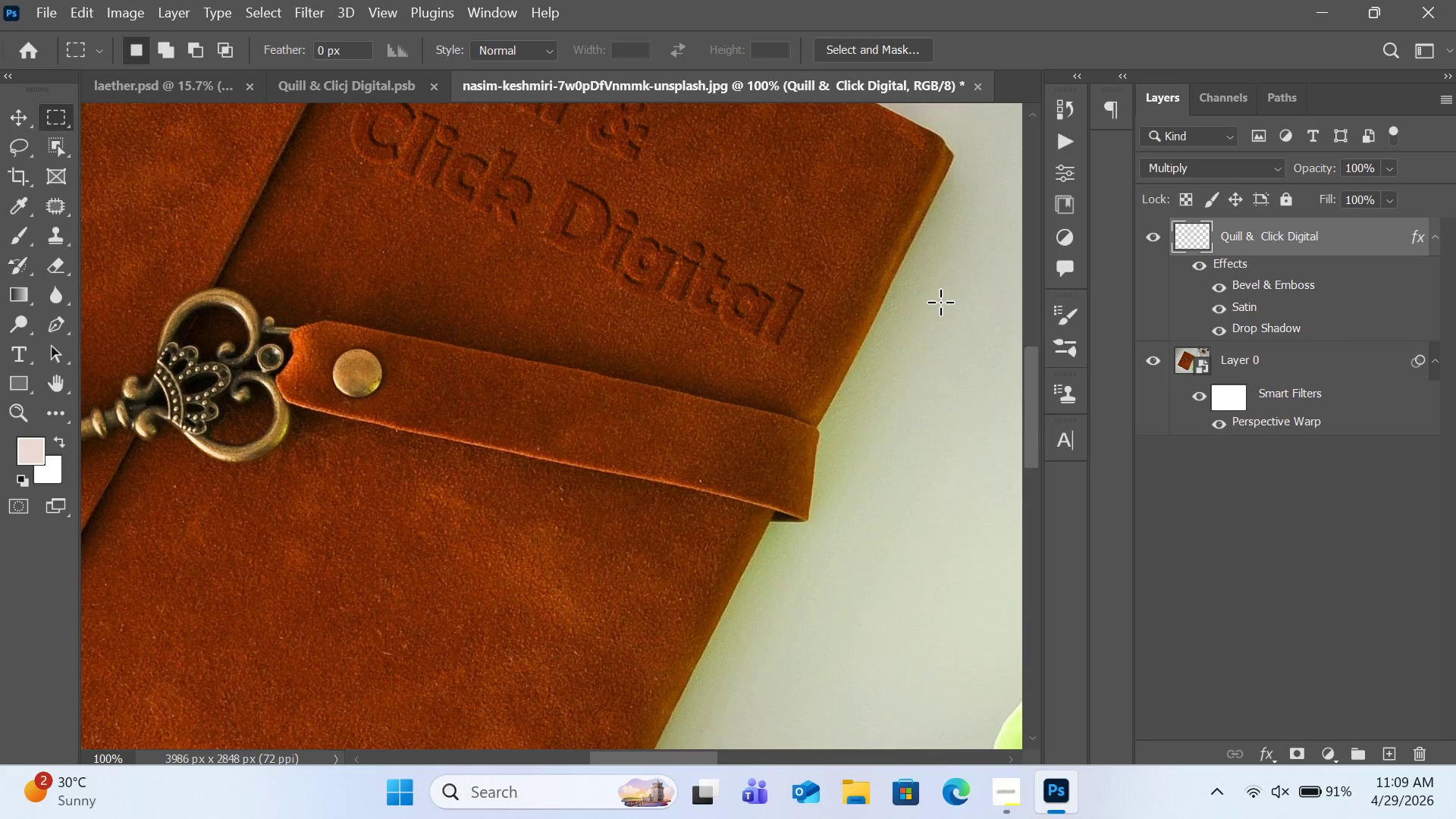 
scroll: coordinate [940, 302], scroll_direction: up, amount: 7.0
 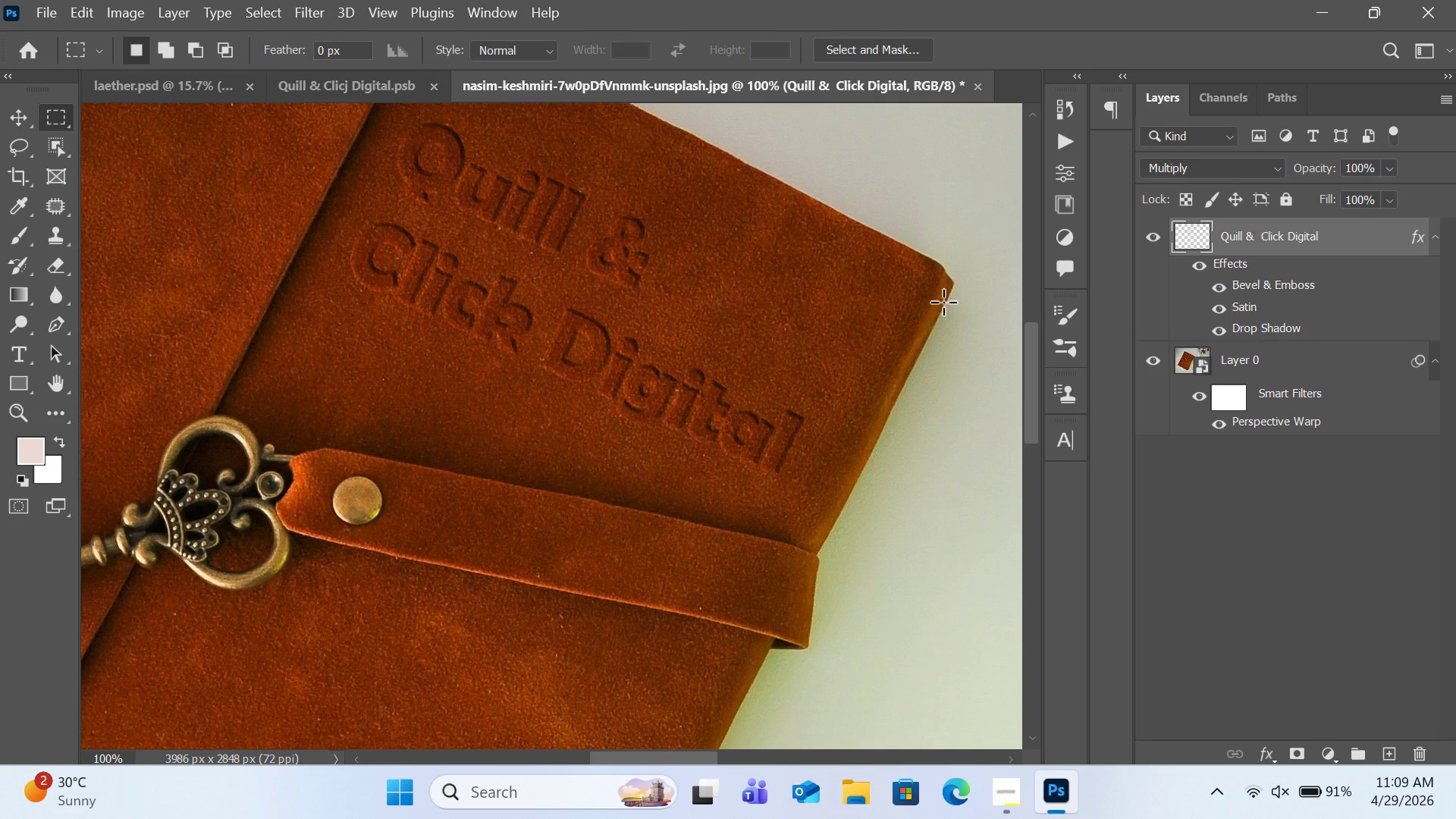 
key(Control+Minus)
 